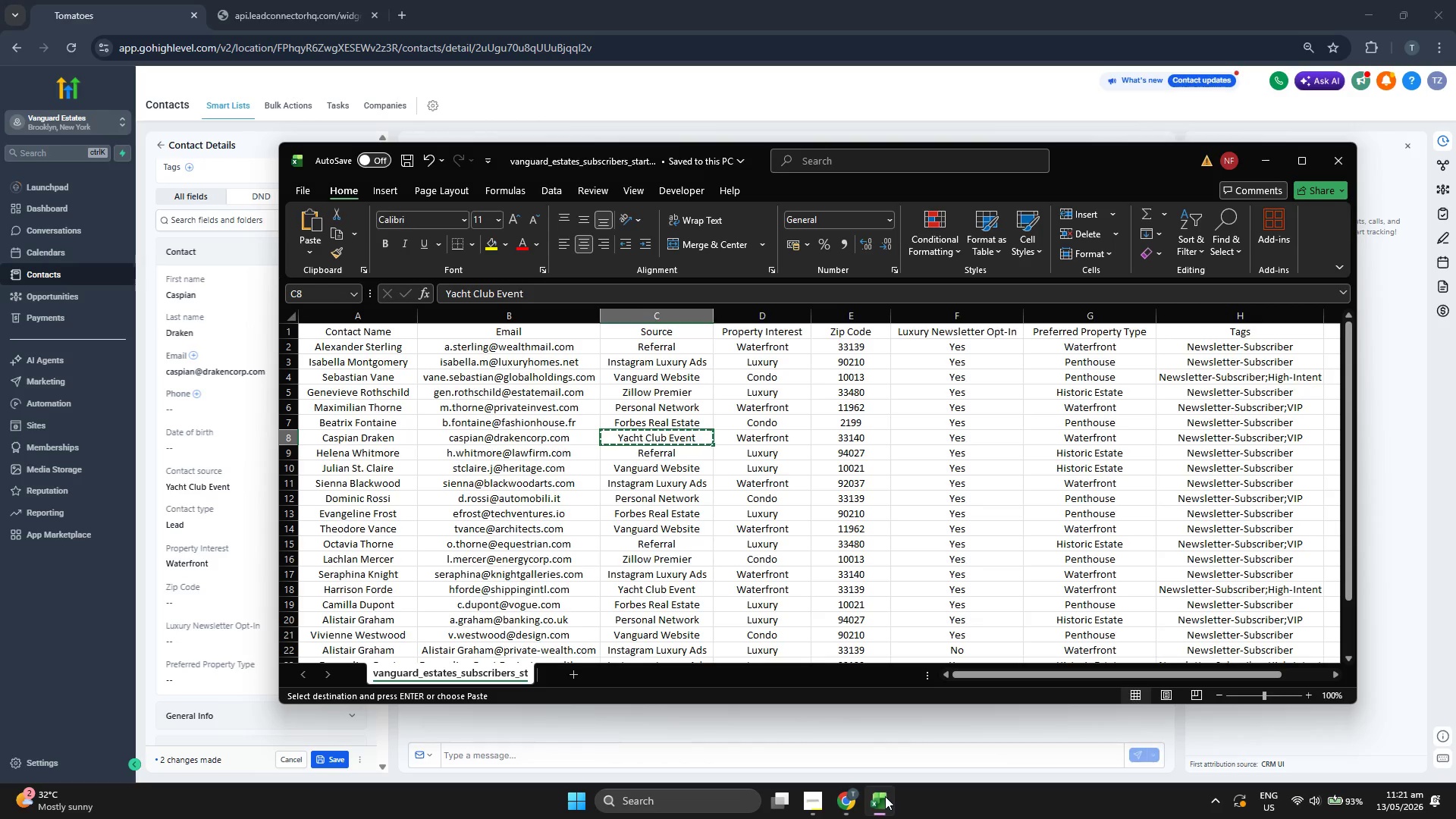 
key(ArrowRight)
 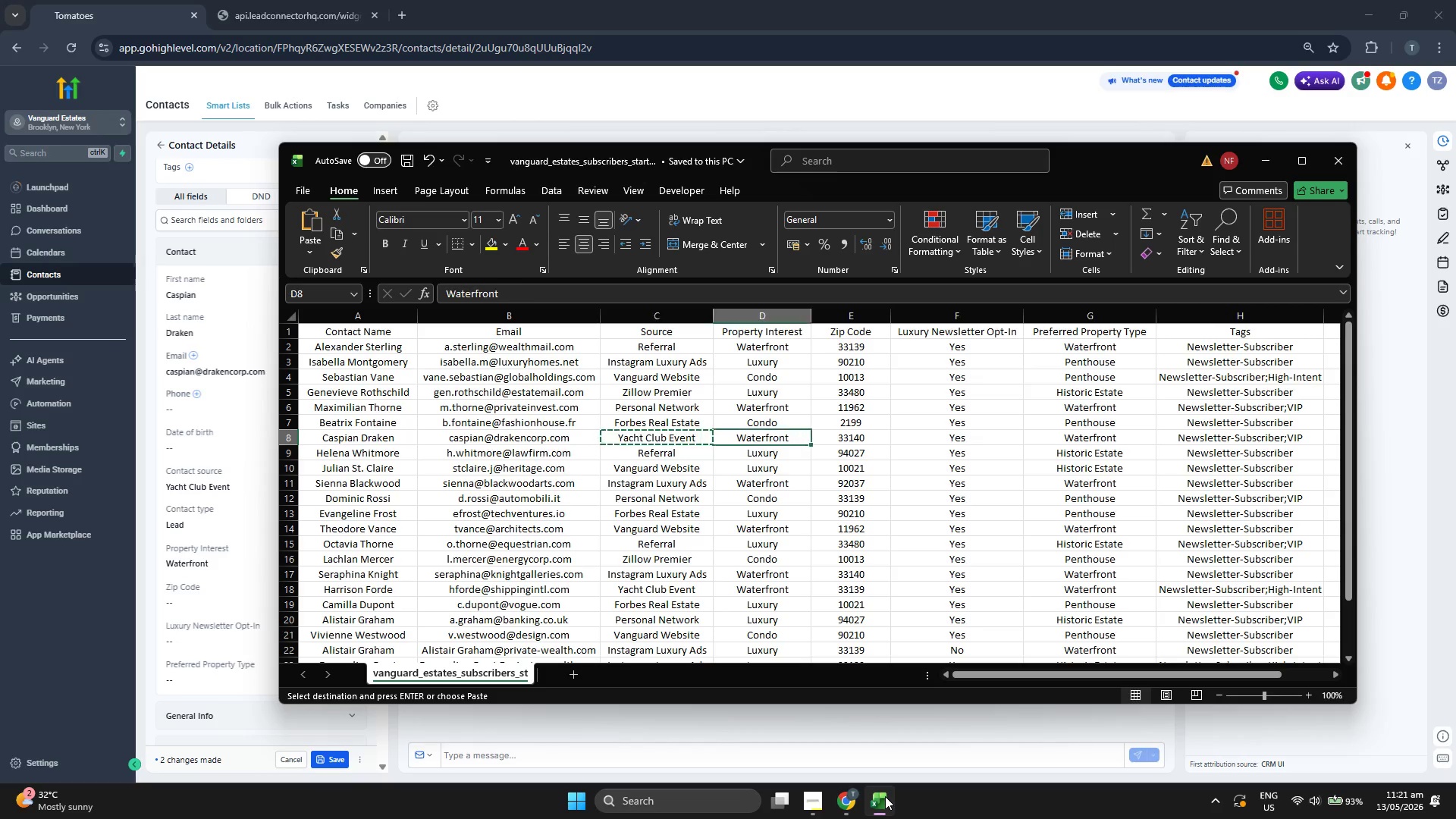 
key(ArrowRight)
 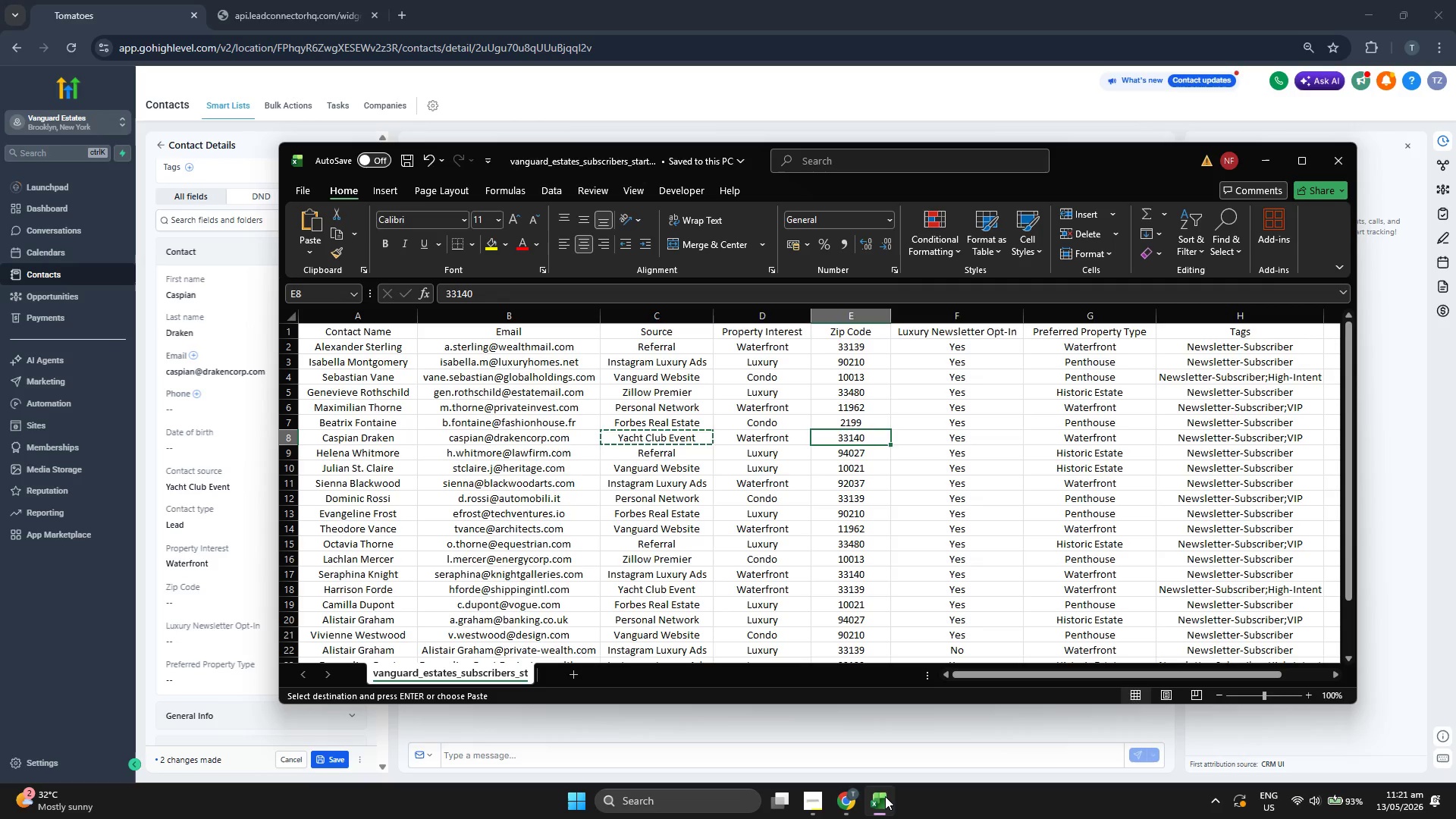 
key(Control+C)
 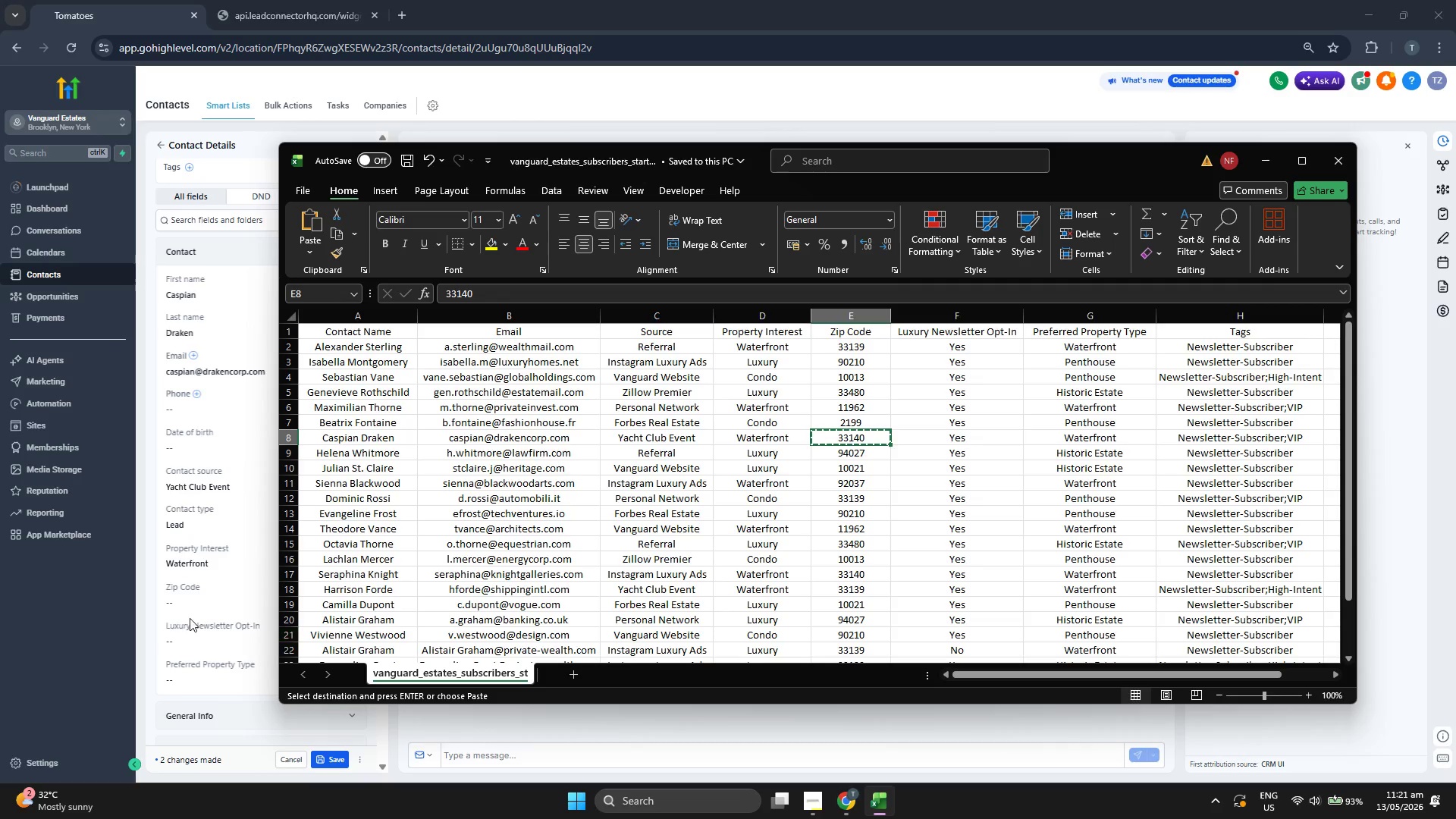 
left_click([208, 604])
 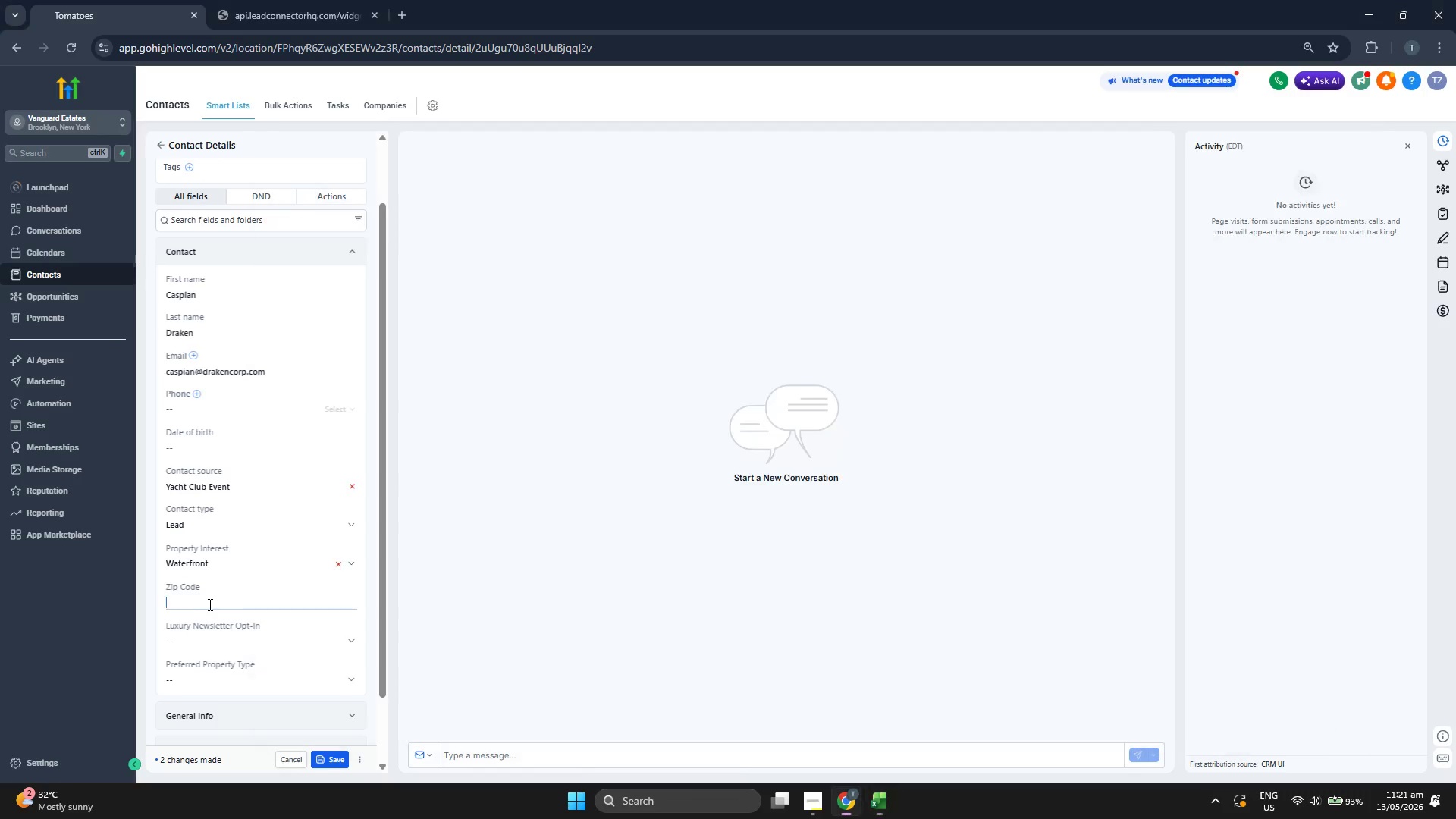 
key(Control+V)
 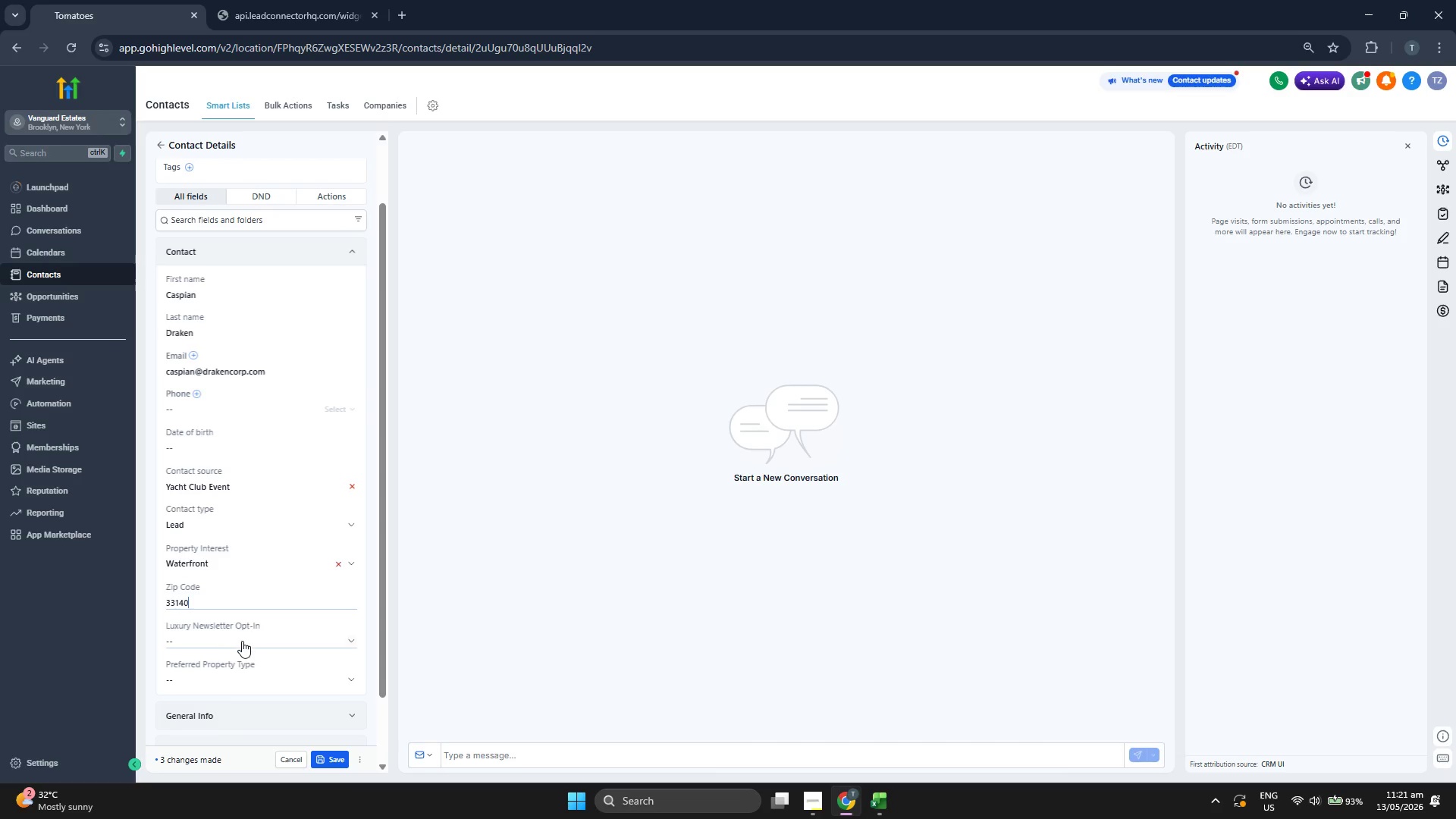 
left_click([242, 641])
 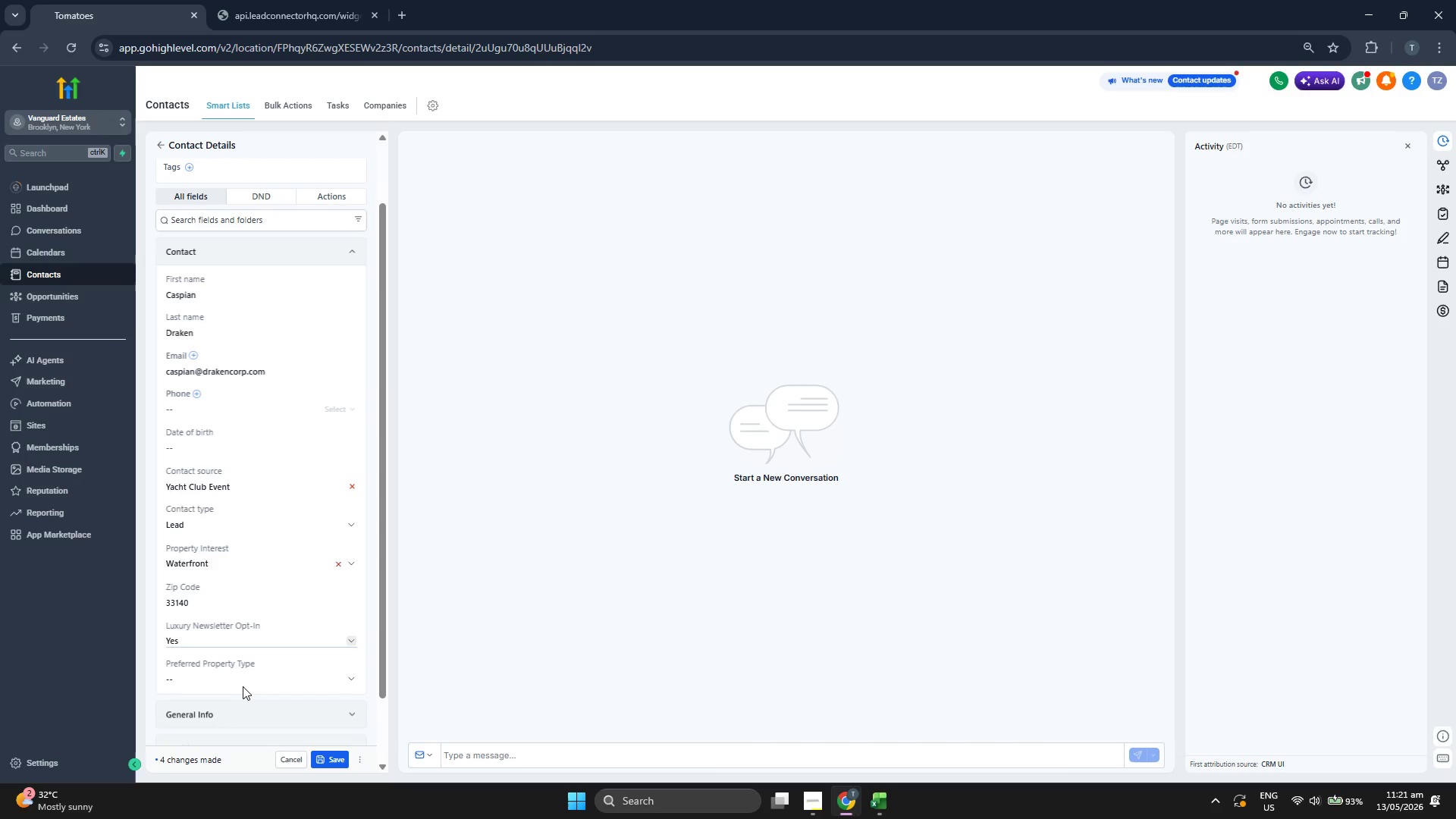 
double_click([237, 698])
 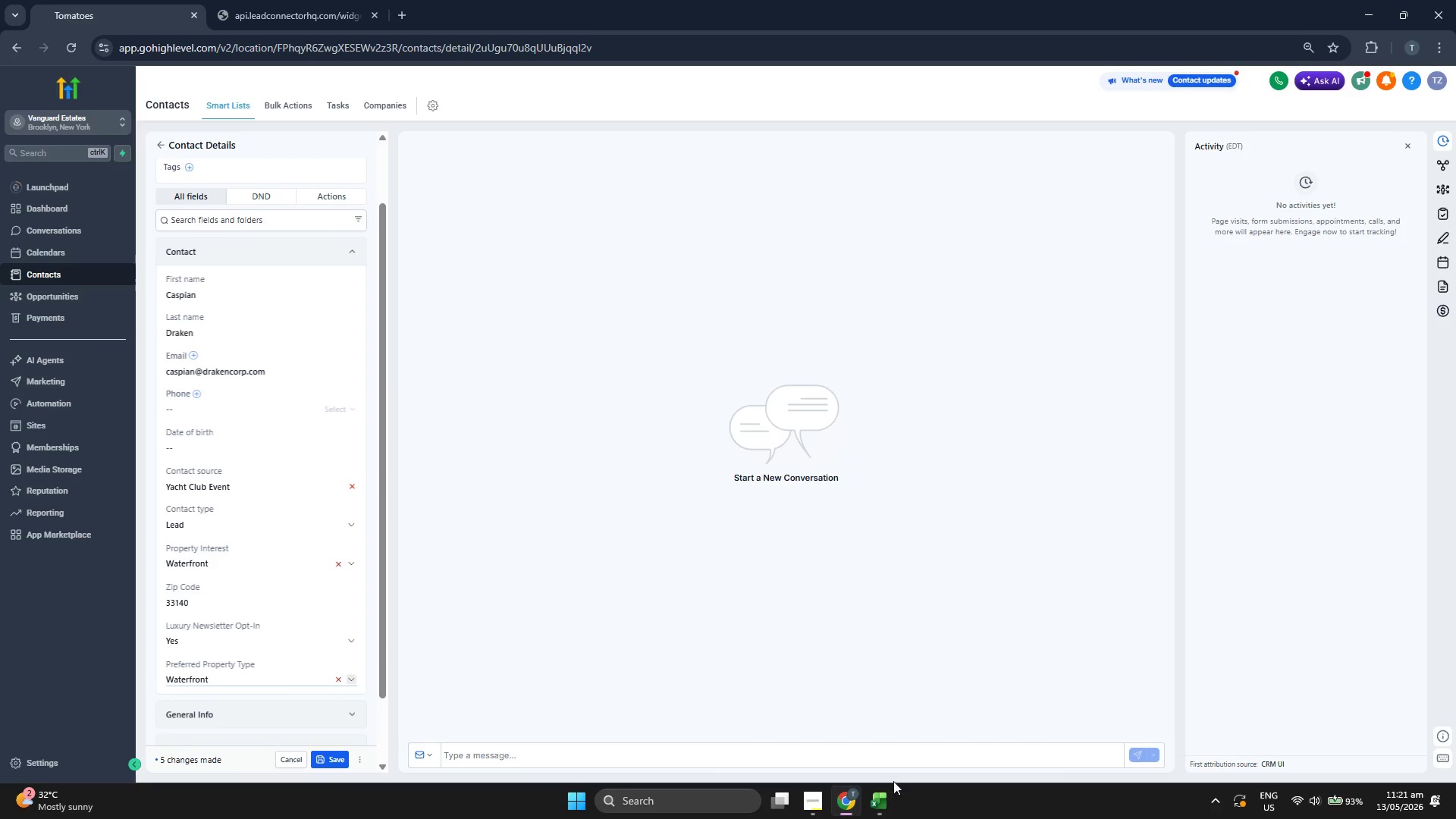 
left_click([891, 802])
 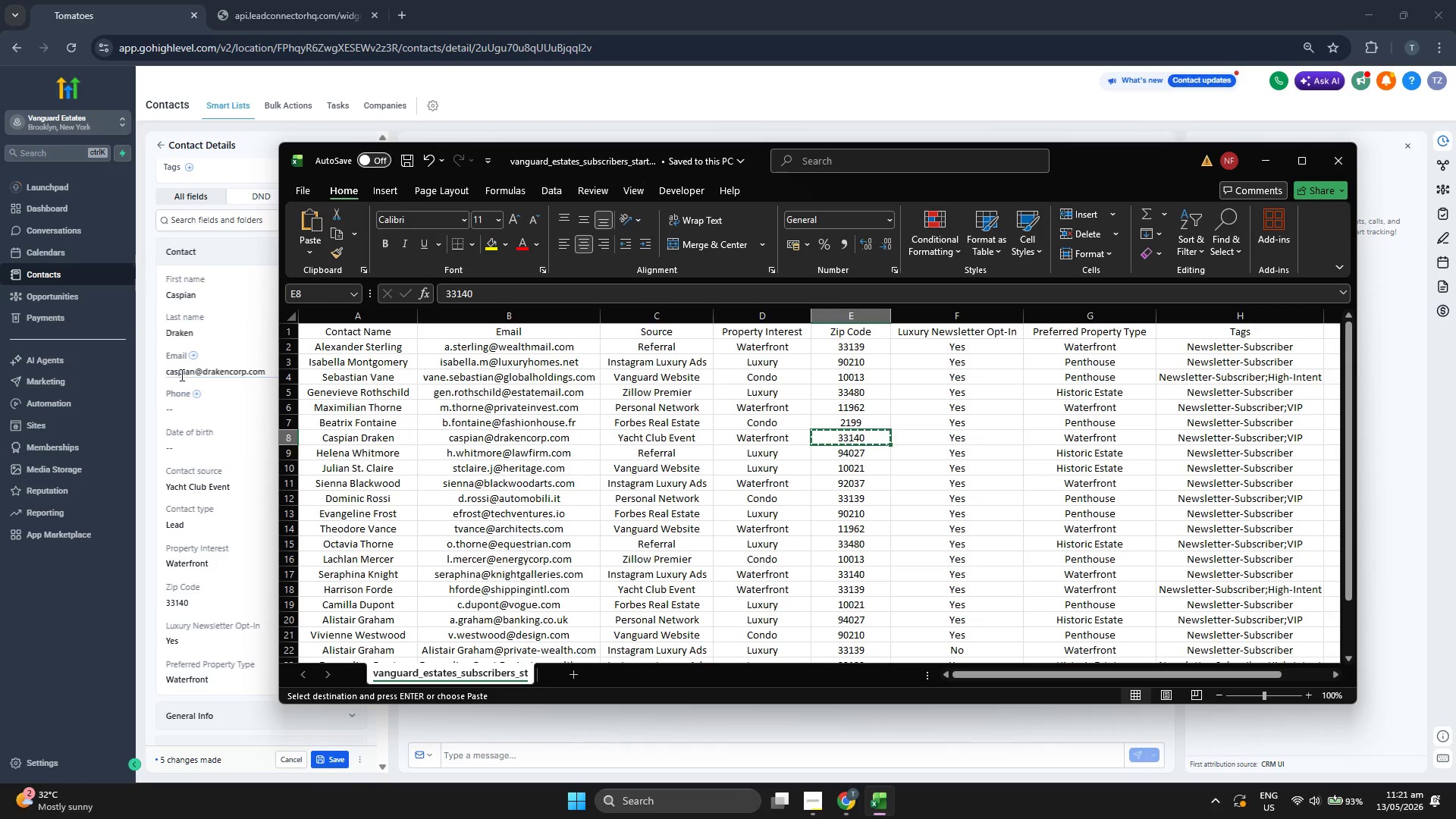 
key(ArrowRight)
 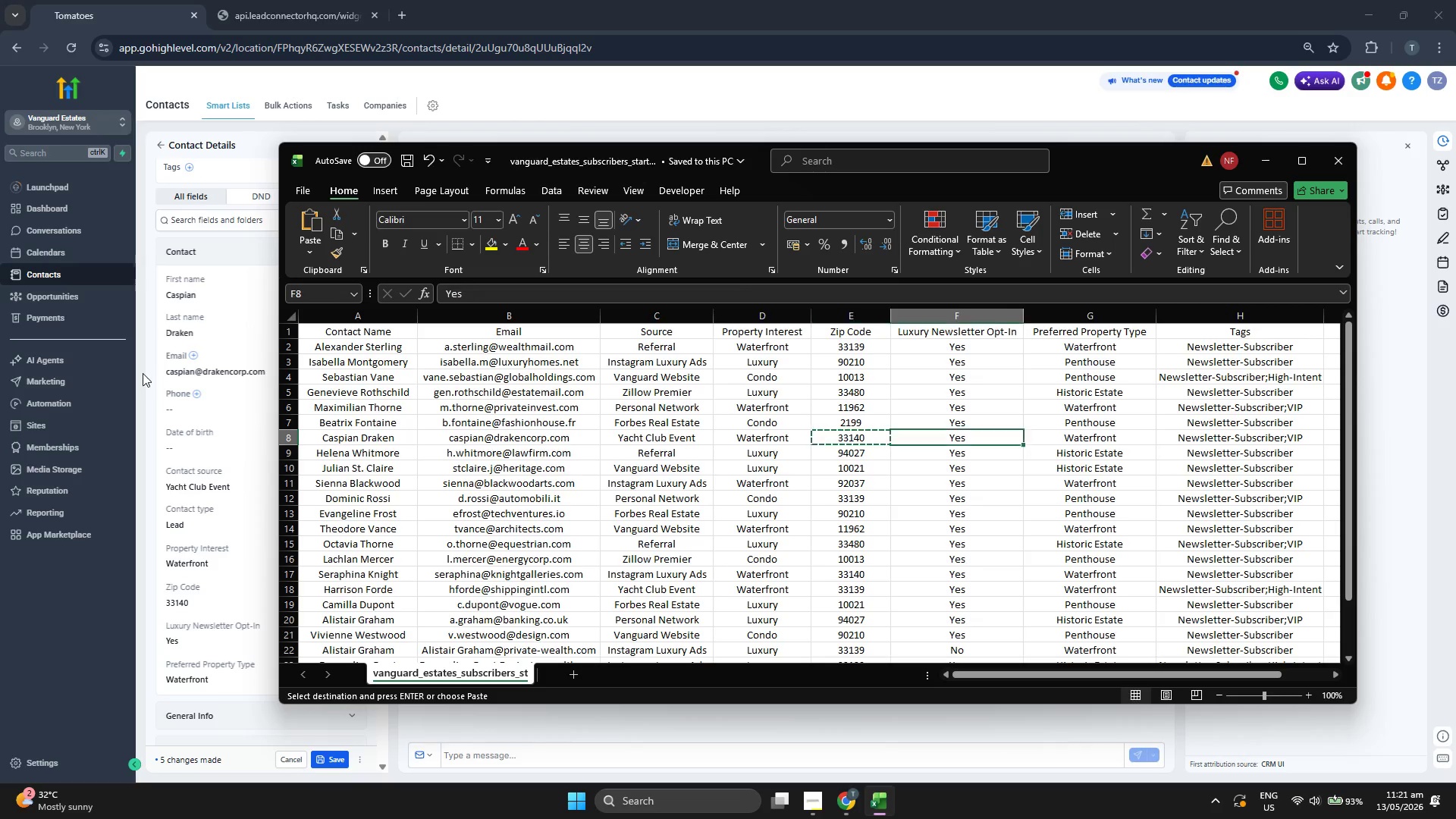 
key(ArrowRight)
 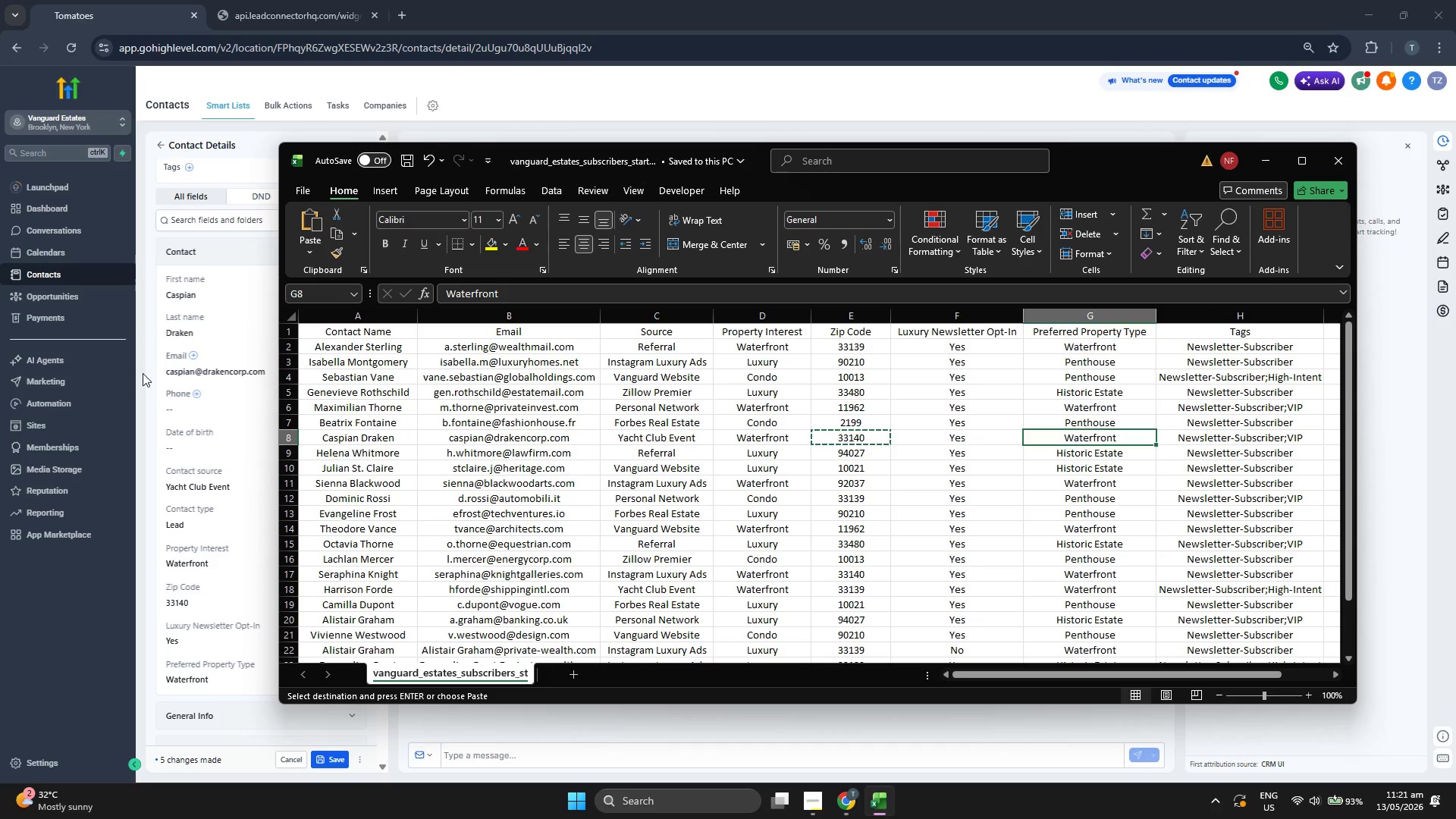 
key(ArrowRight)
 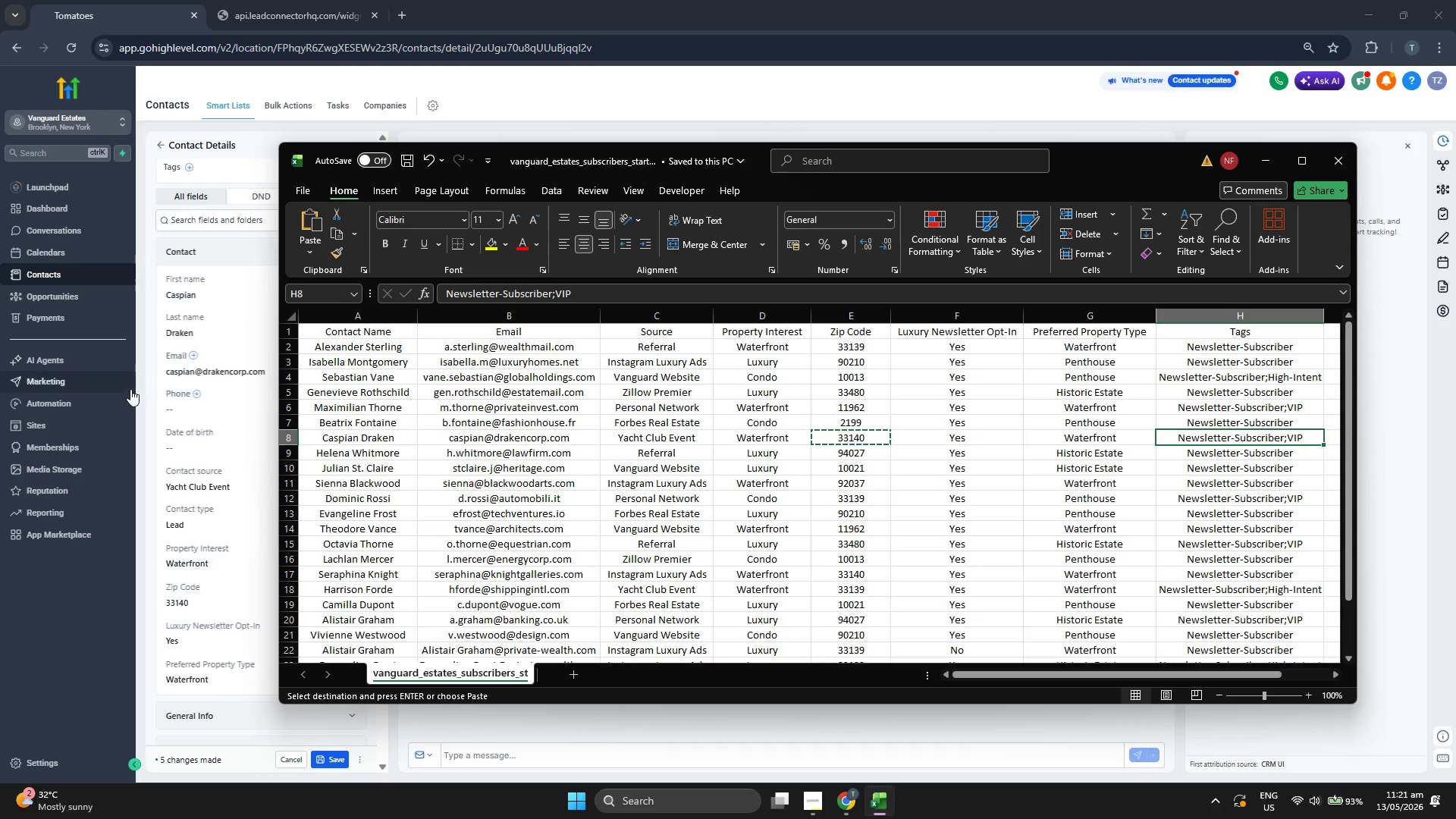 
left_click([147, 388])
 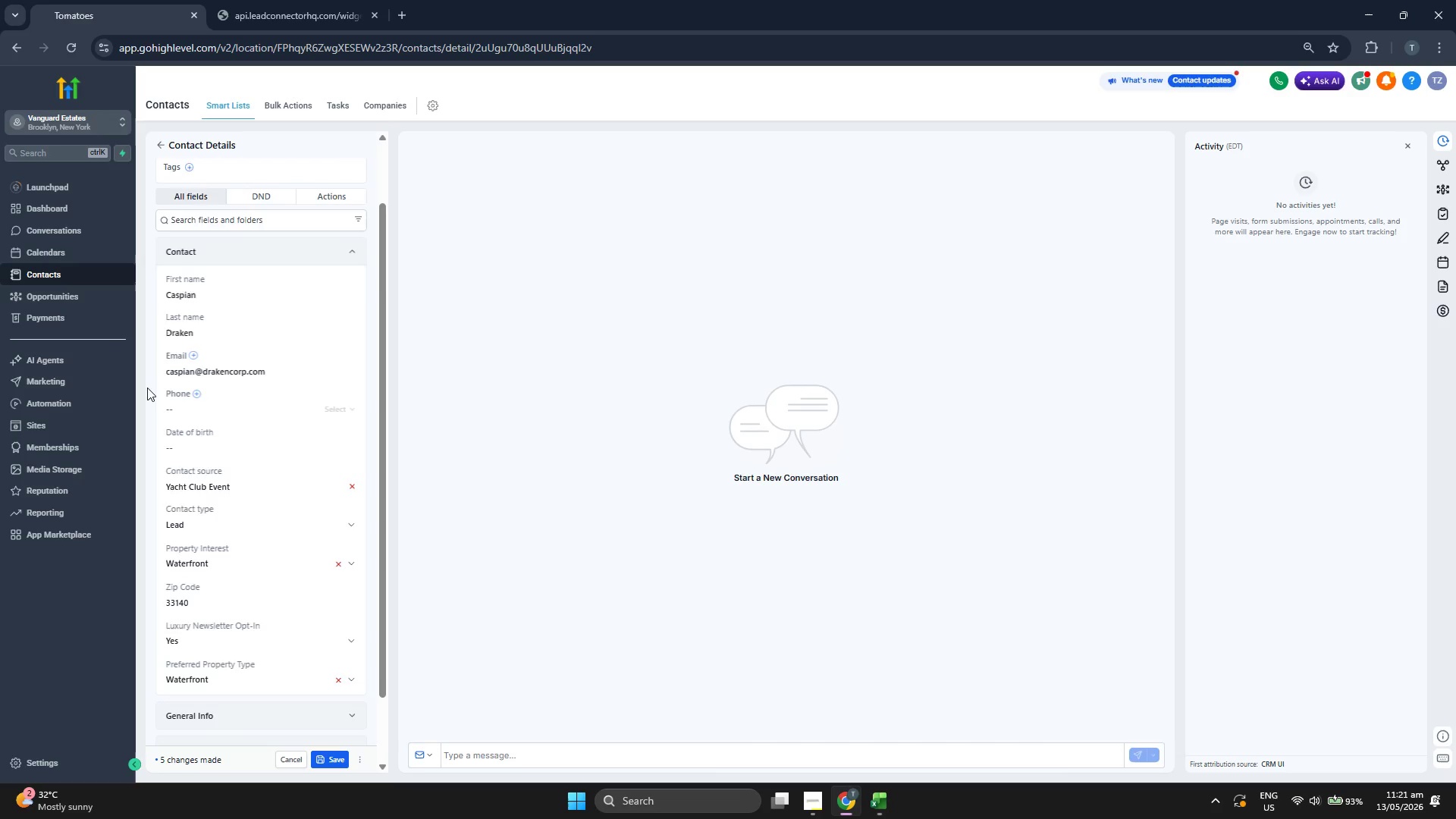 
scroll: coordinate [147, 388], scroll_direction: up, amount: 3.0
 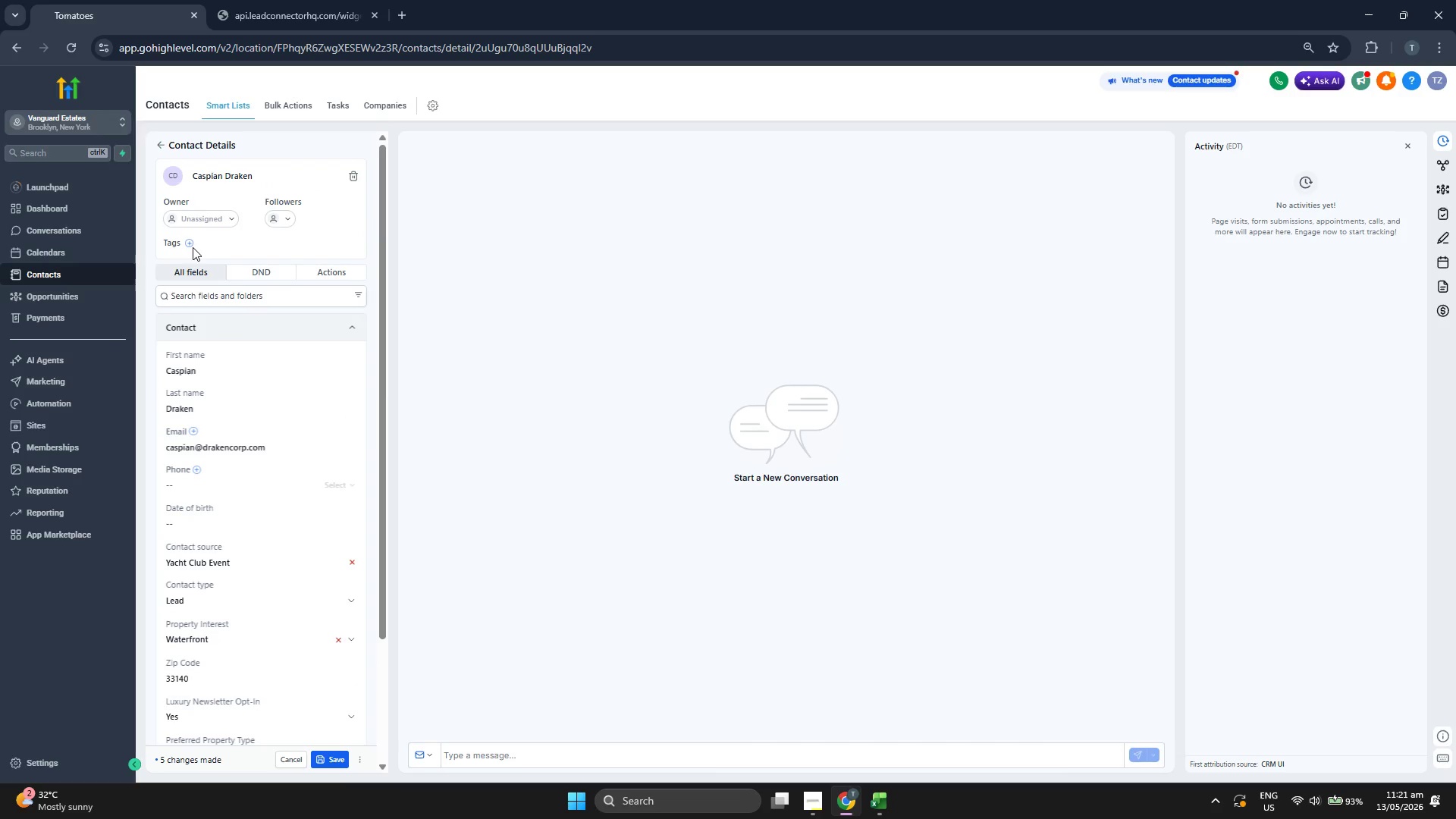 
double_click([184, 244])
 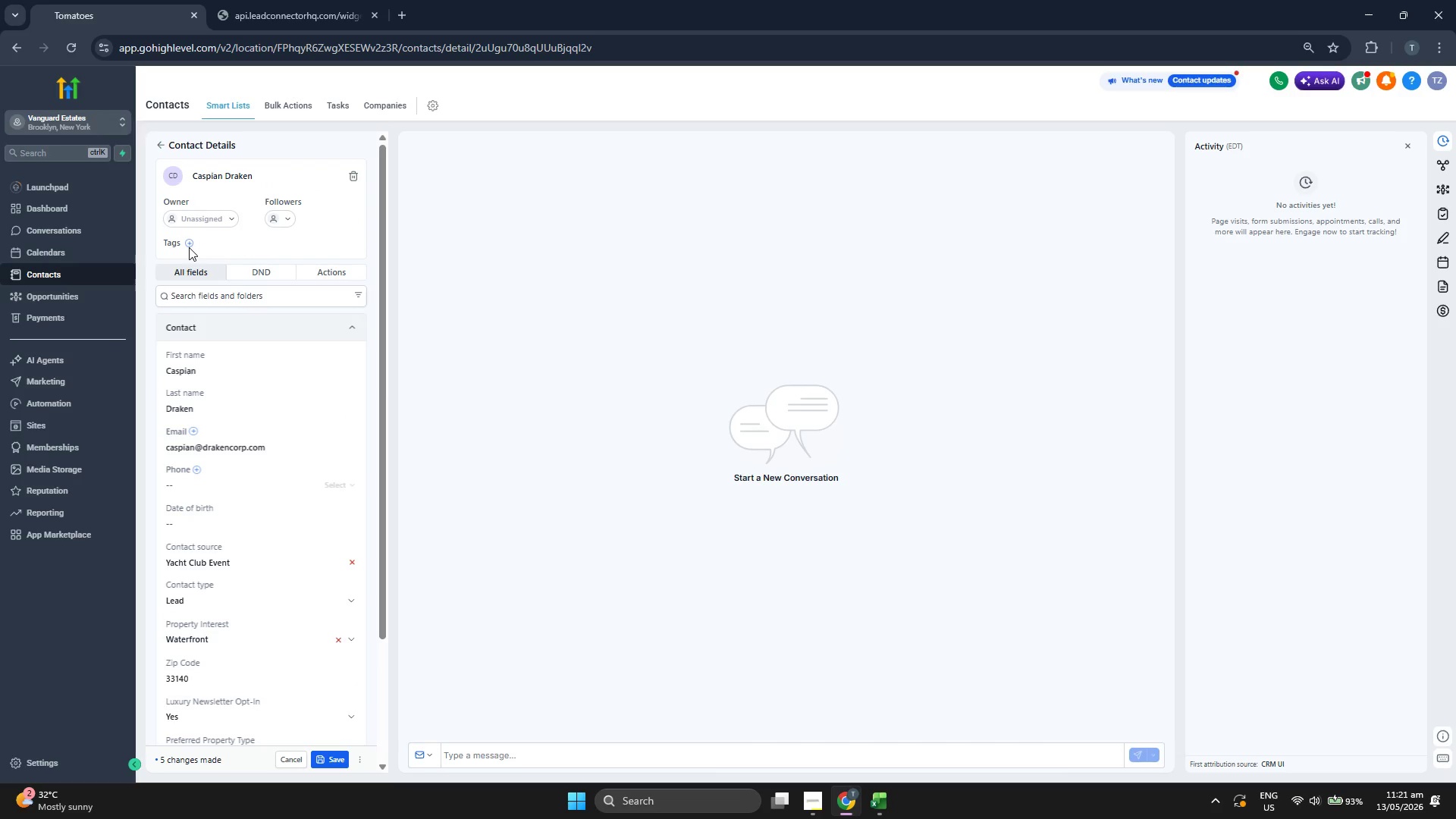 
triple_click([189, 247])
 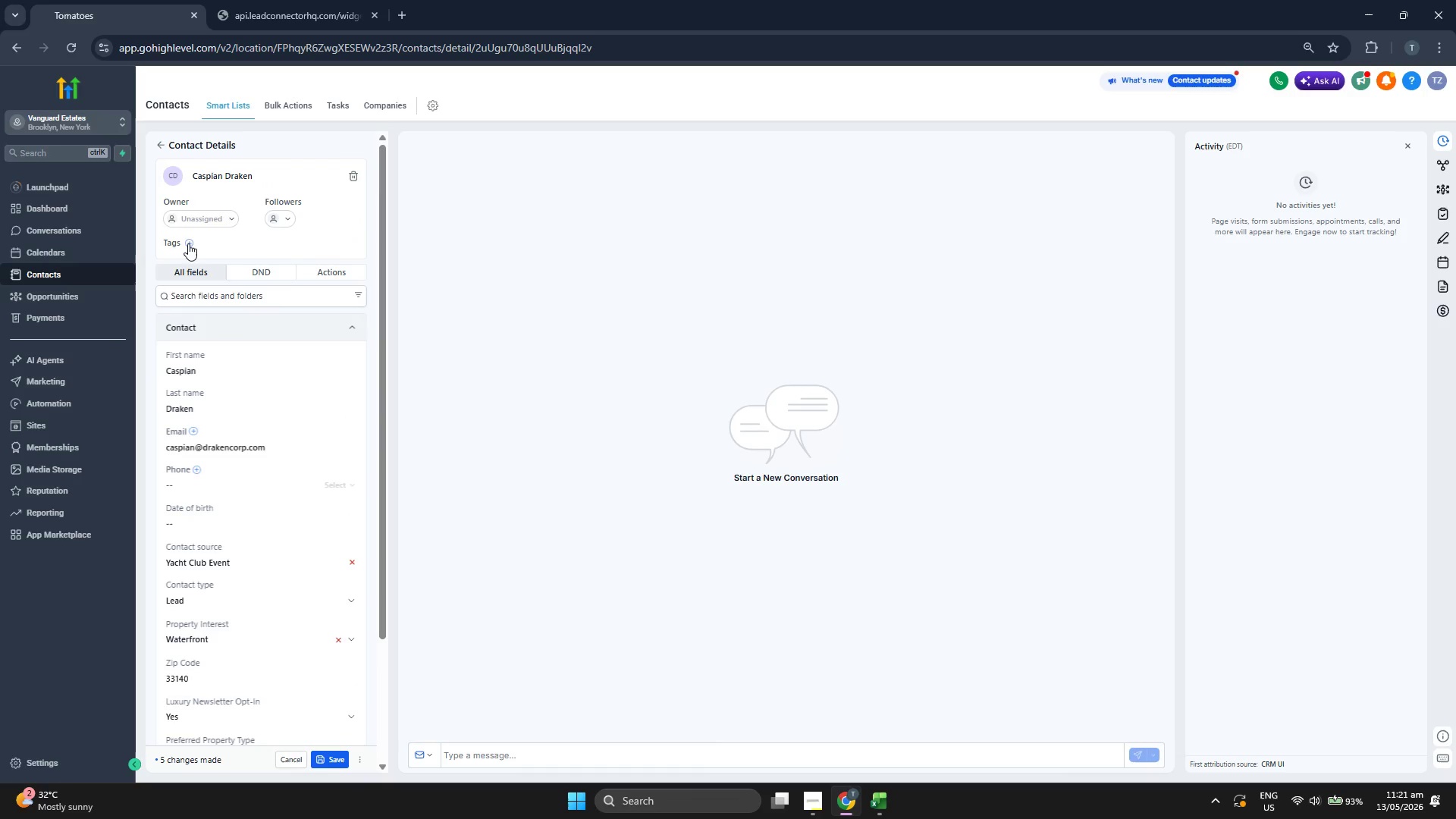 
left_click([187, 243])
 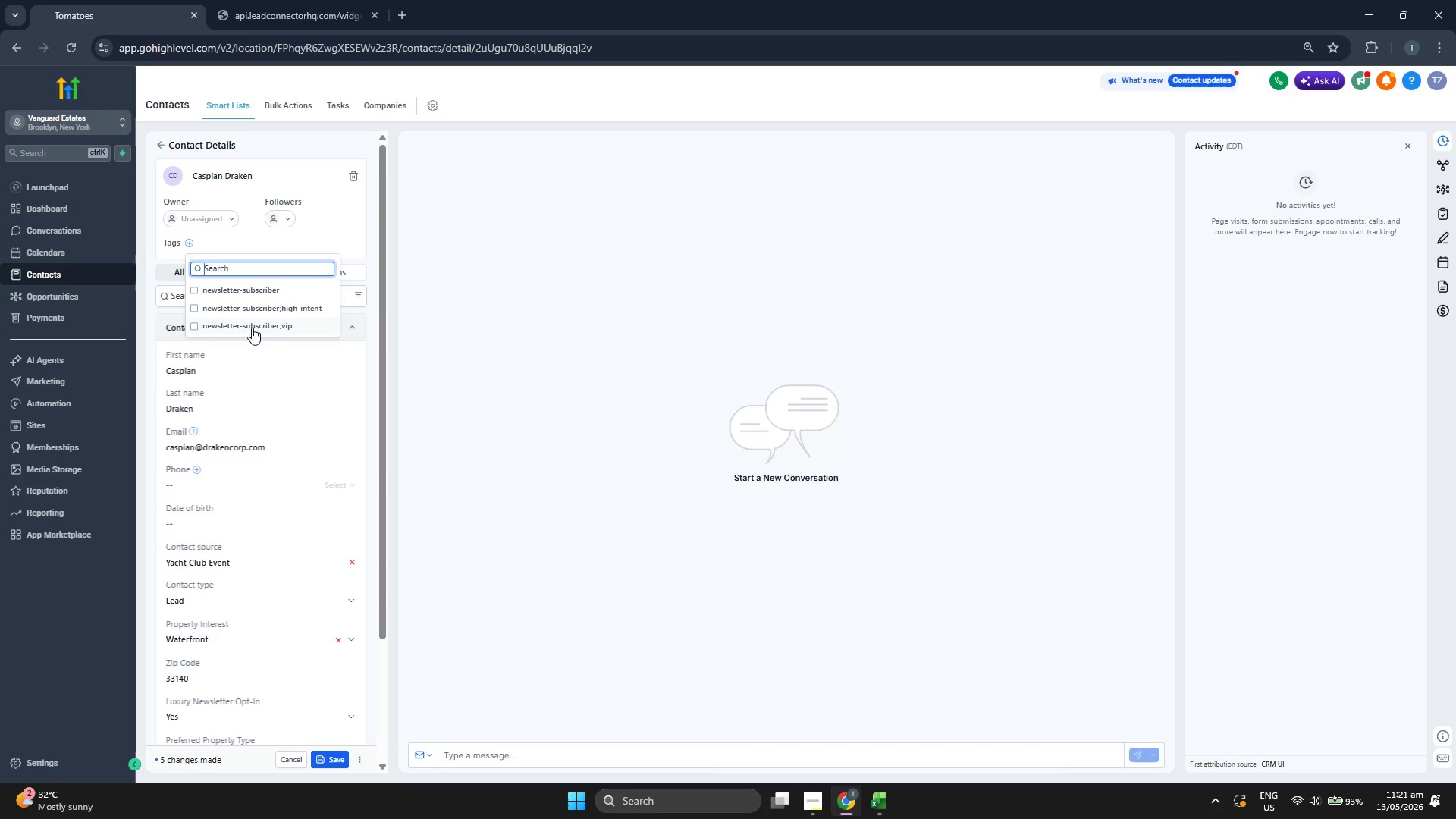 
left_click([252, 325])
 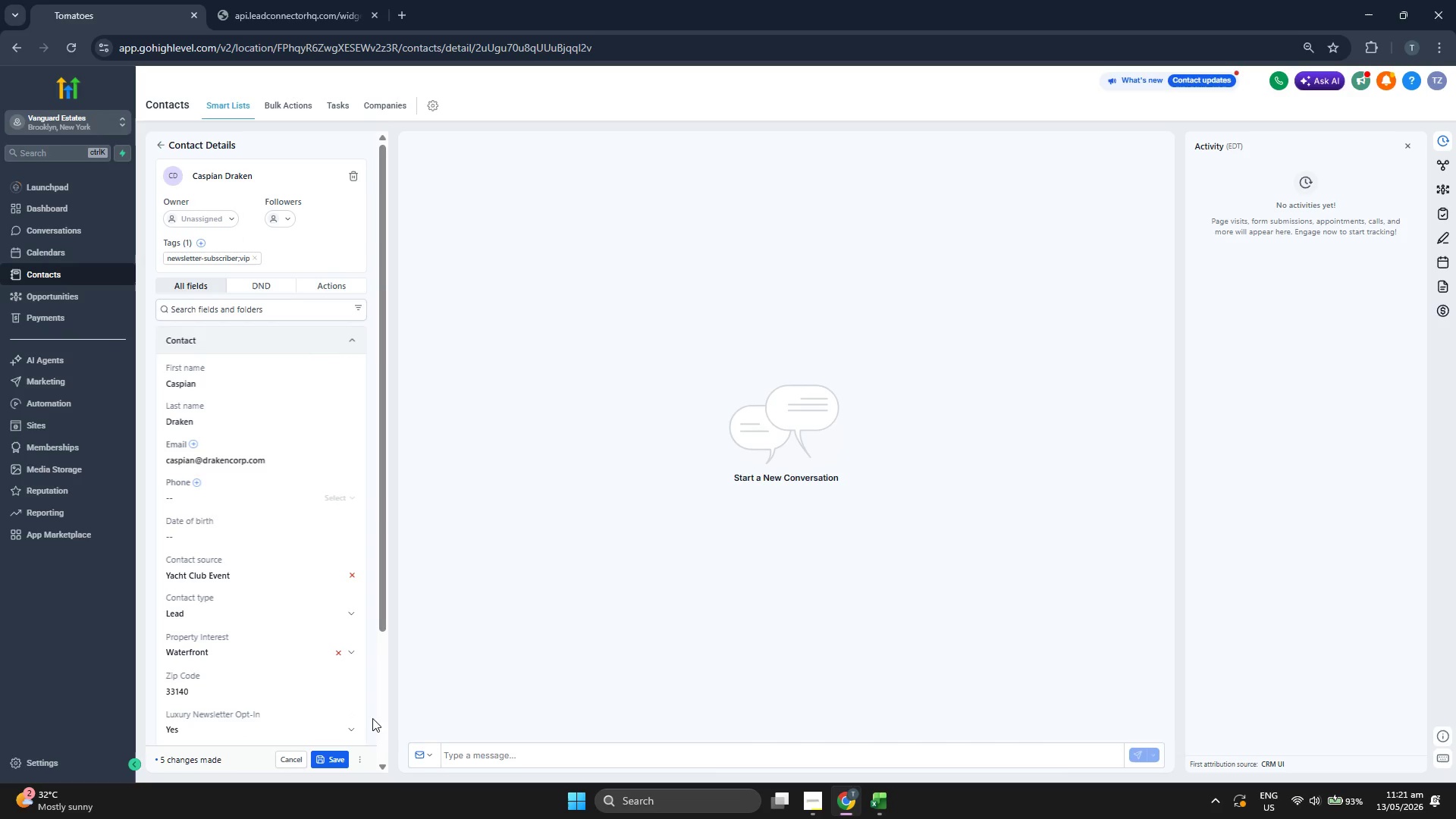 
left_click([339, 763])
 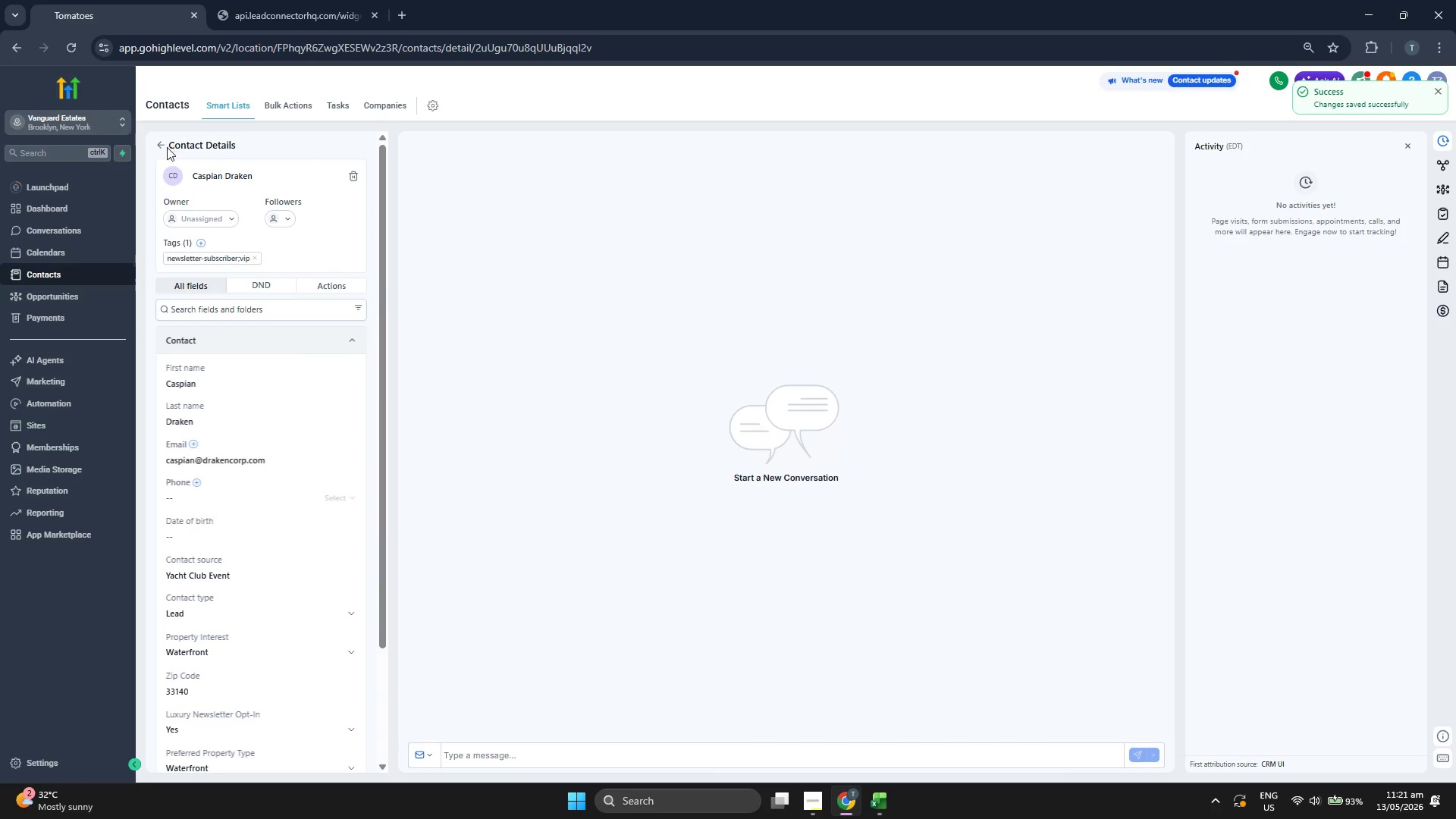 
left_click([164, 145])
 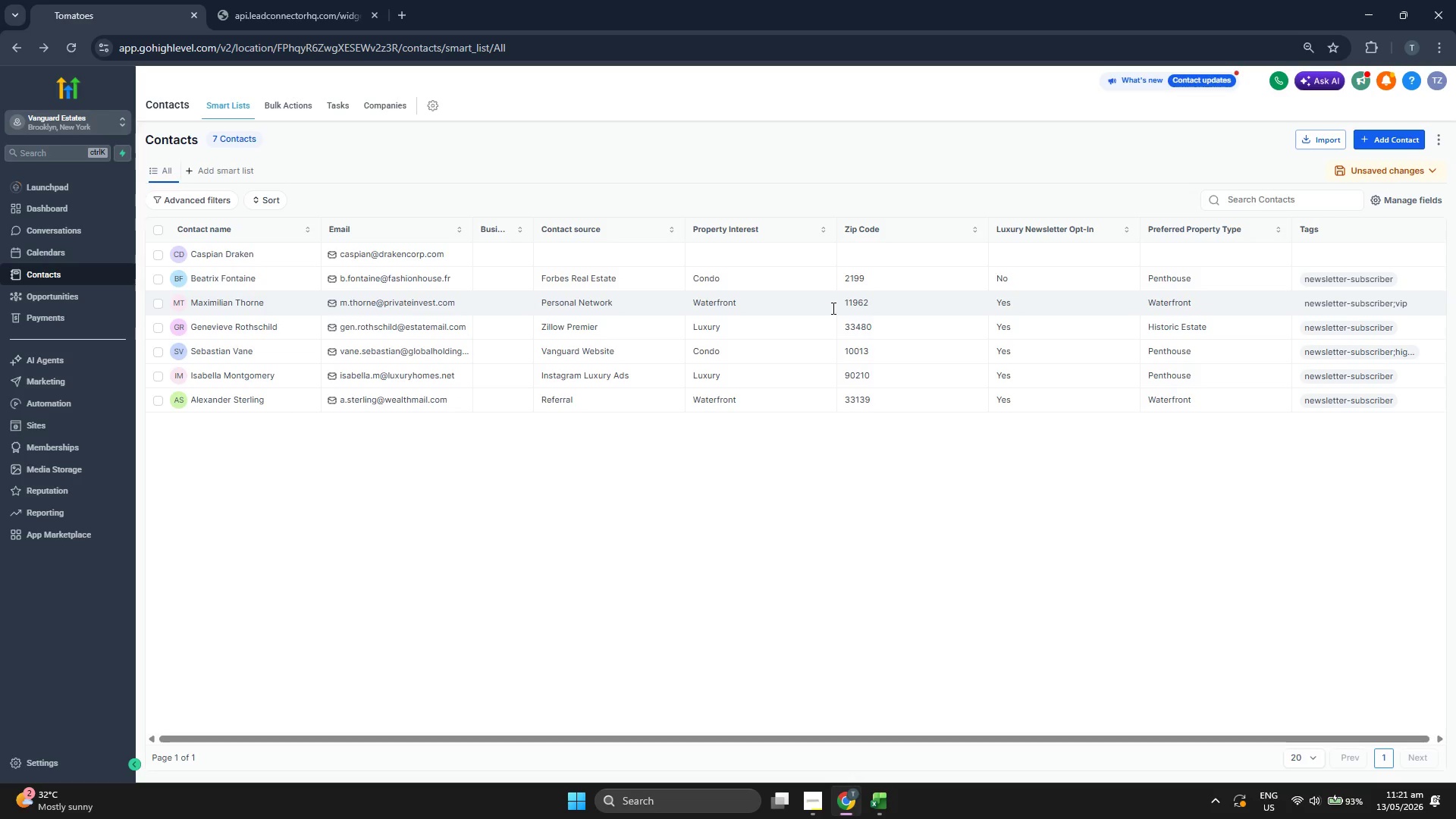 
wait(11.16)
 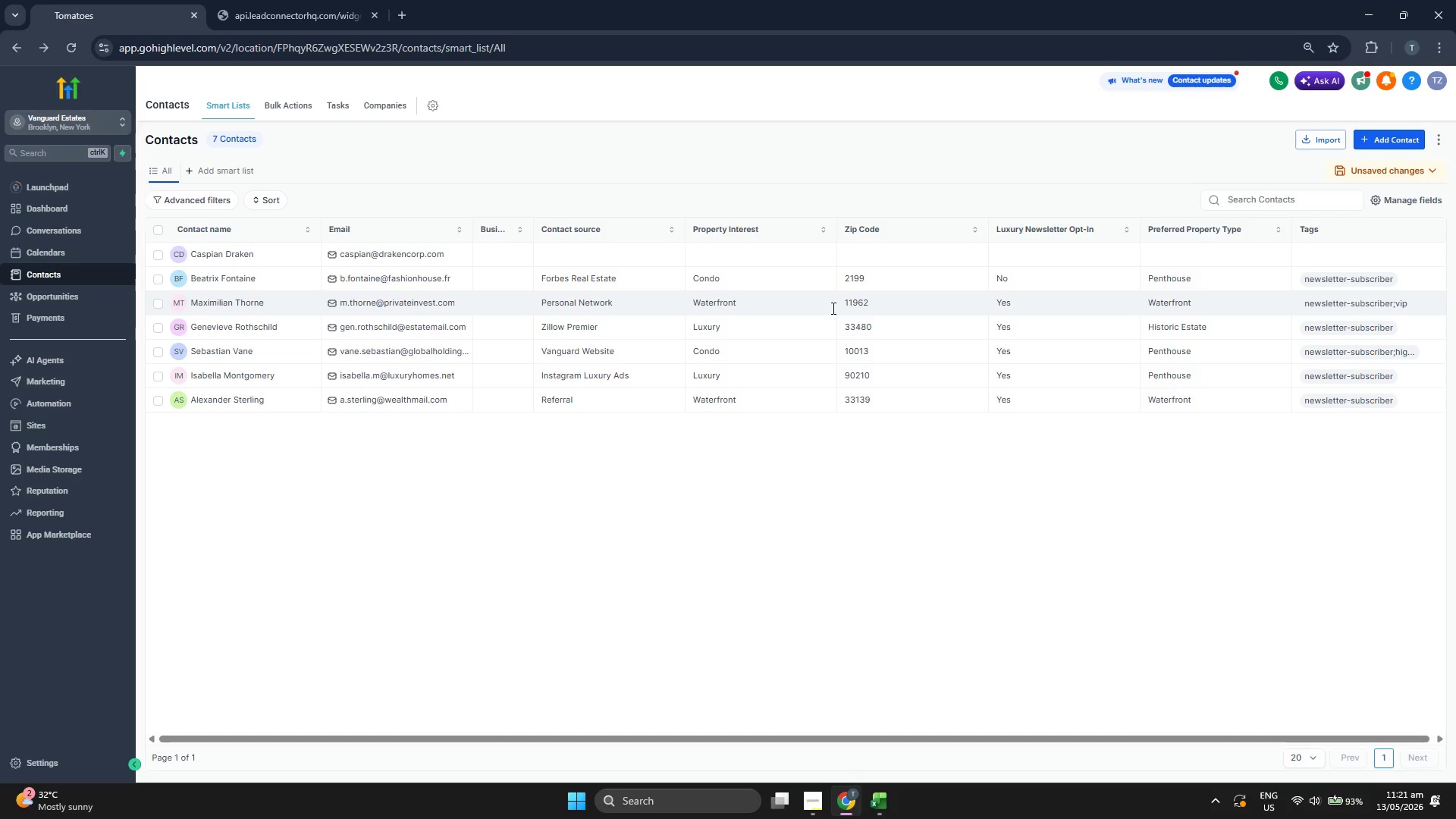 
left_click([1389, 146])
 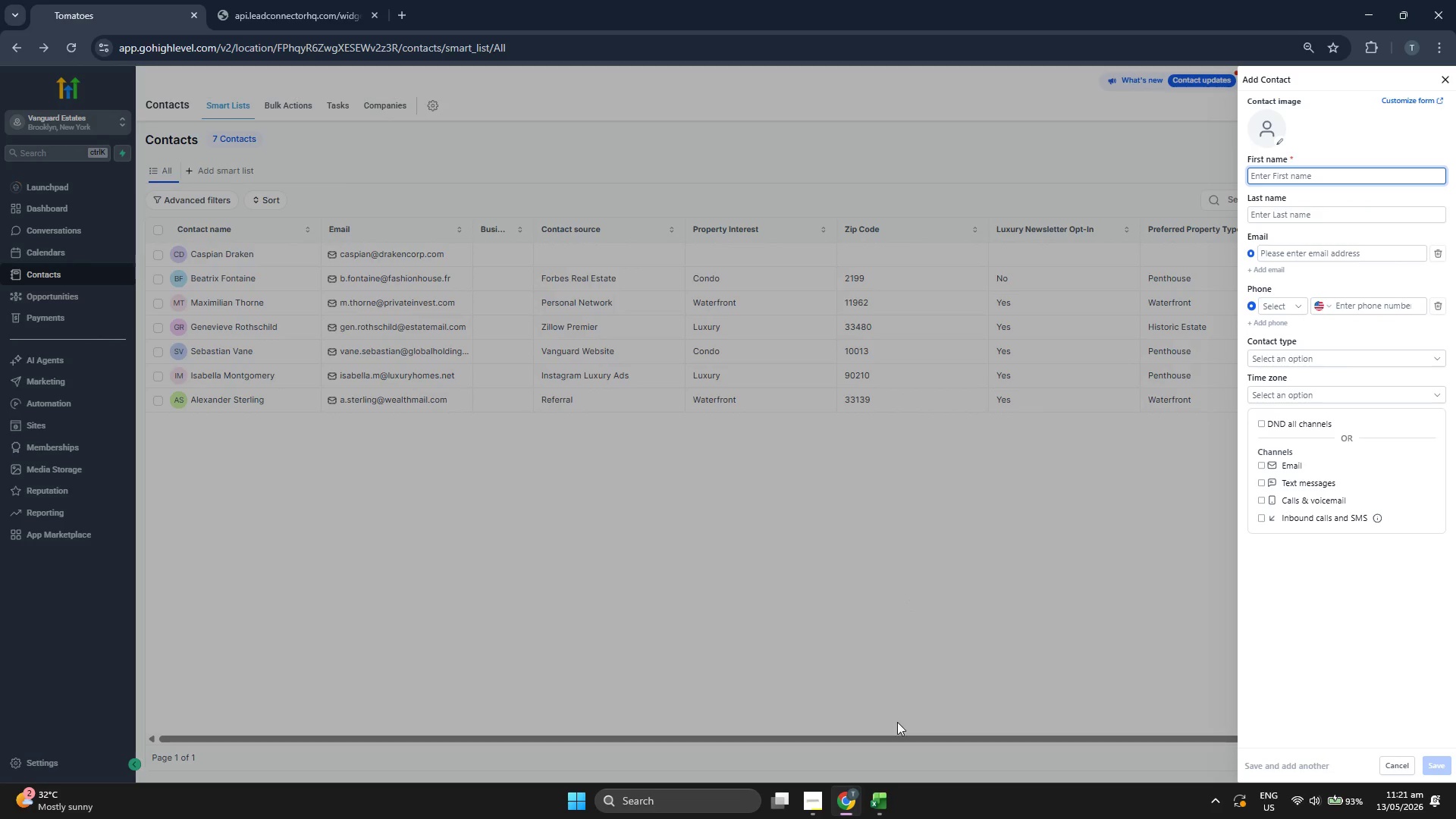 
left_click([877, 792])
 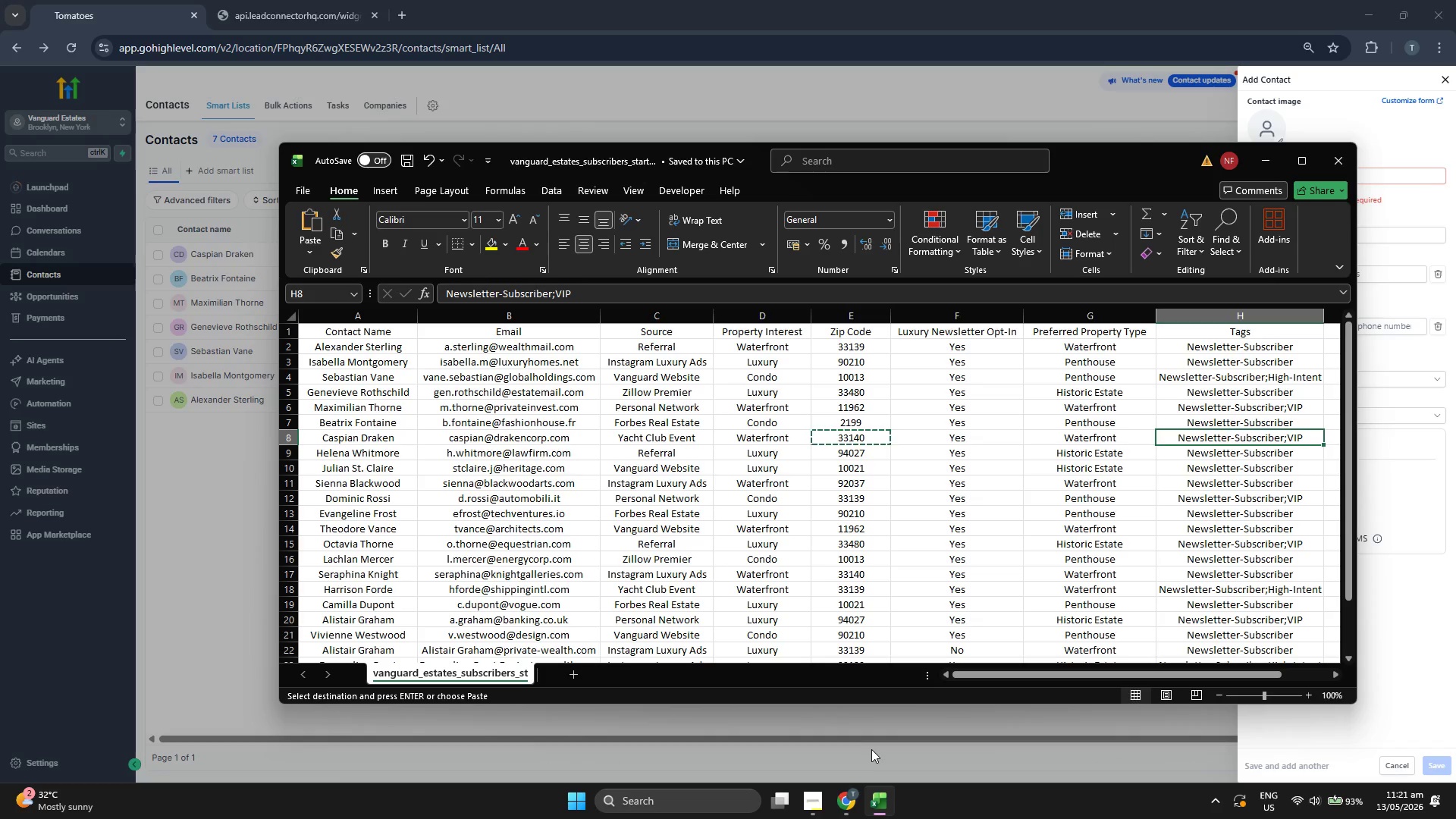 
key(ArrowDown)
 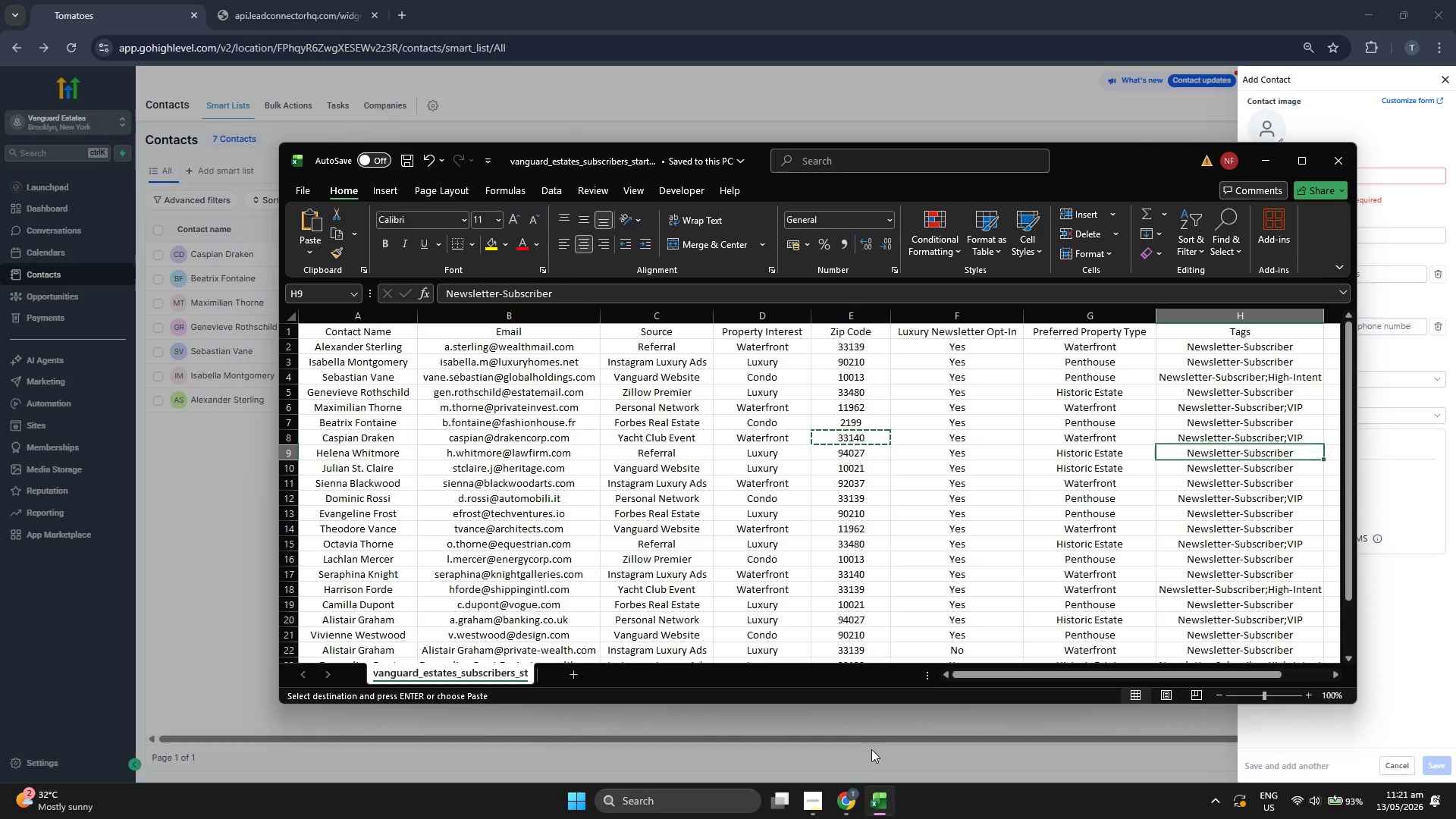 
key(ArrowLeft)
 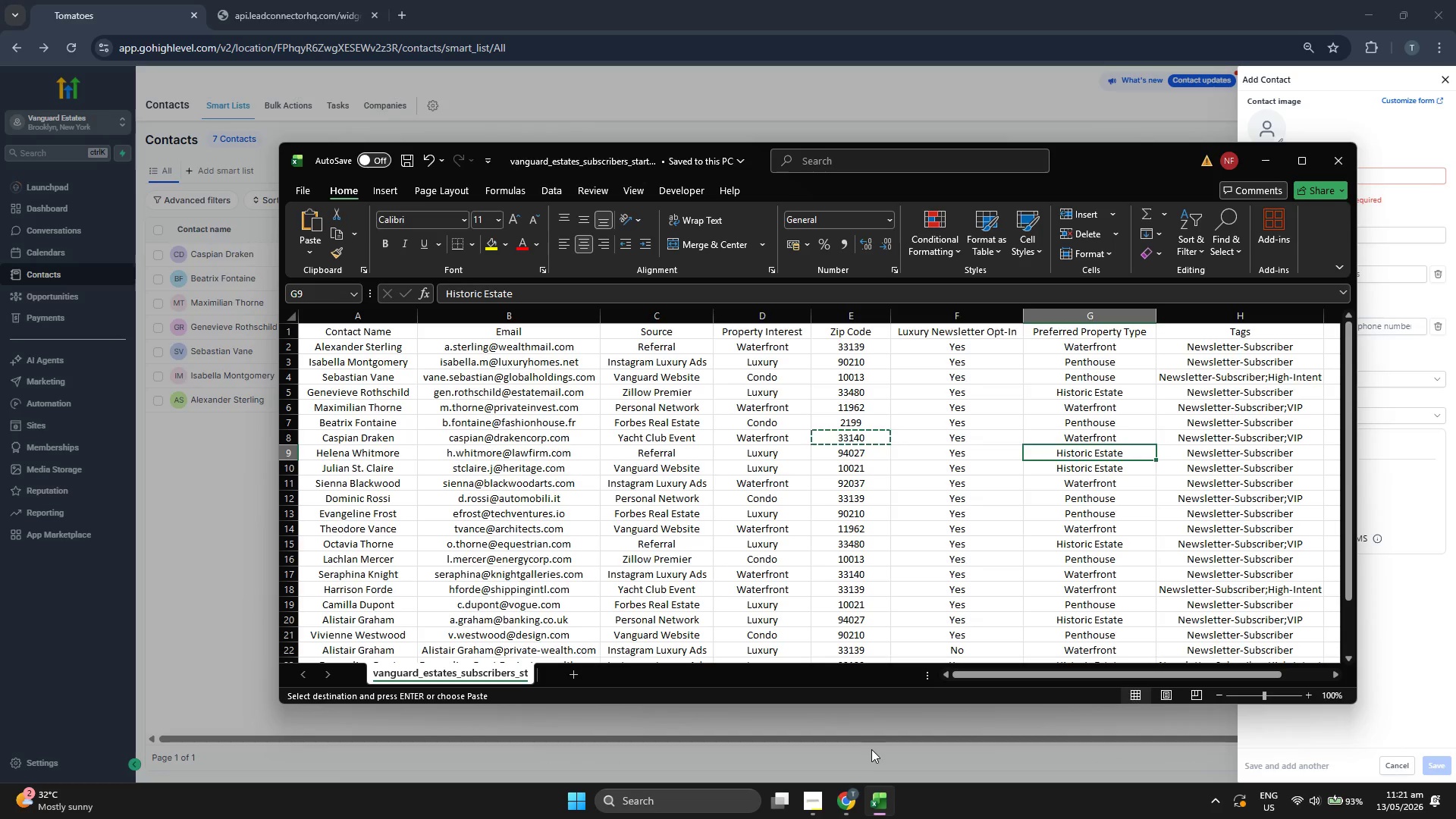 
key(ArrowLeft)
 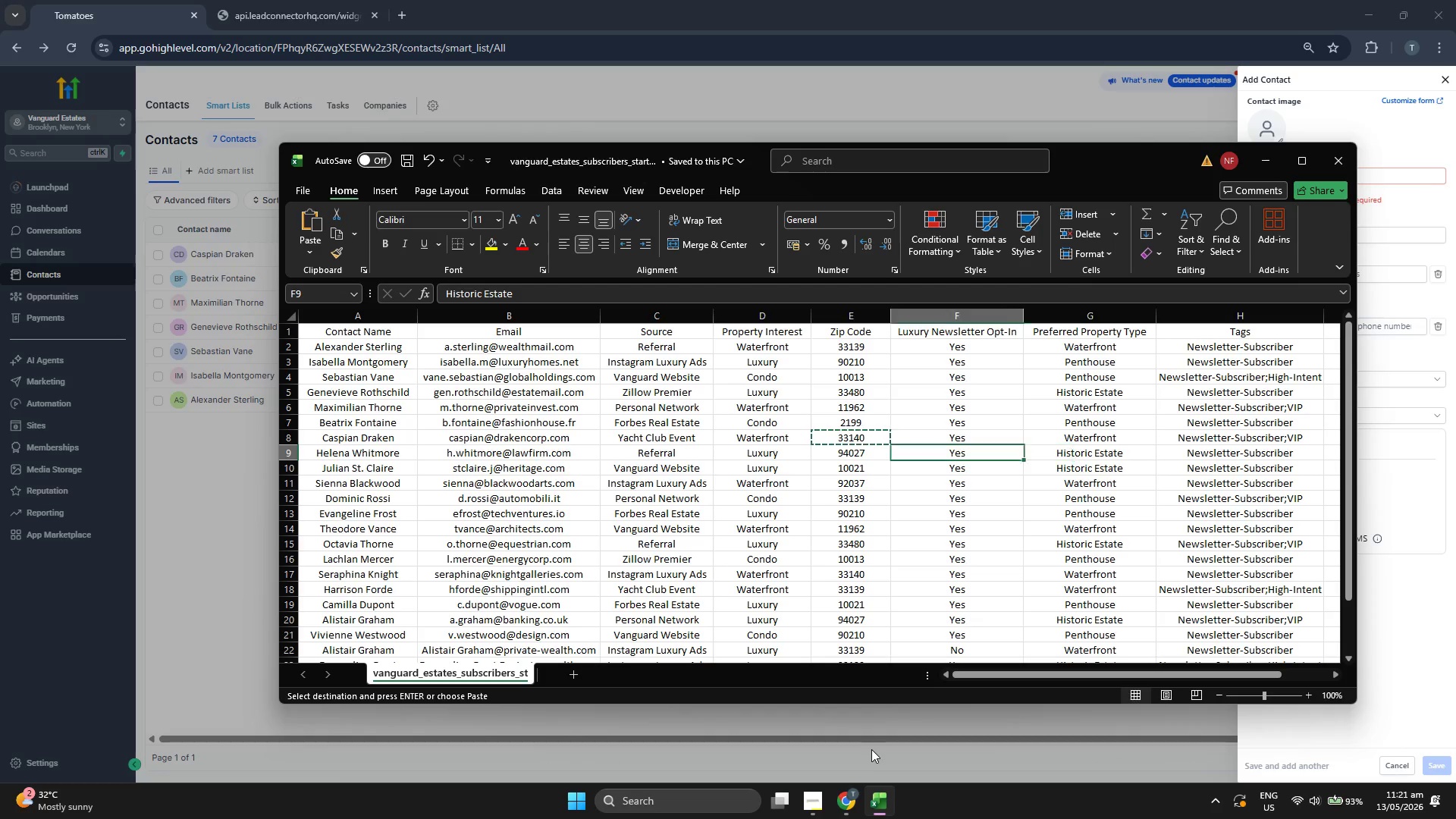 
key(ArrowLeft)
 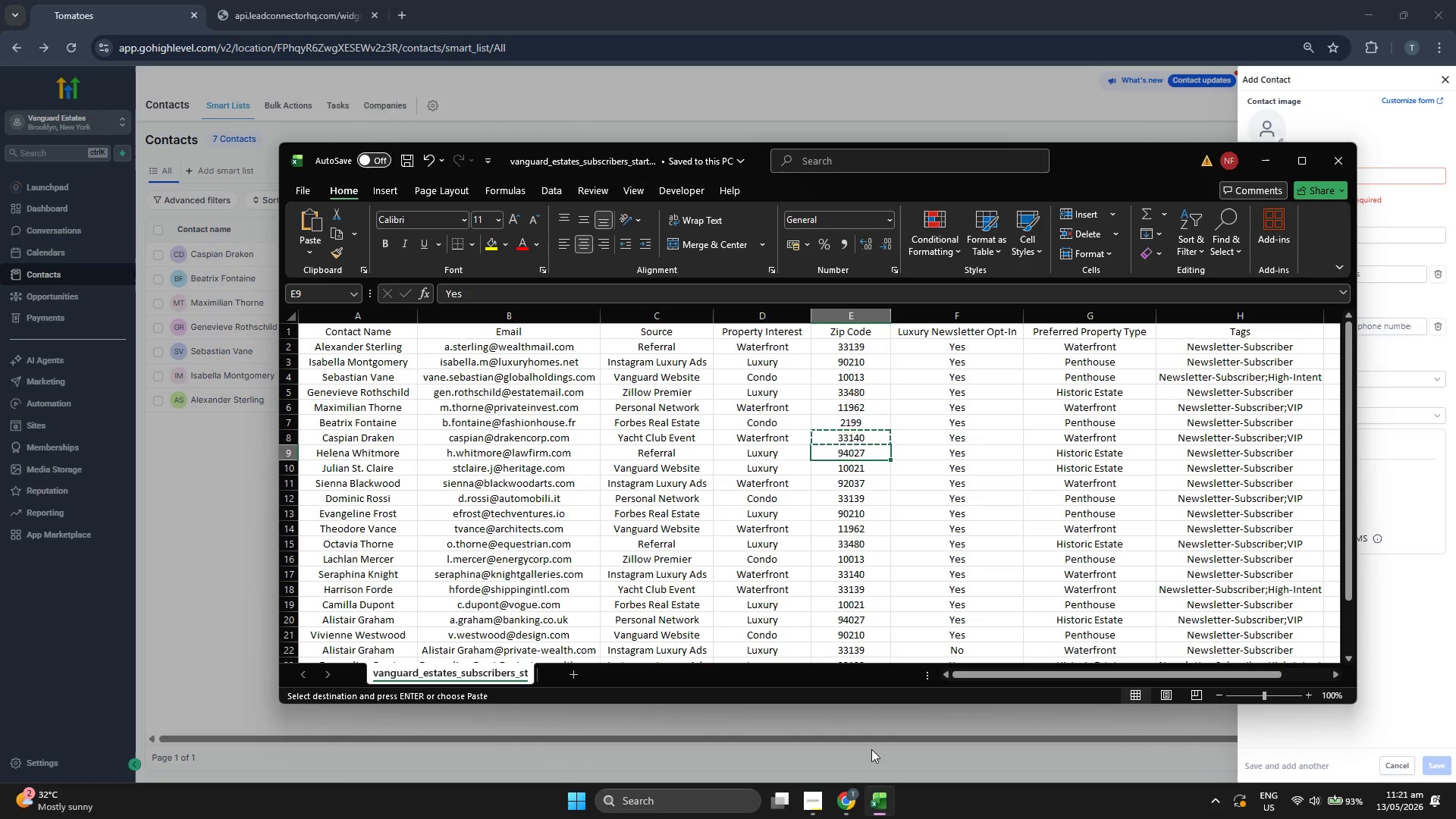 
key(ArrowLeft)
 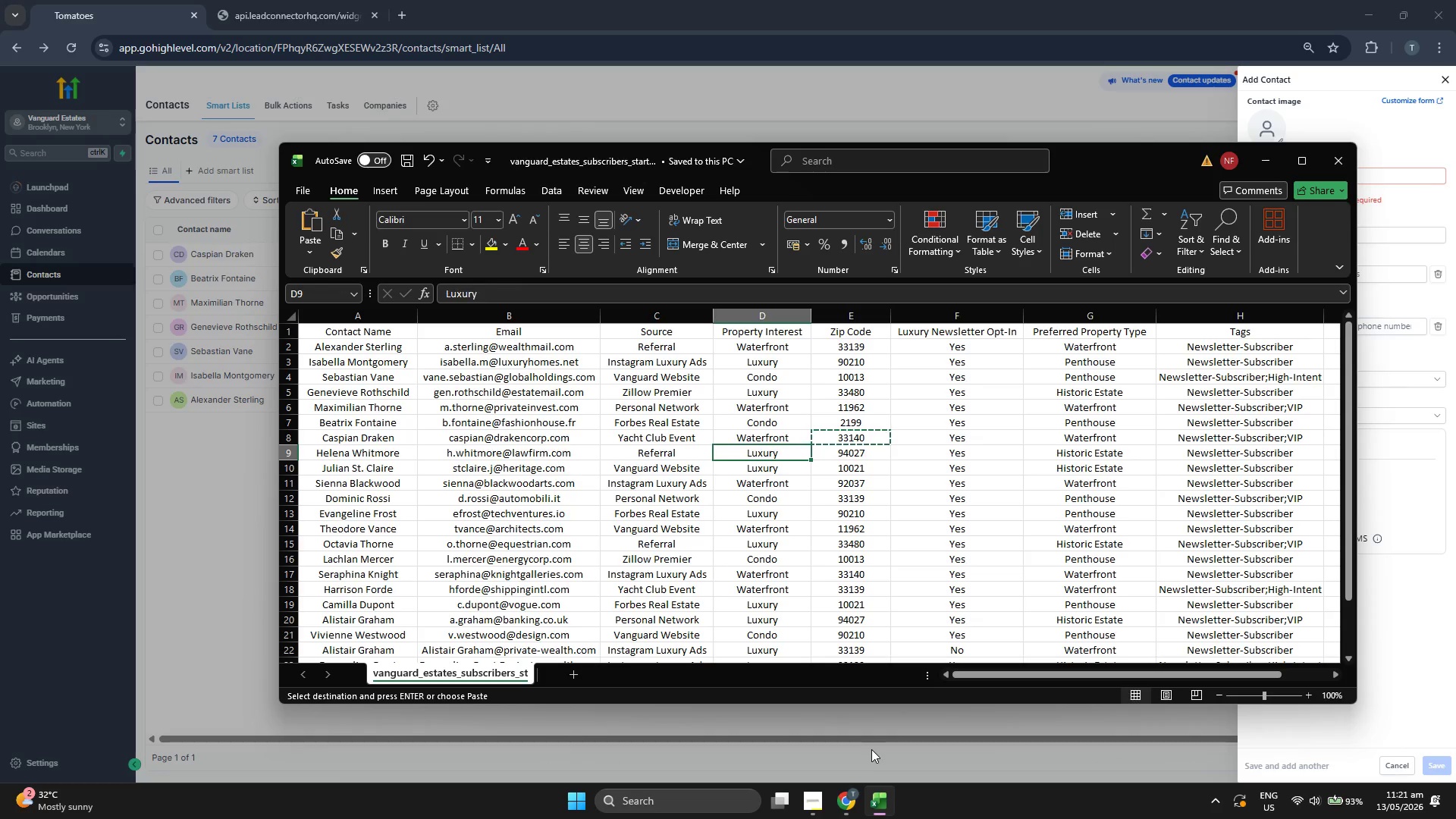 
key(ArrowLeft)
 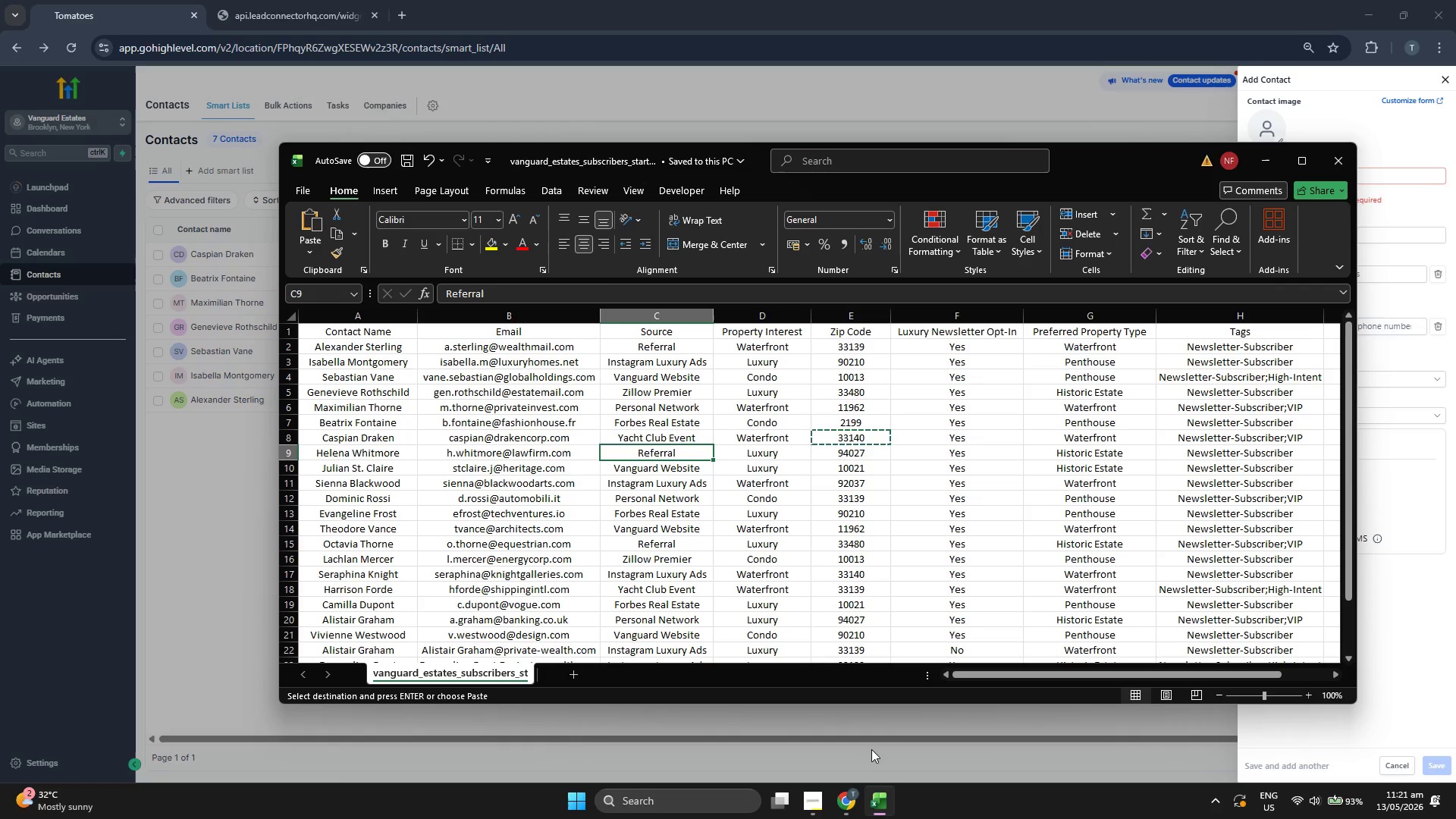 
key(ArrowLeft)
 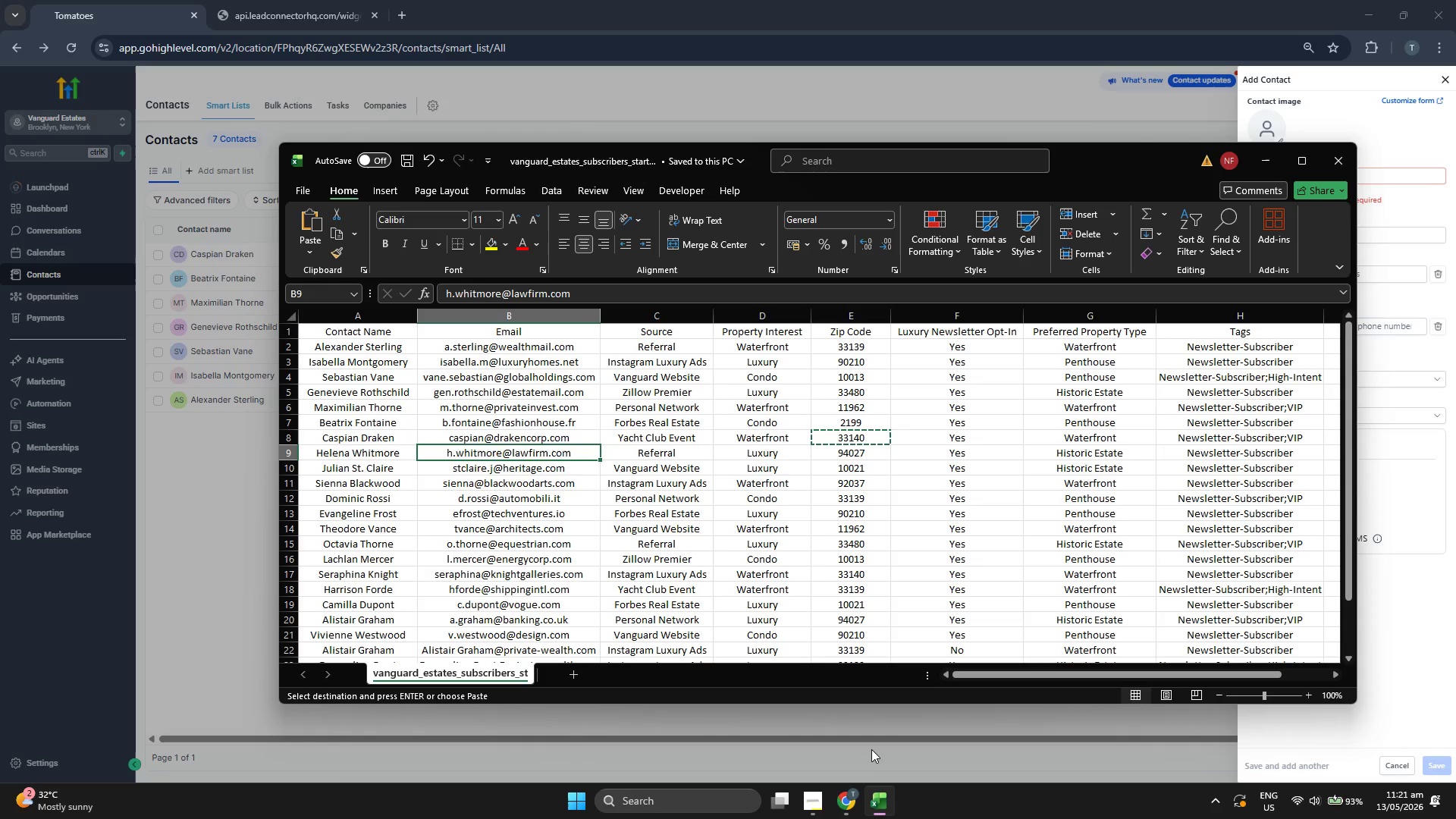 
key(Control+C)
 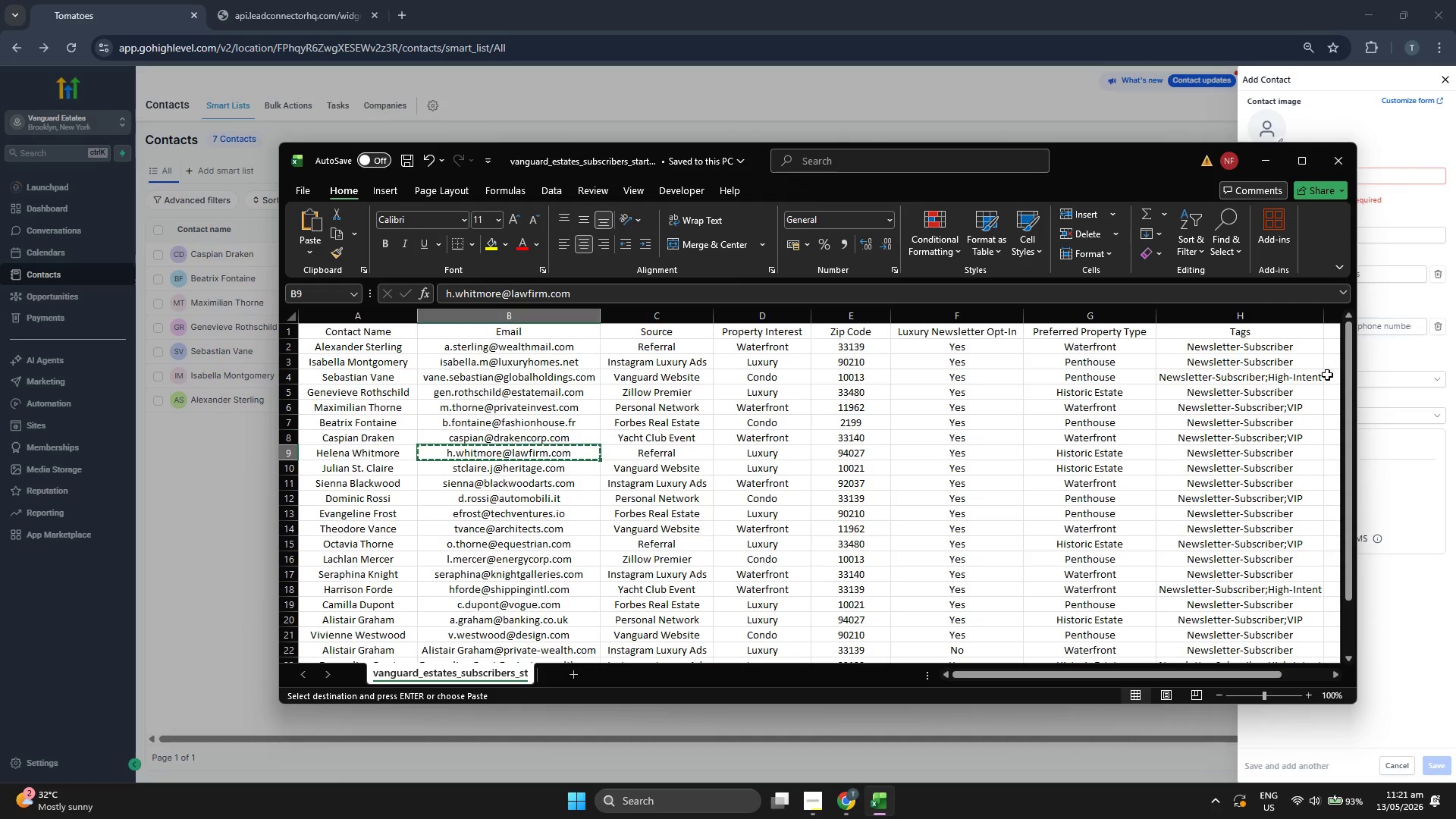 
left_click([1377, 315])
 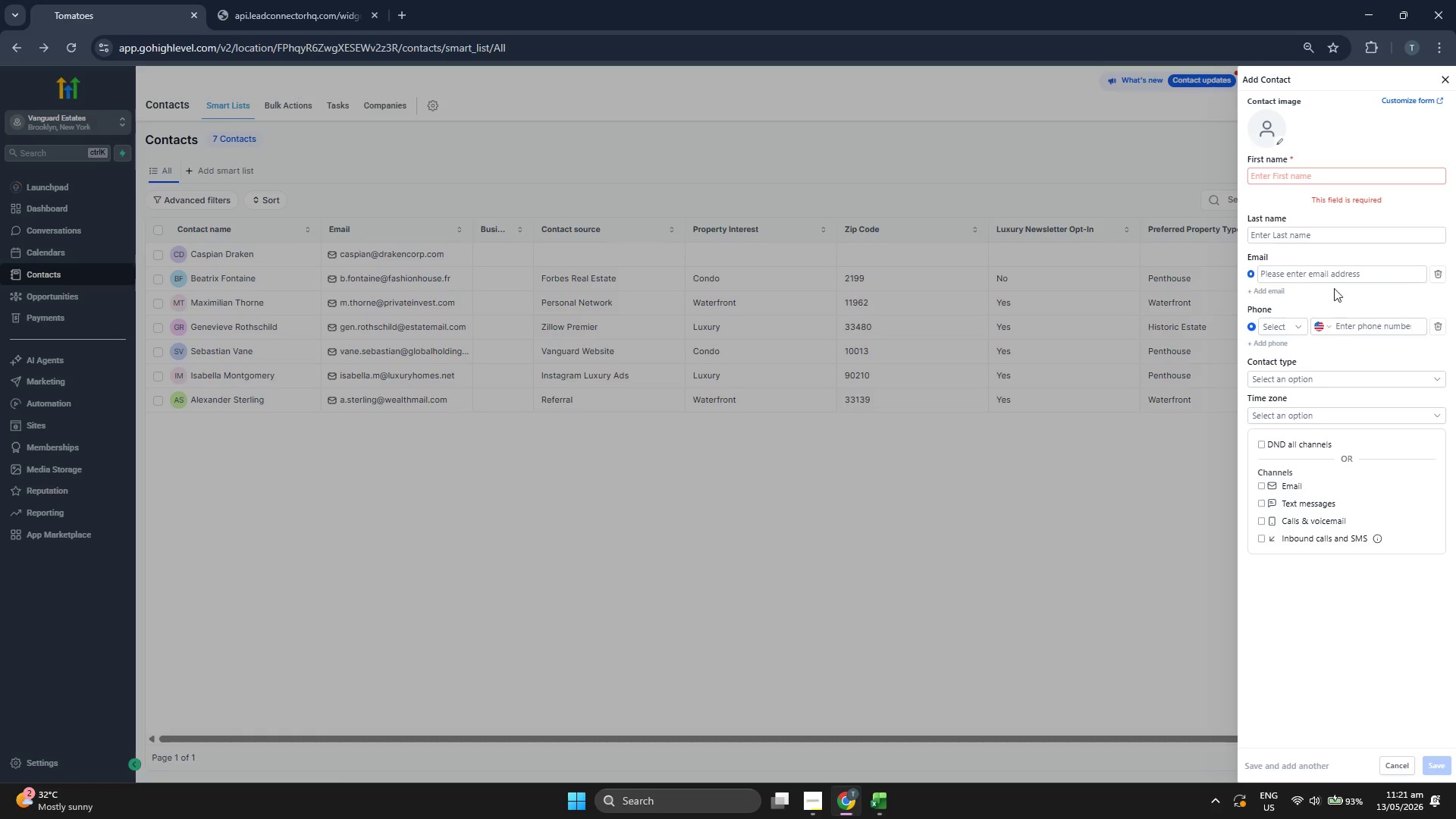 
left_click([1332, 284])
 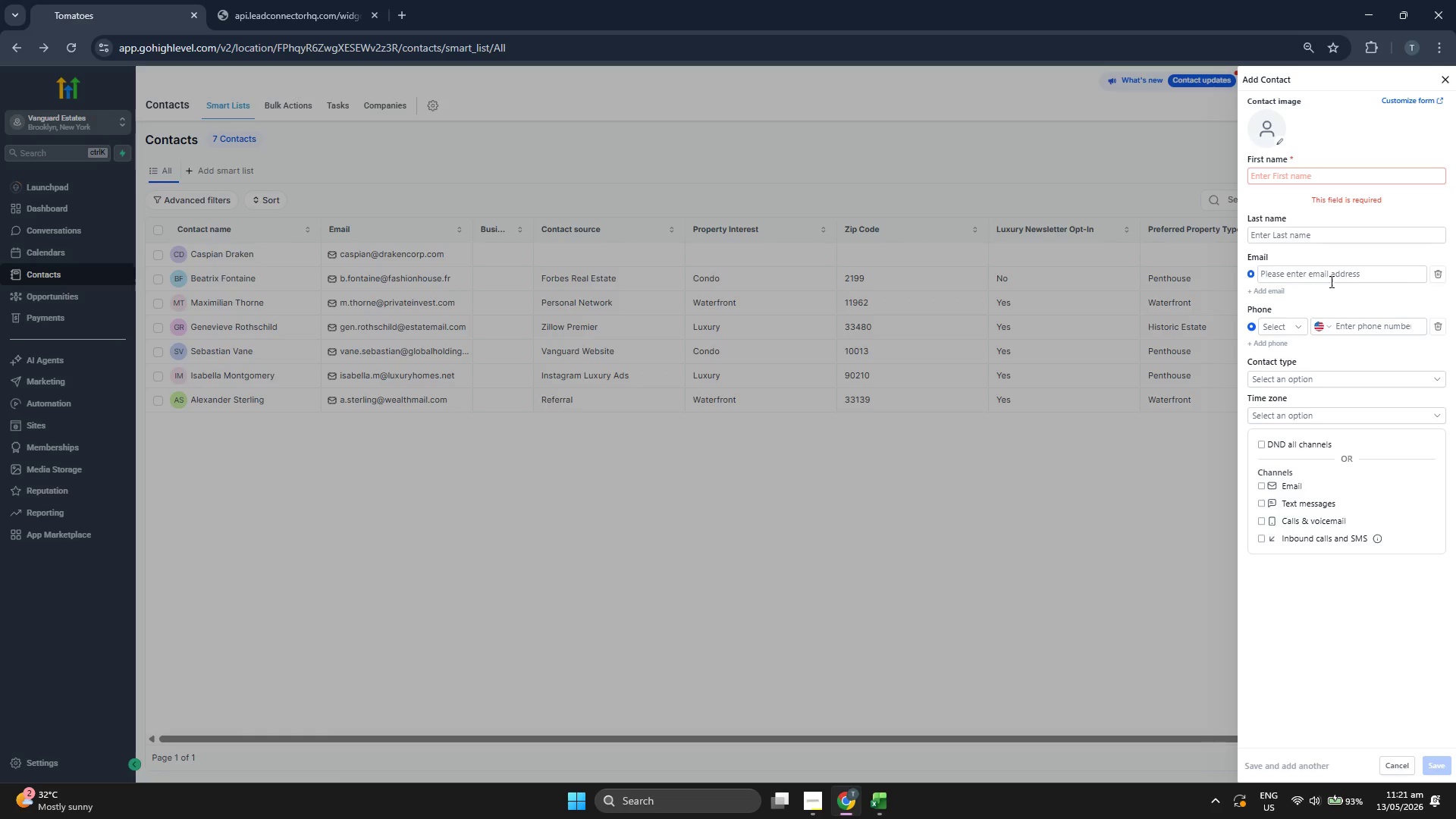 
key(Control+ControlLeft)
 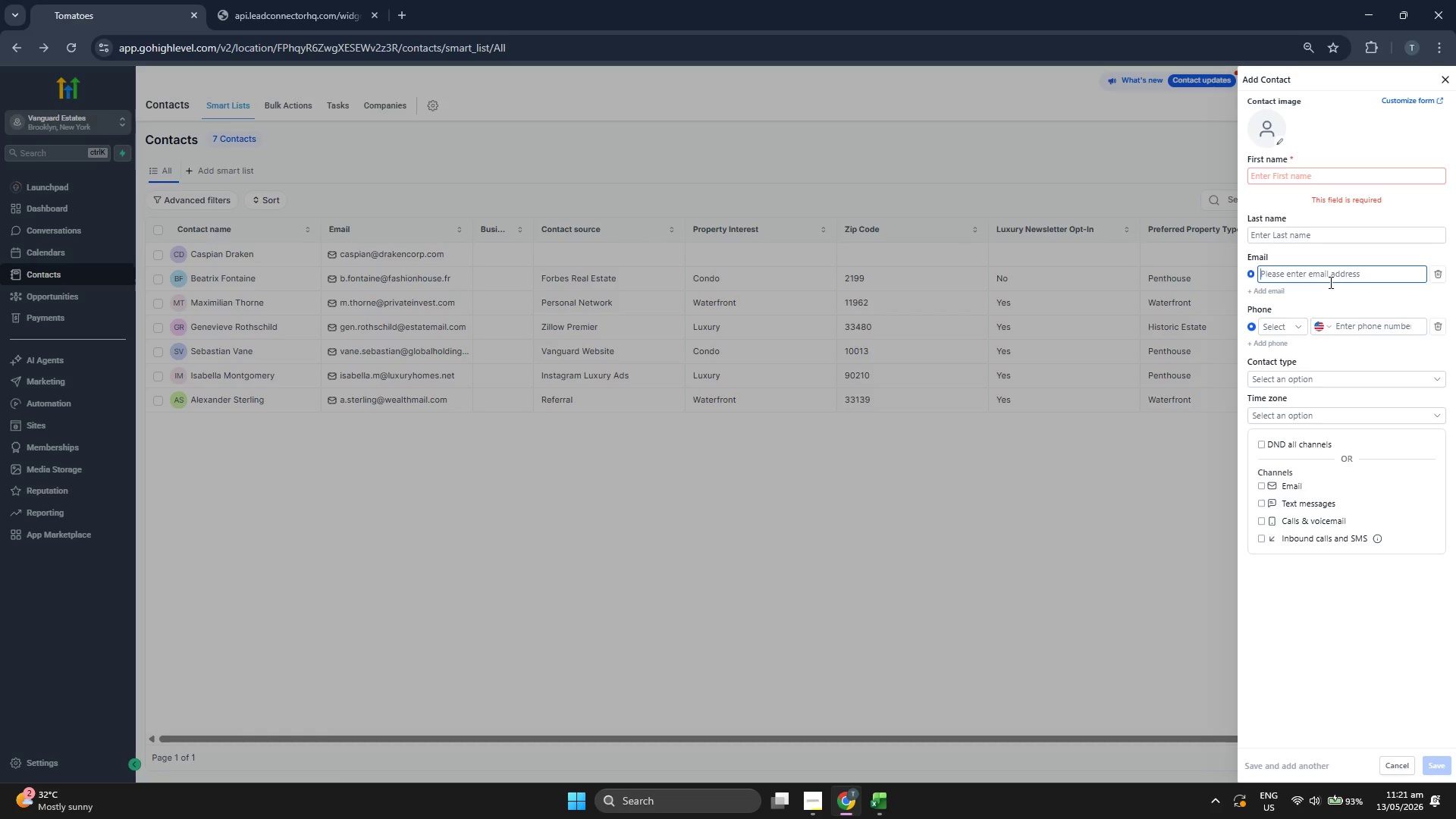 
key(Control+ControlLeft)
 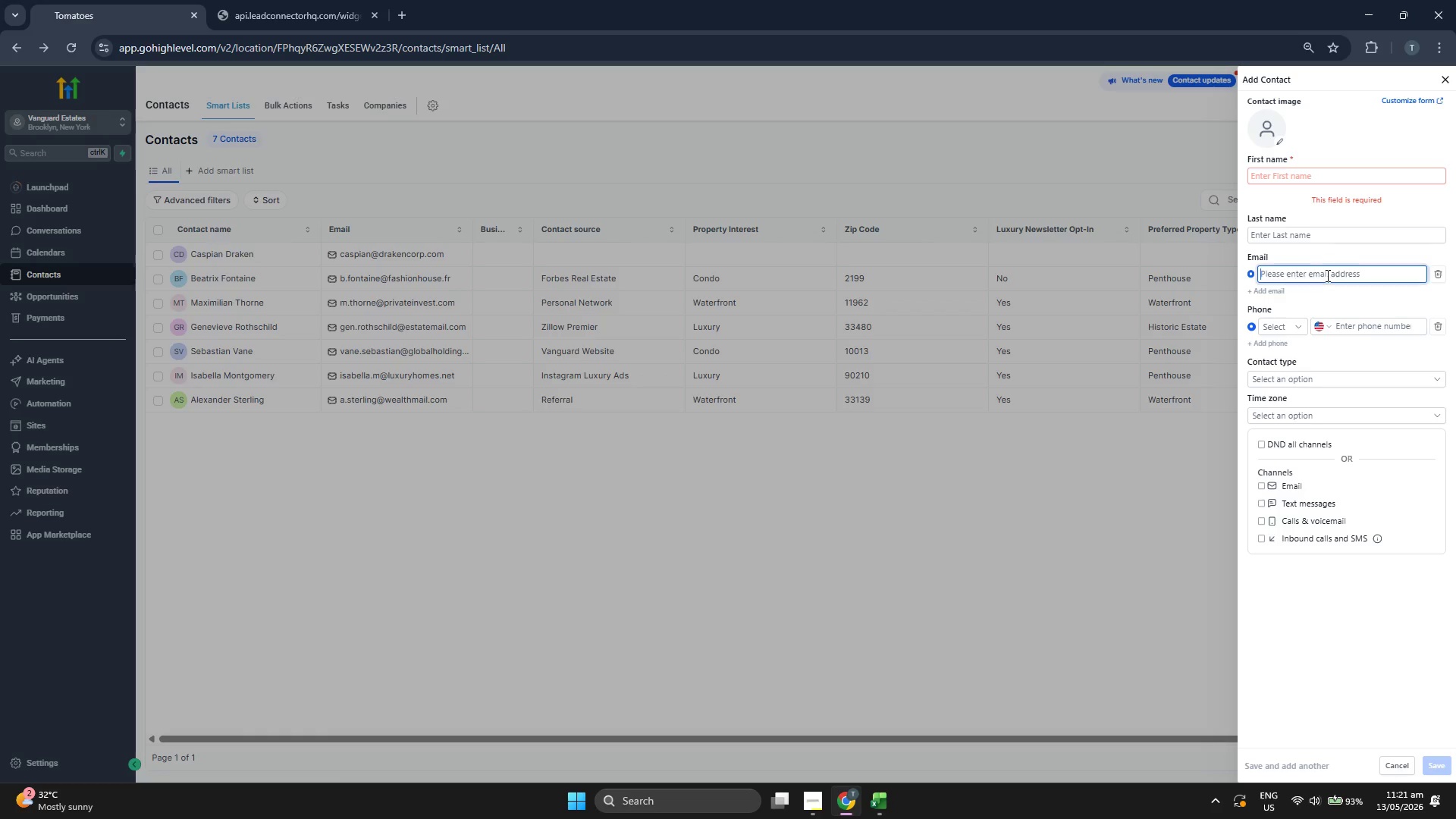 
key(Control+V)
 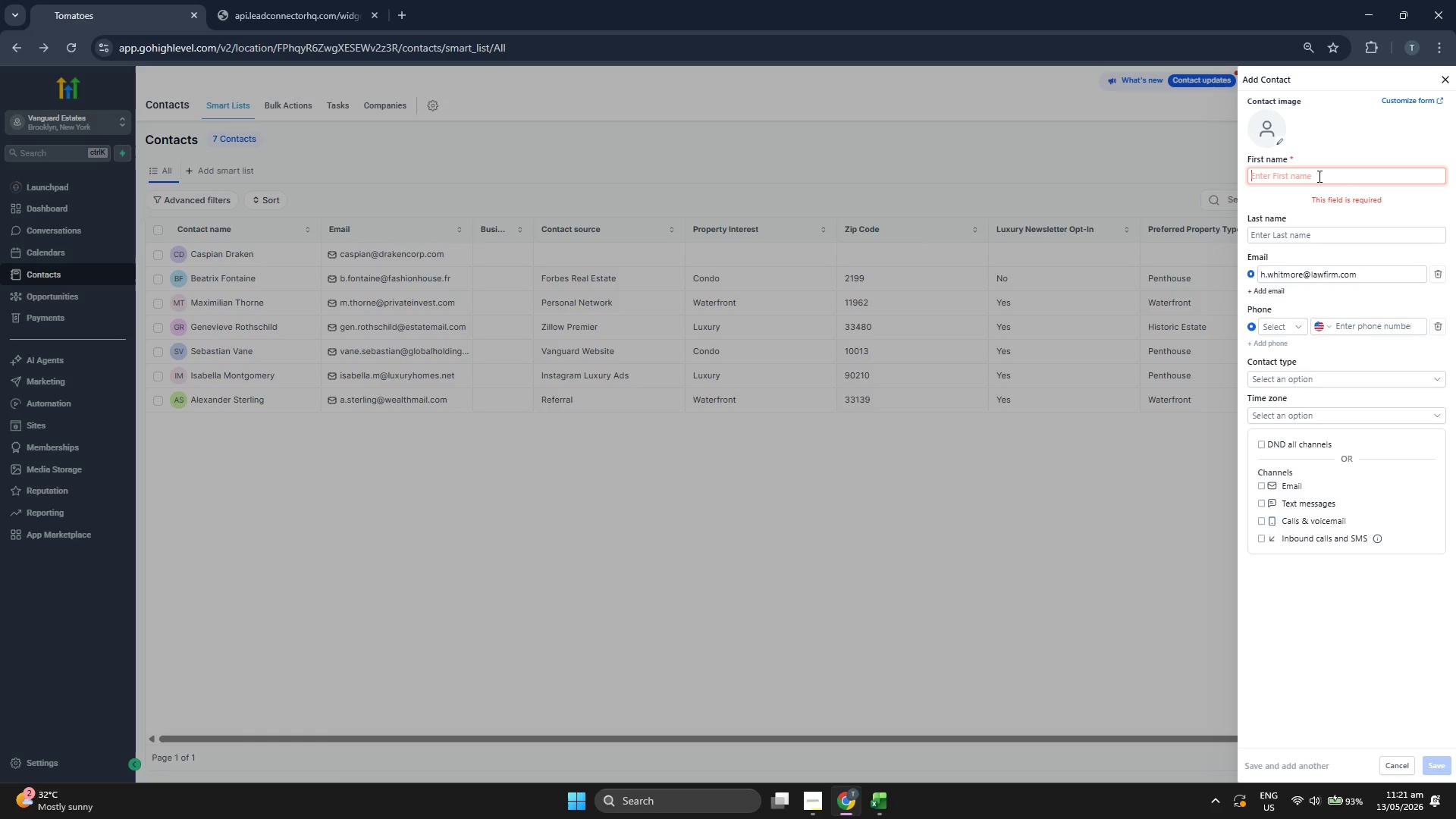 
type(Helena)
key(Tab)
type(w)
key(Backspace)
type(Whitmore)
 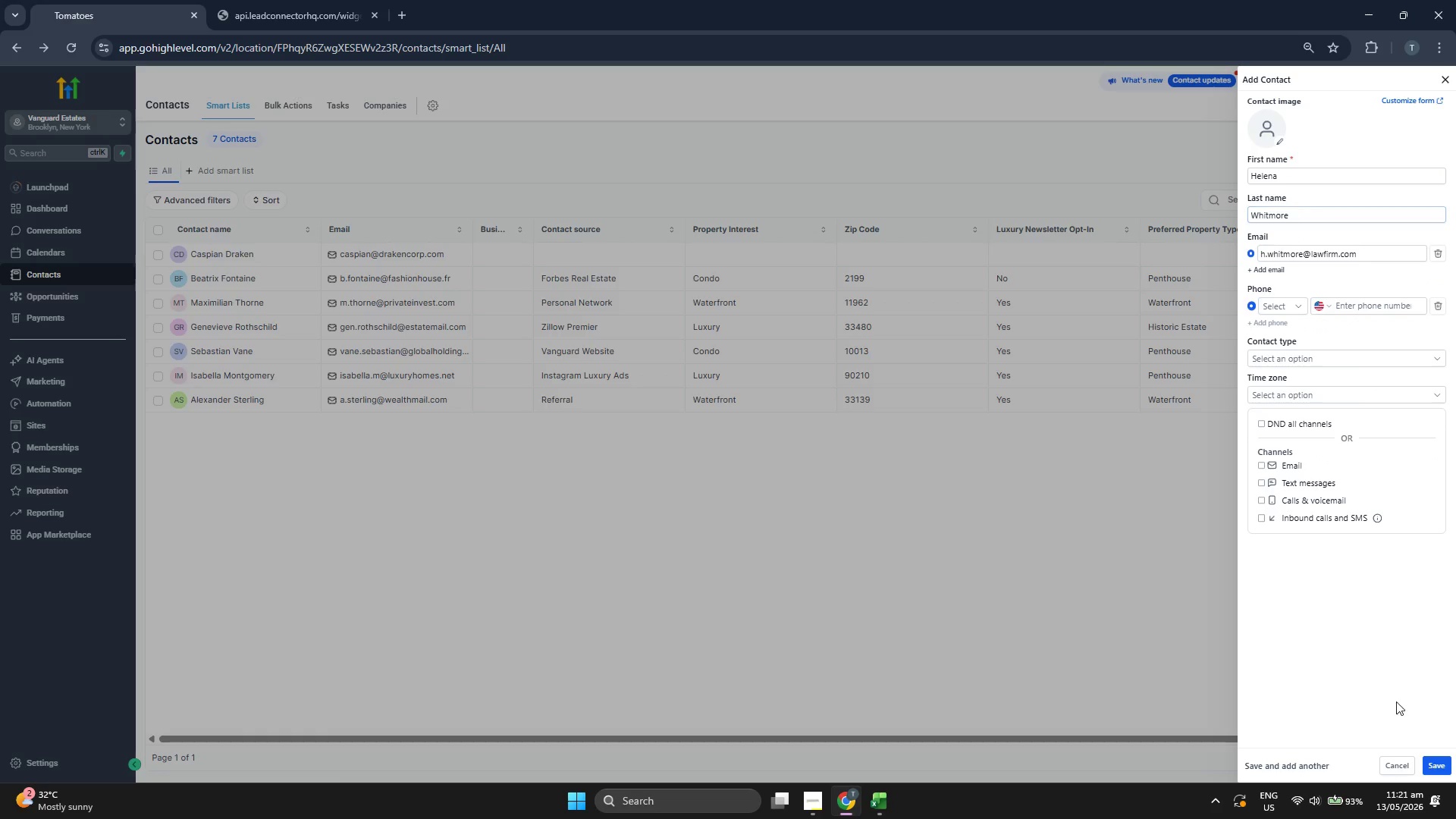 
left_click([1430, 757])
 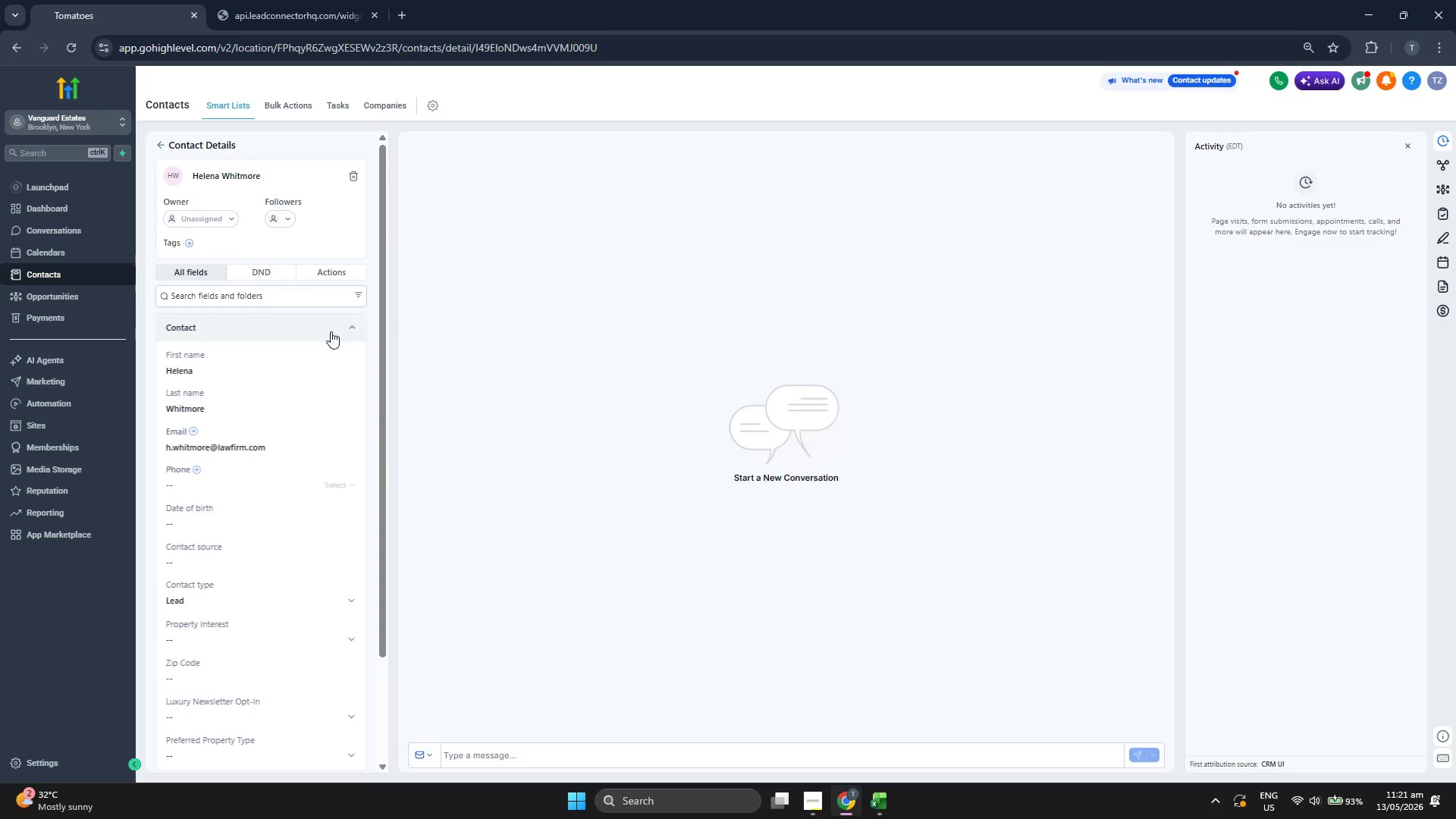 
scroll: coordinate [303, 343], scroll_direction: down, amount: 2.0
 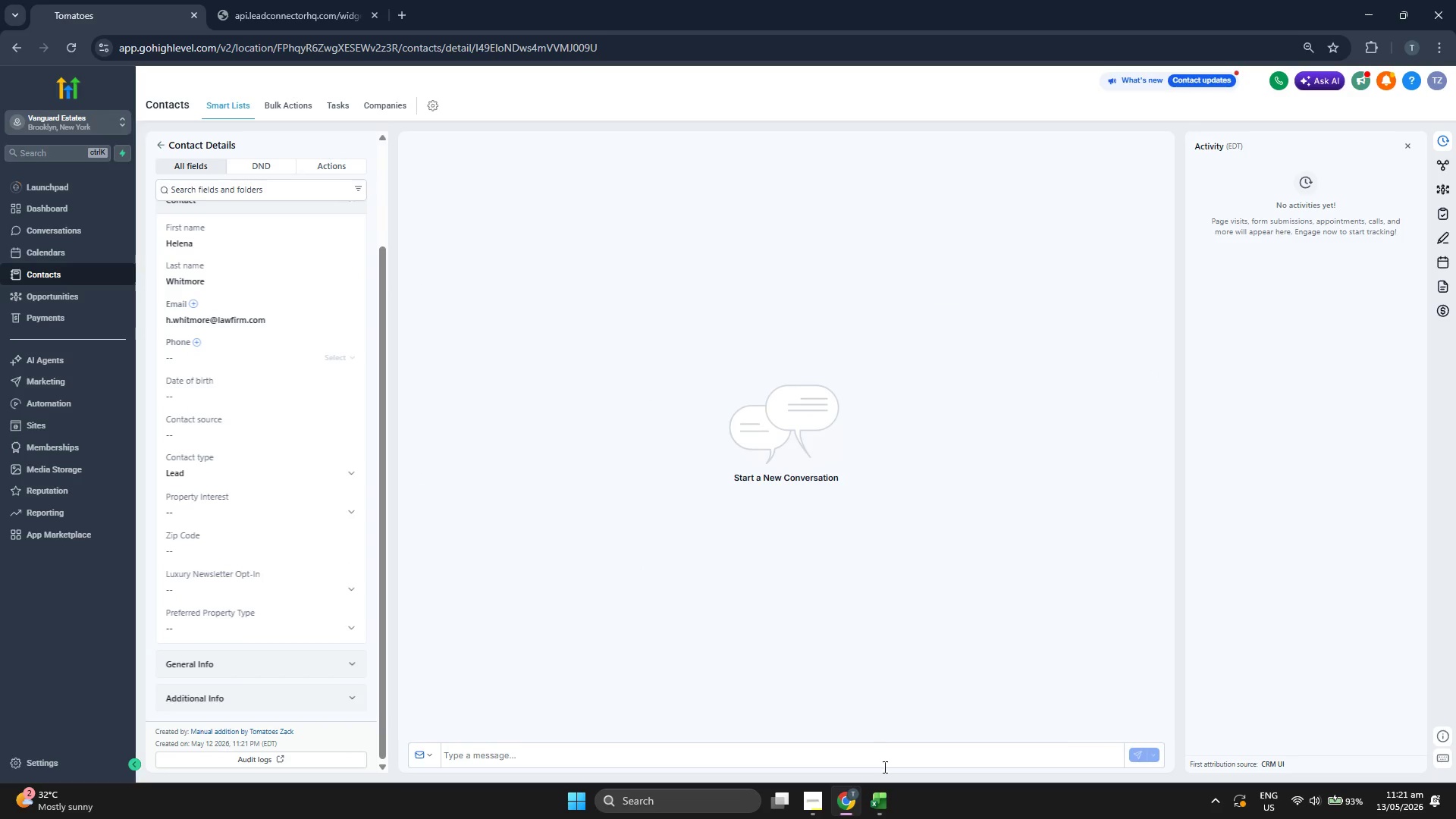 
left_click([886, 789])
 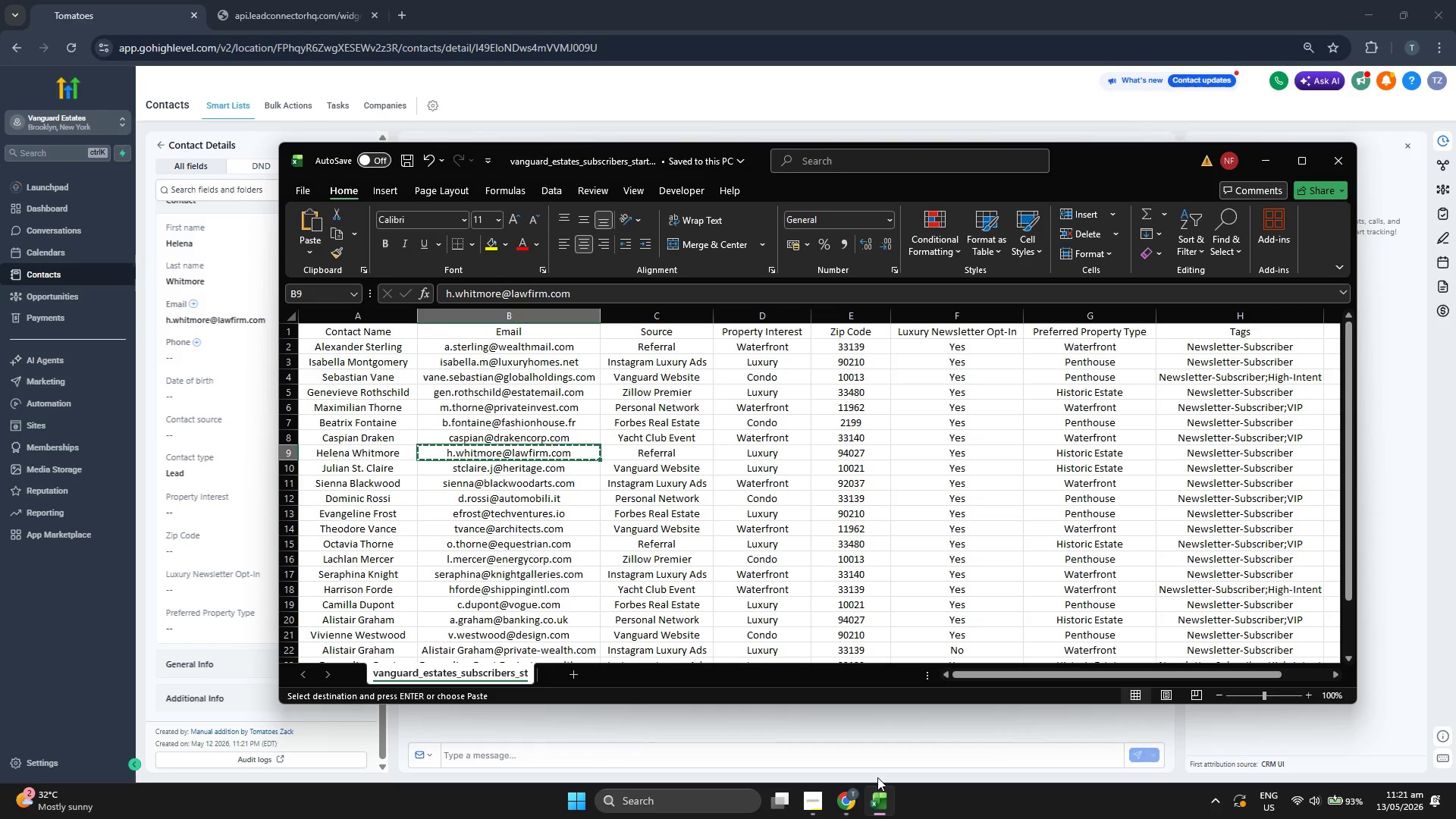 
key(ArrowRight)
 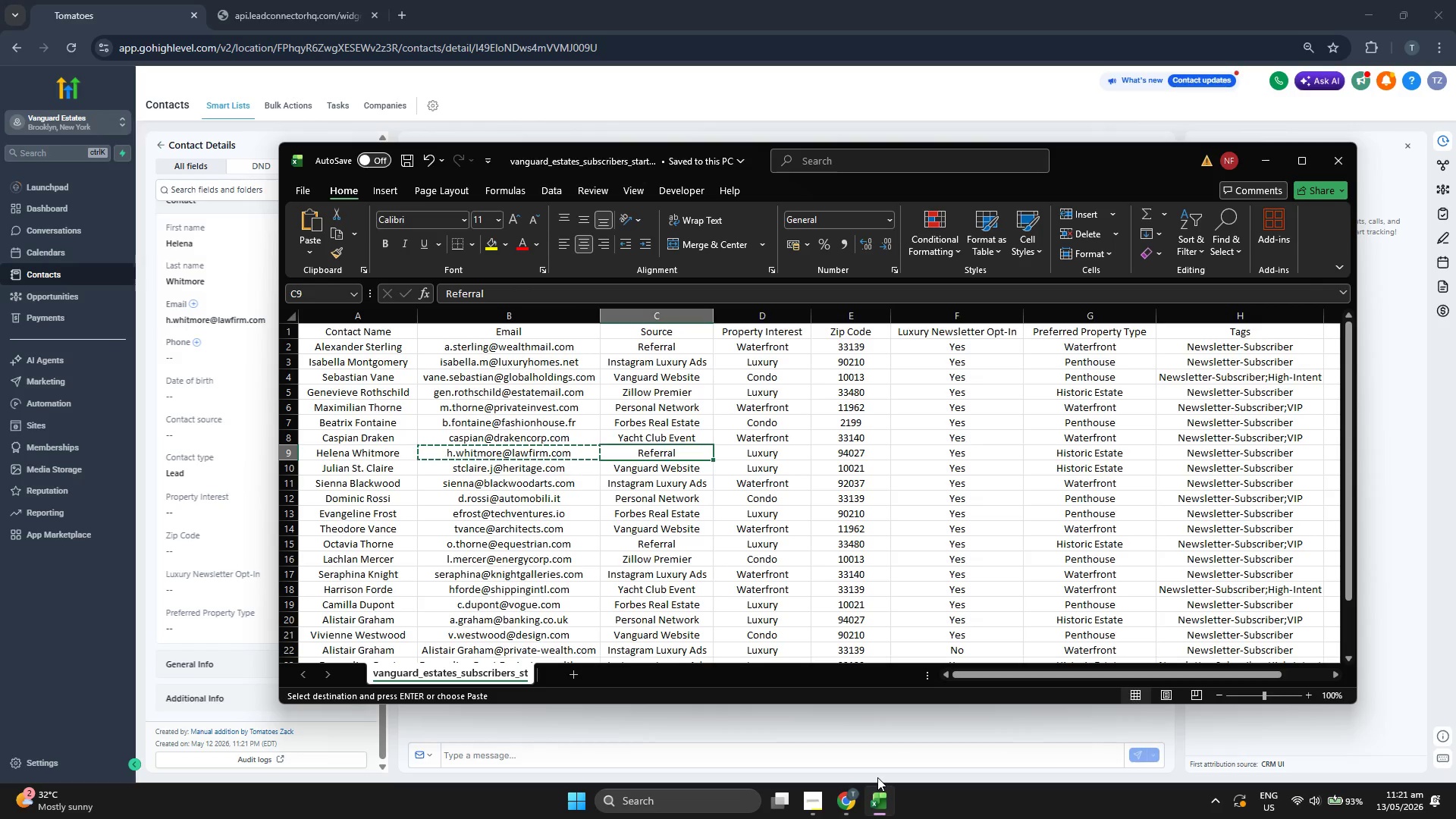 
key(Control+C)
 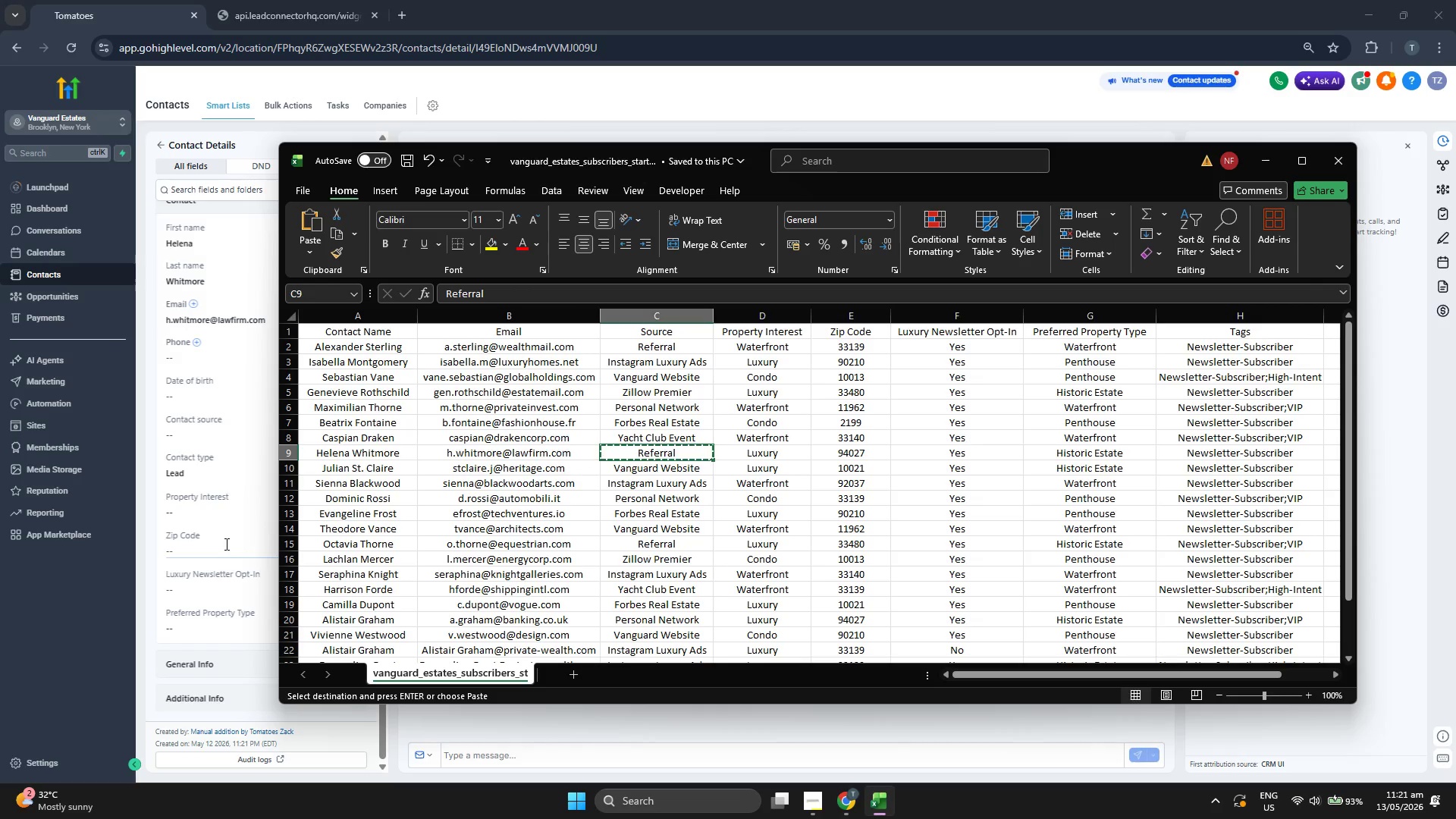 
left_click([228, 433])
 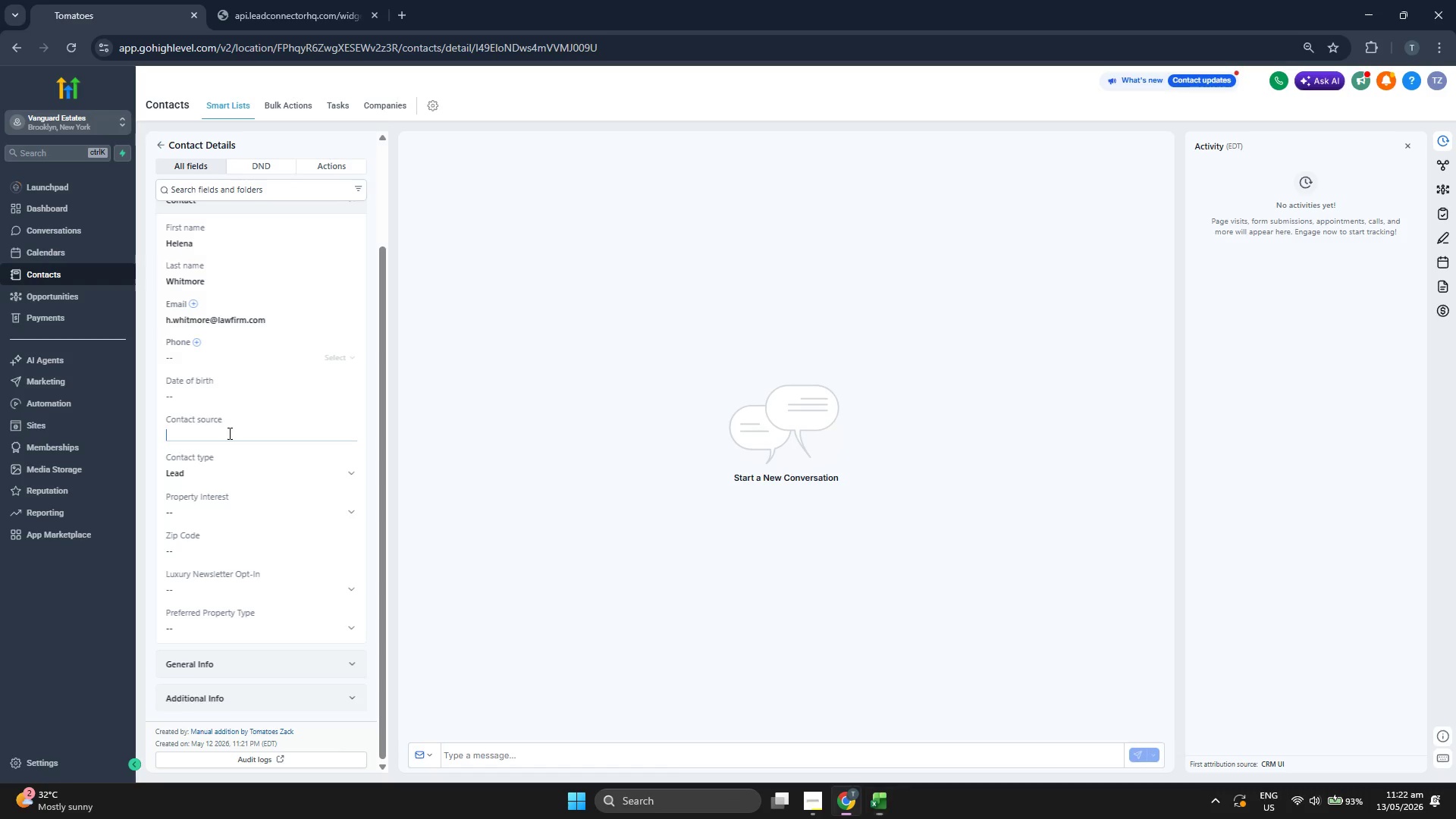 
key(Control+ControlLeft)
 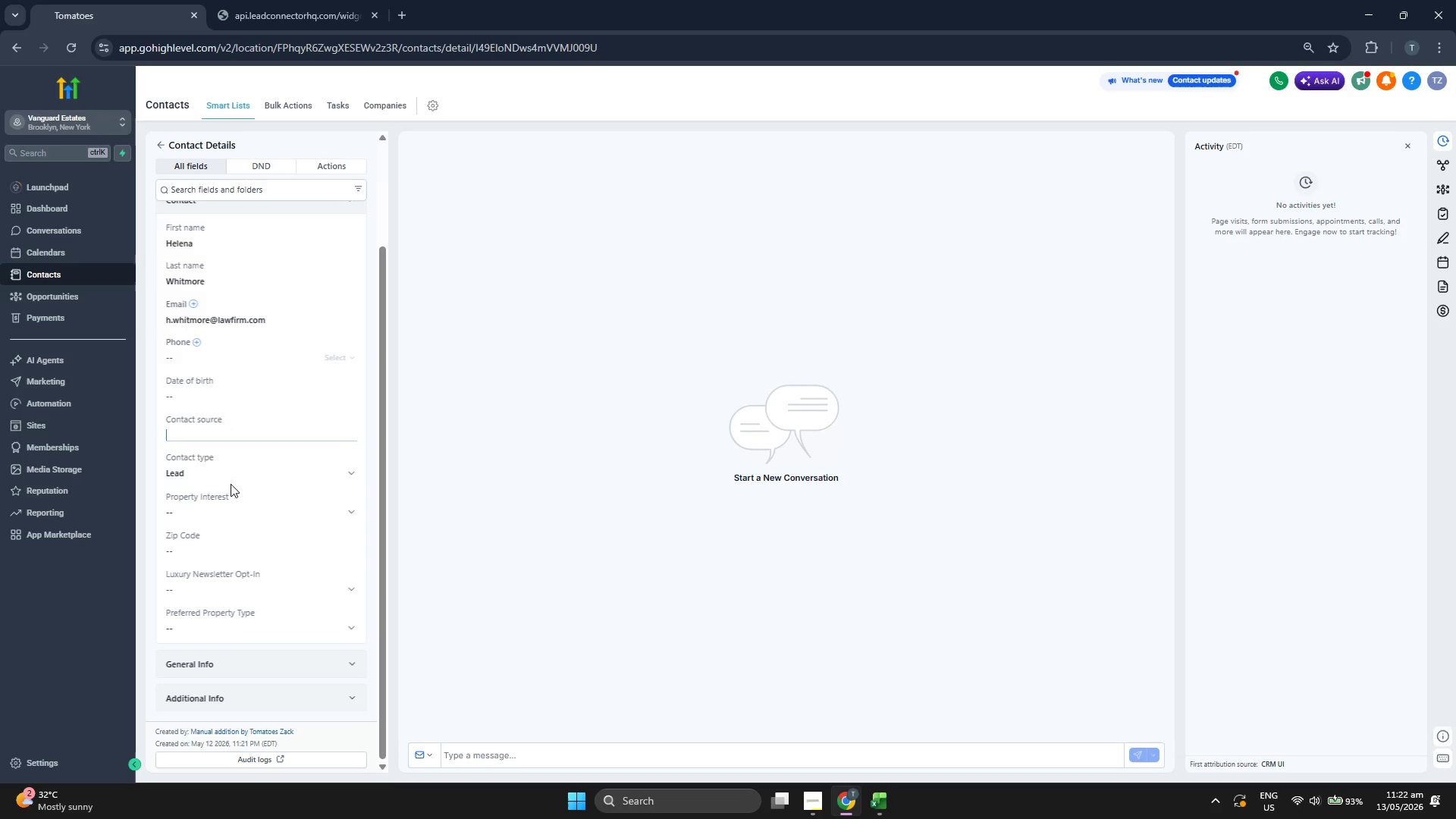 
key(Control+V)
 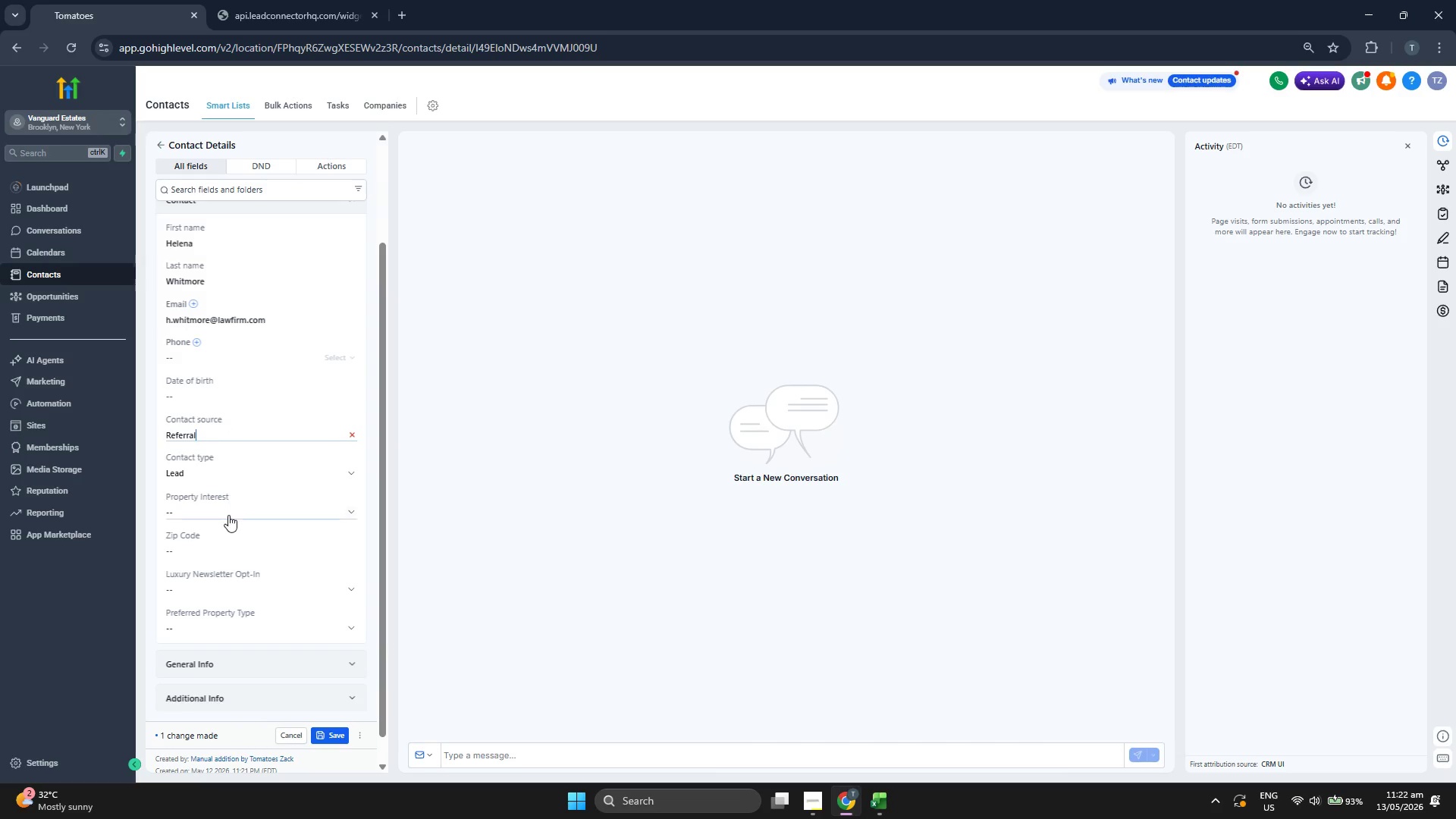 
left_click([228, 515])
 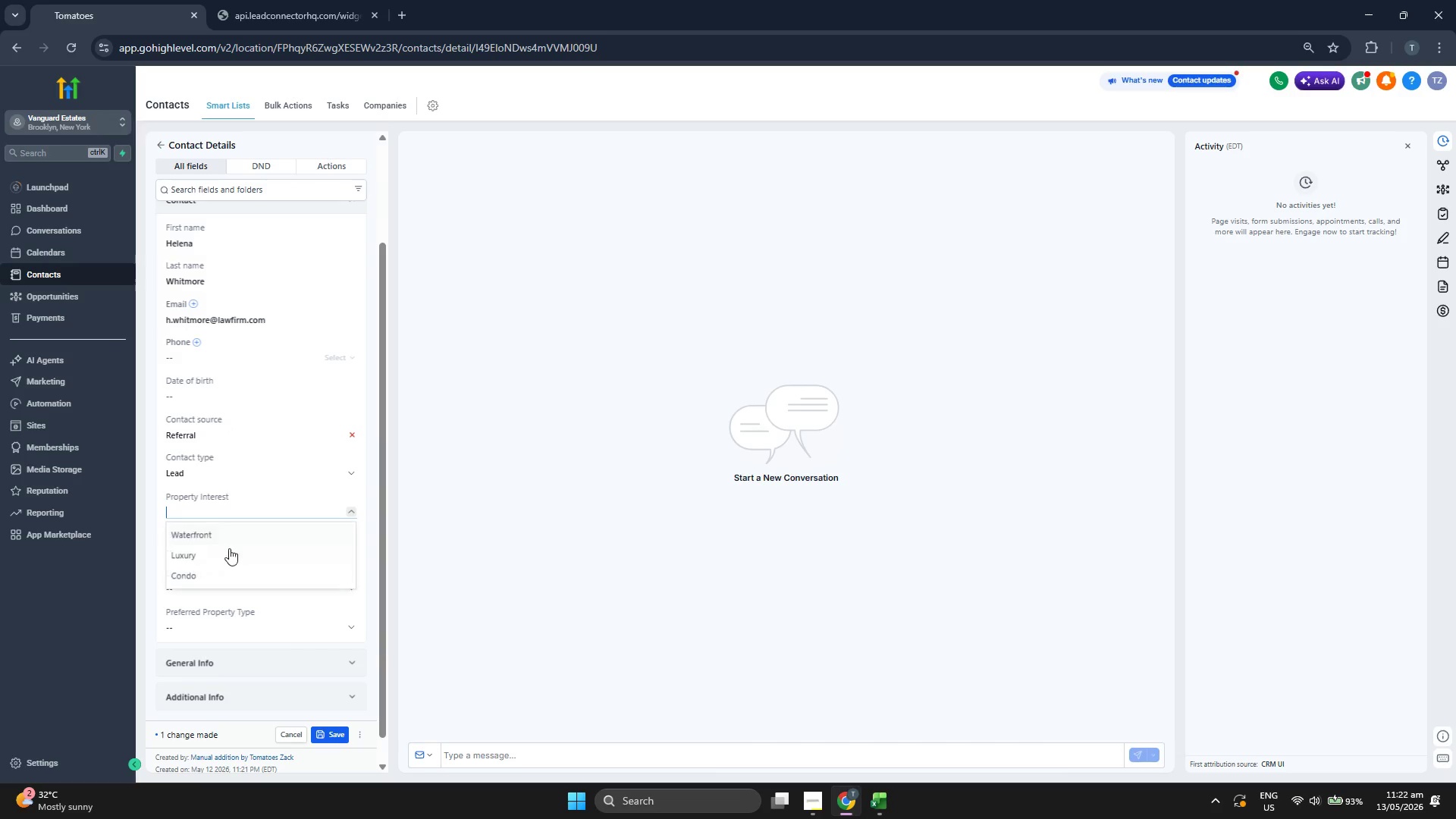 
left_click([229, 555])
 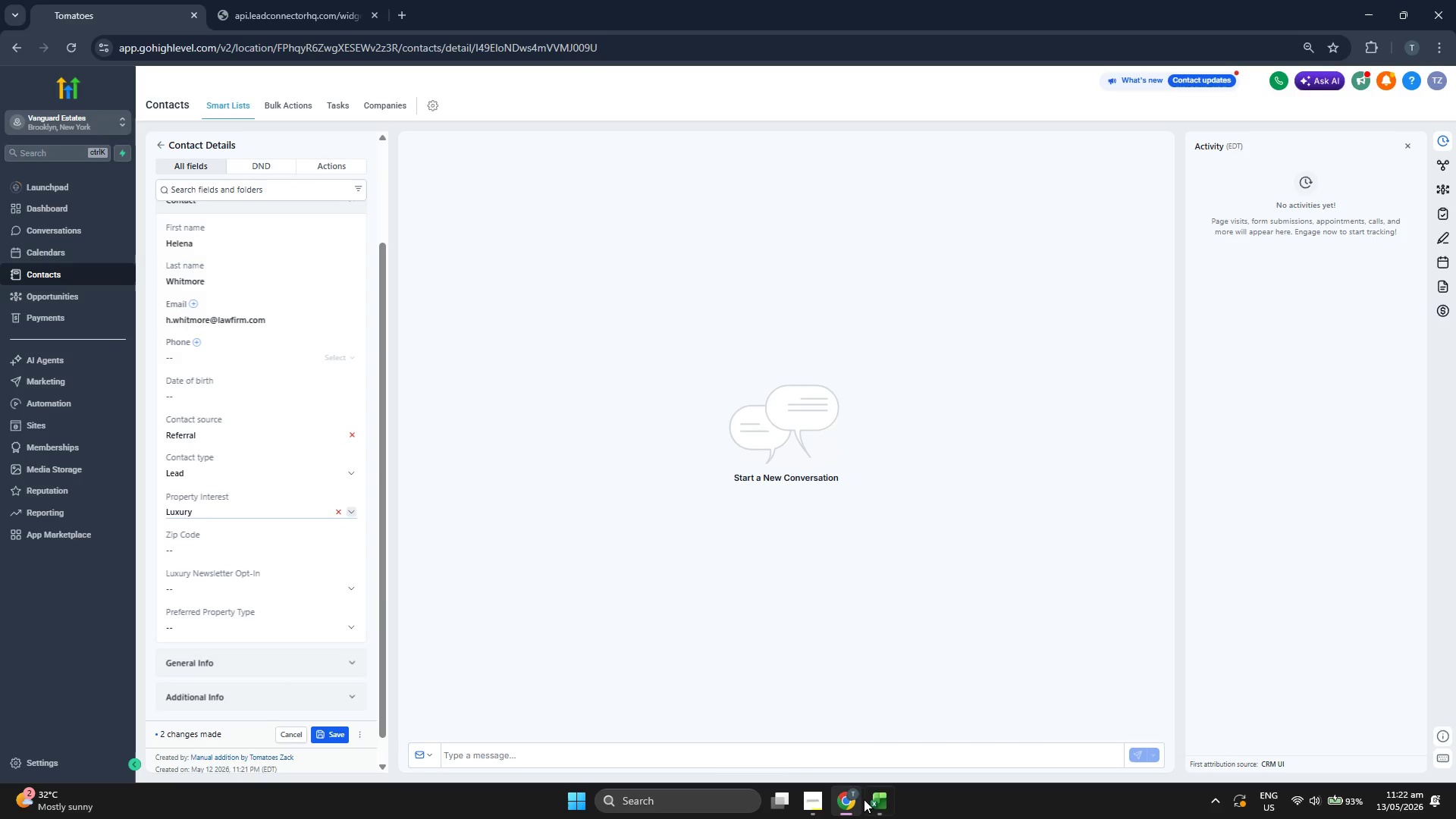 
left_click([875, 805])
 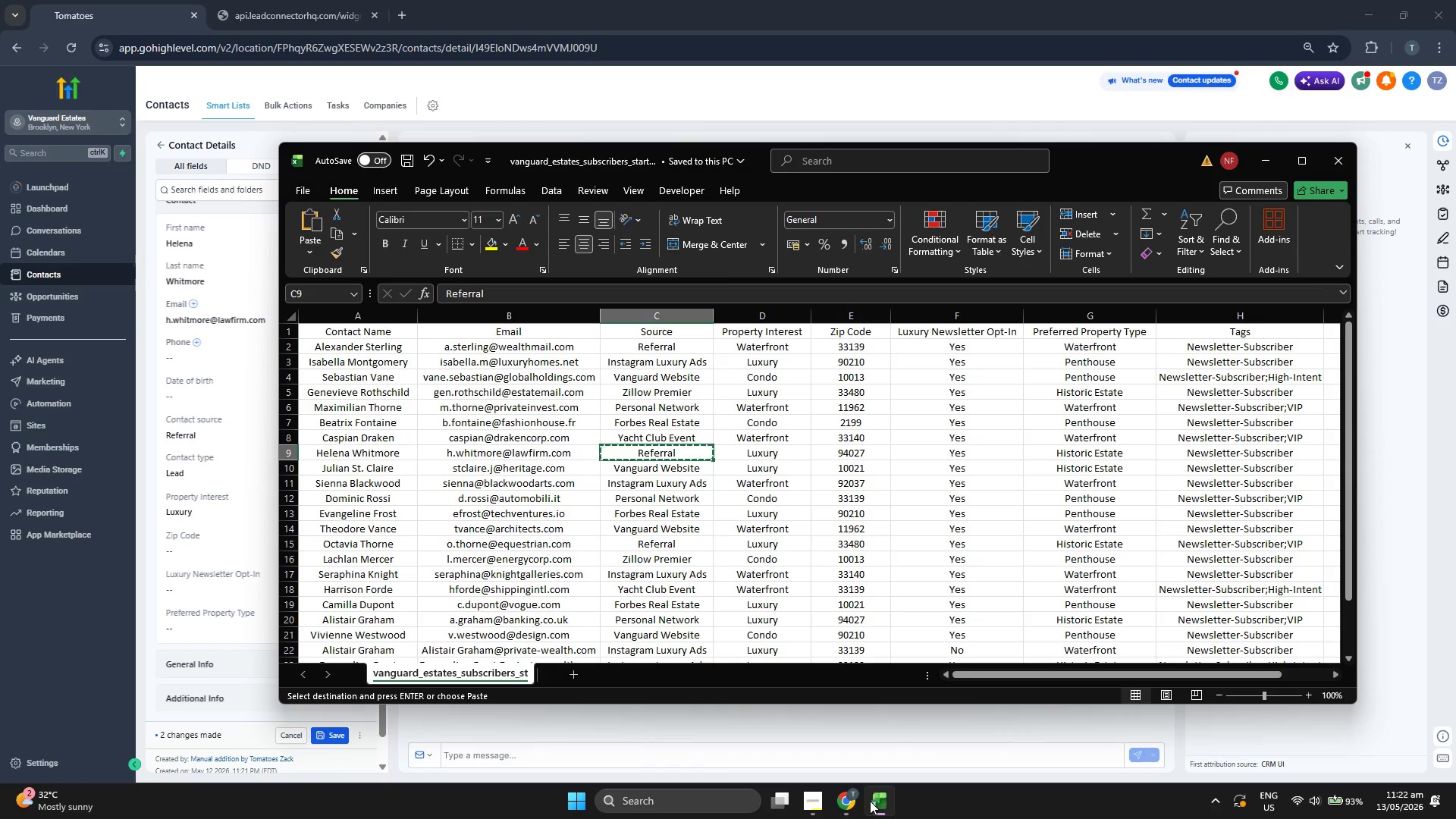 
key(ArrowRight)
 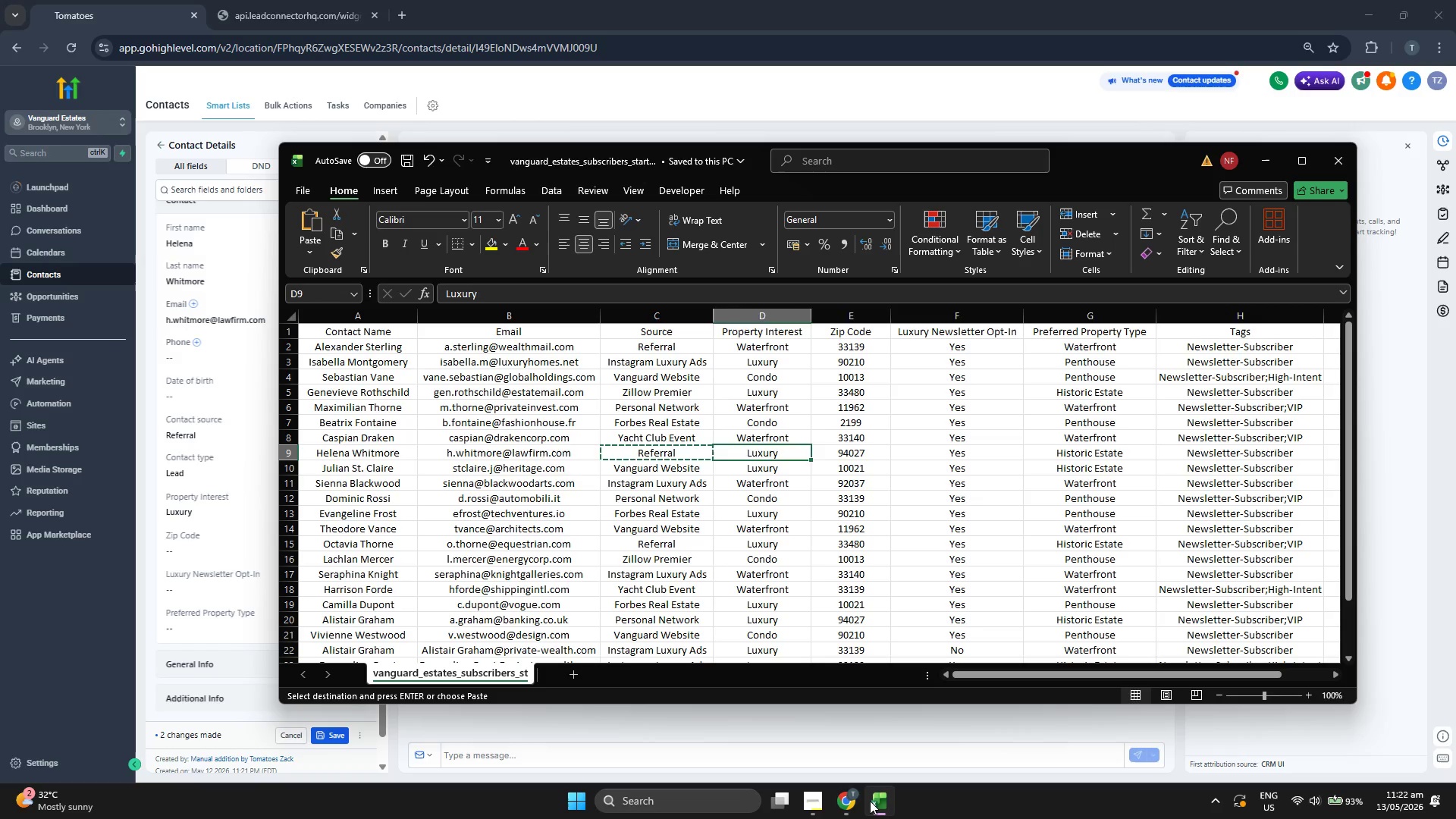 
key(ArrowRight)
 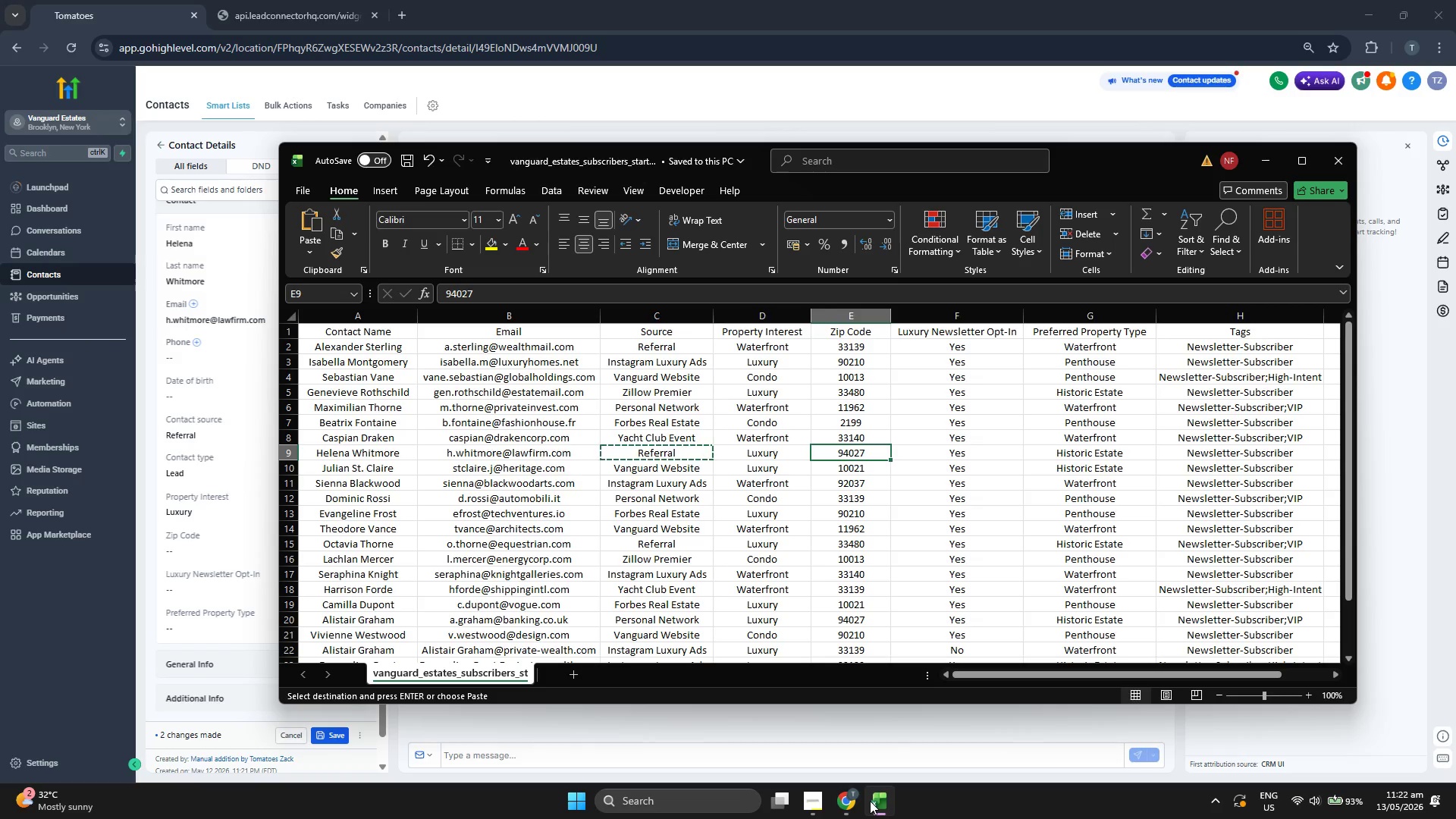 
key(Control+C)
 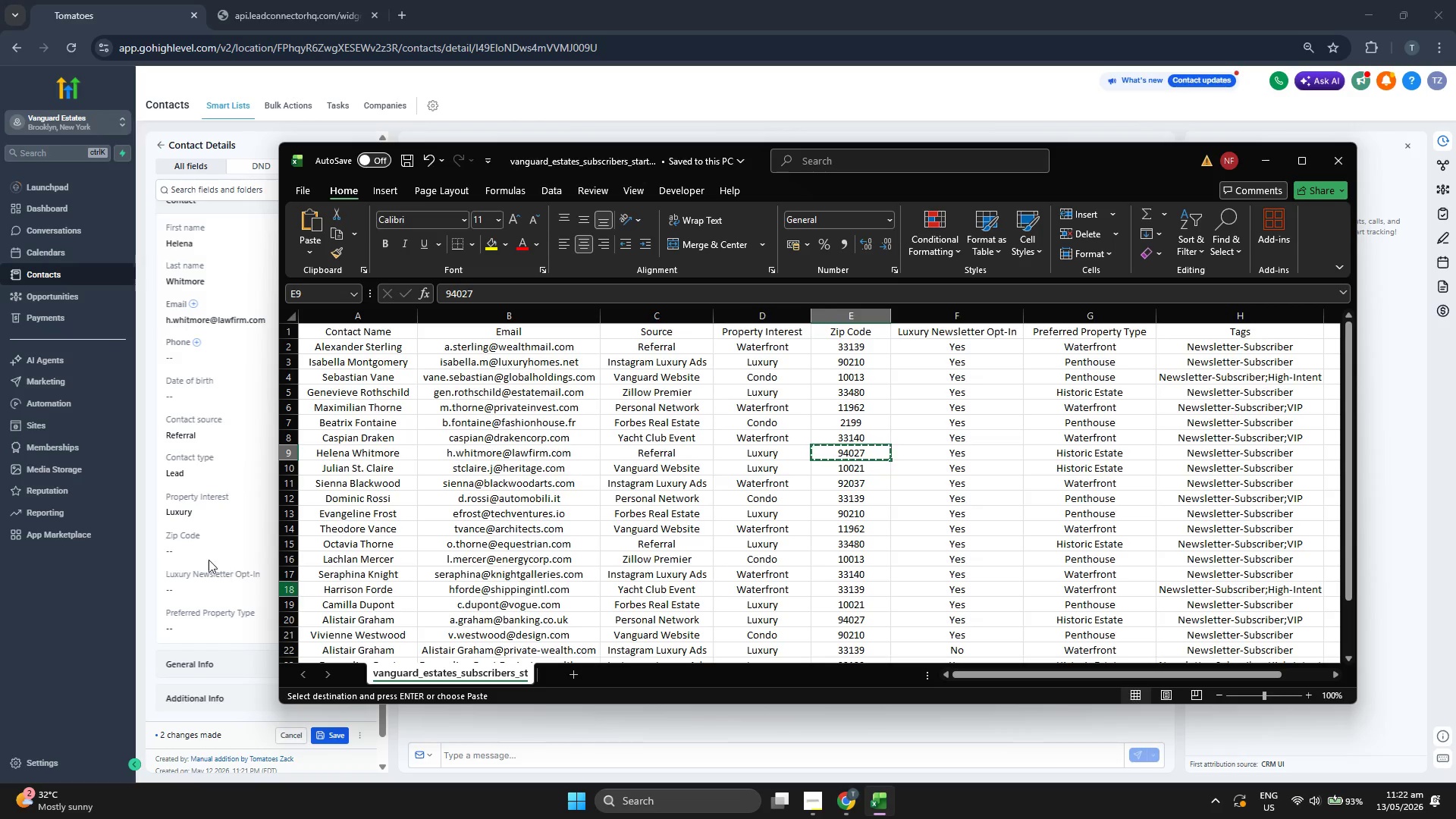 
left_click([193, 551])
 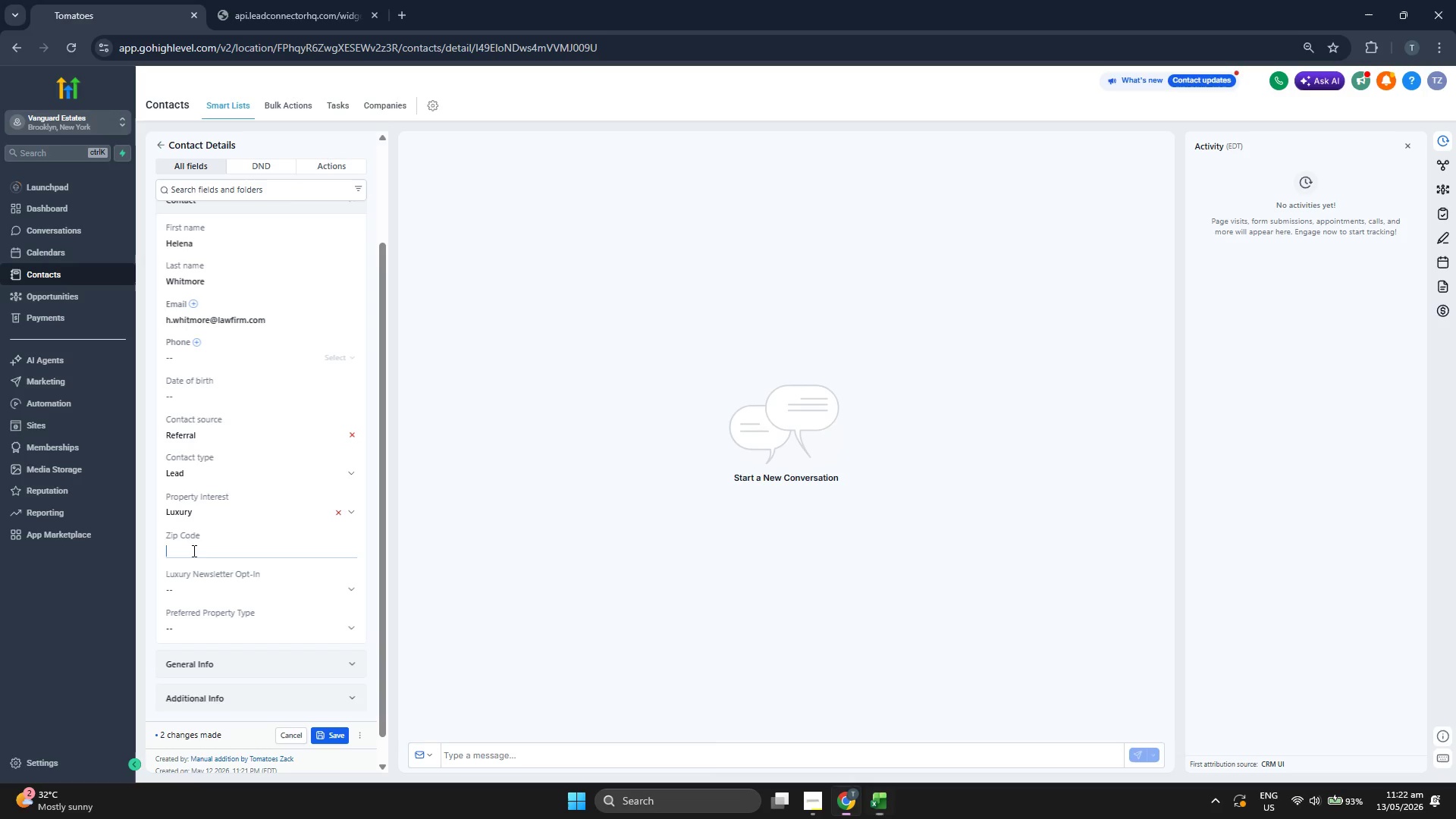 
key(Control+V)
 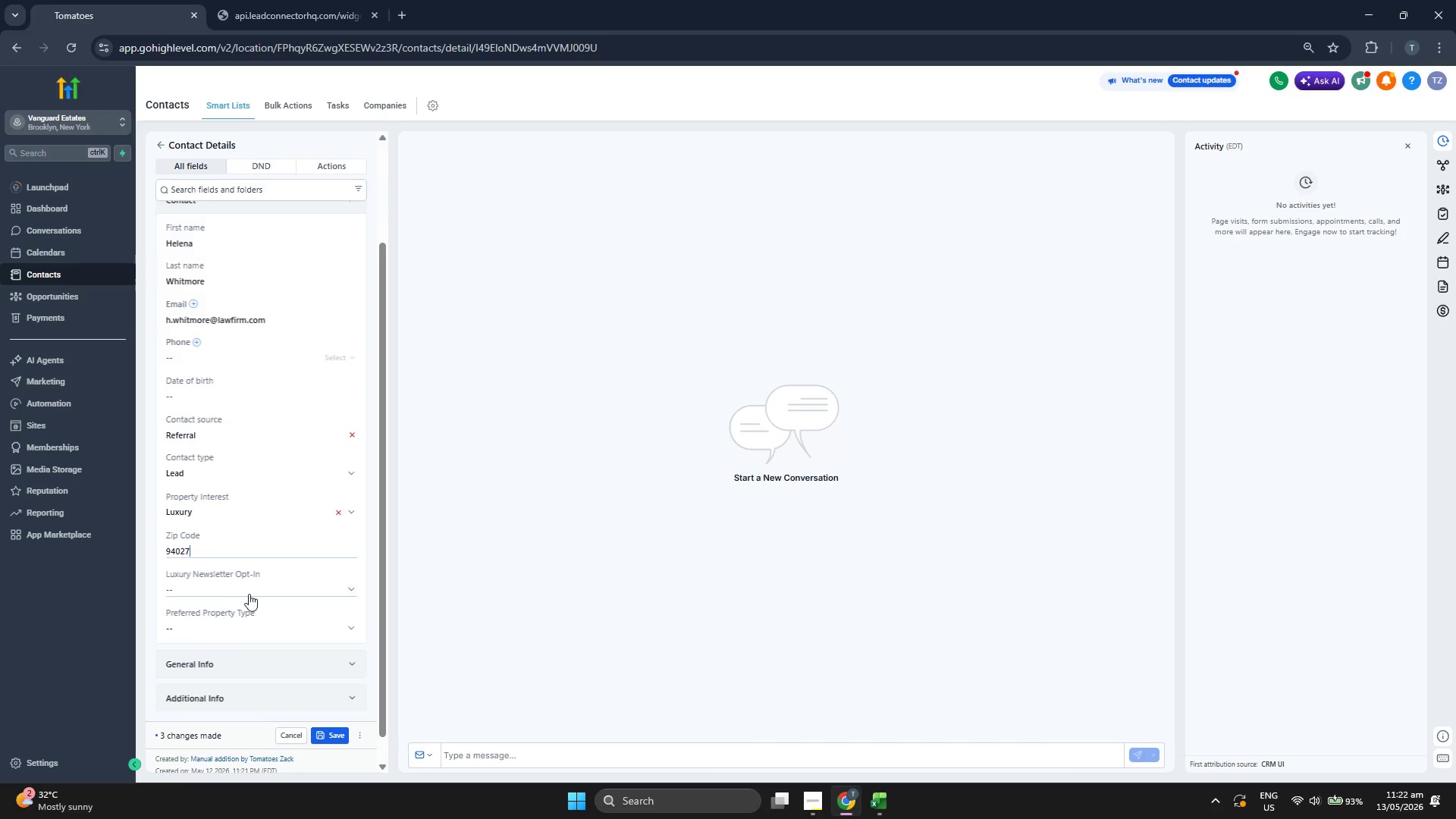 
left_click([249, 593])
 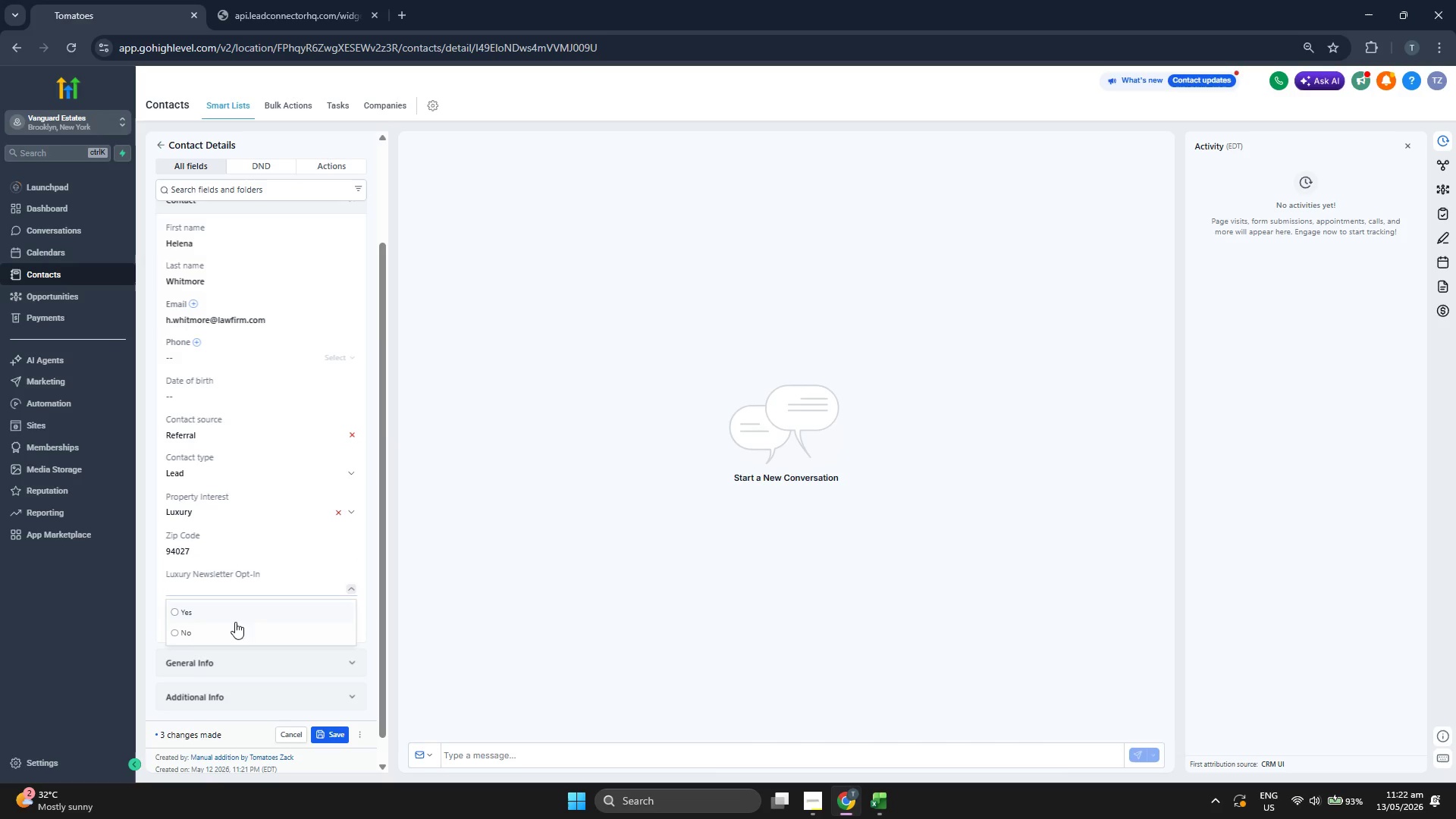 
left_click([235, 605])
 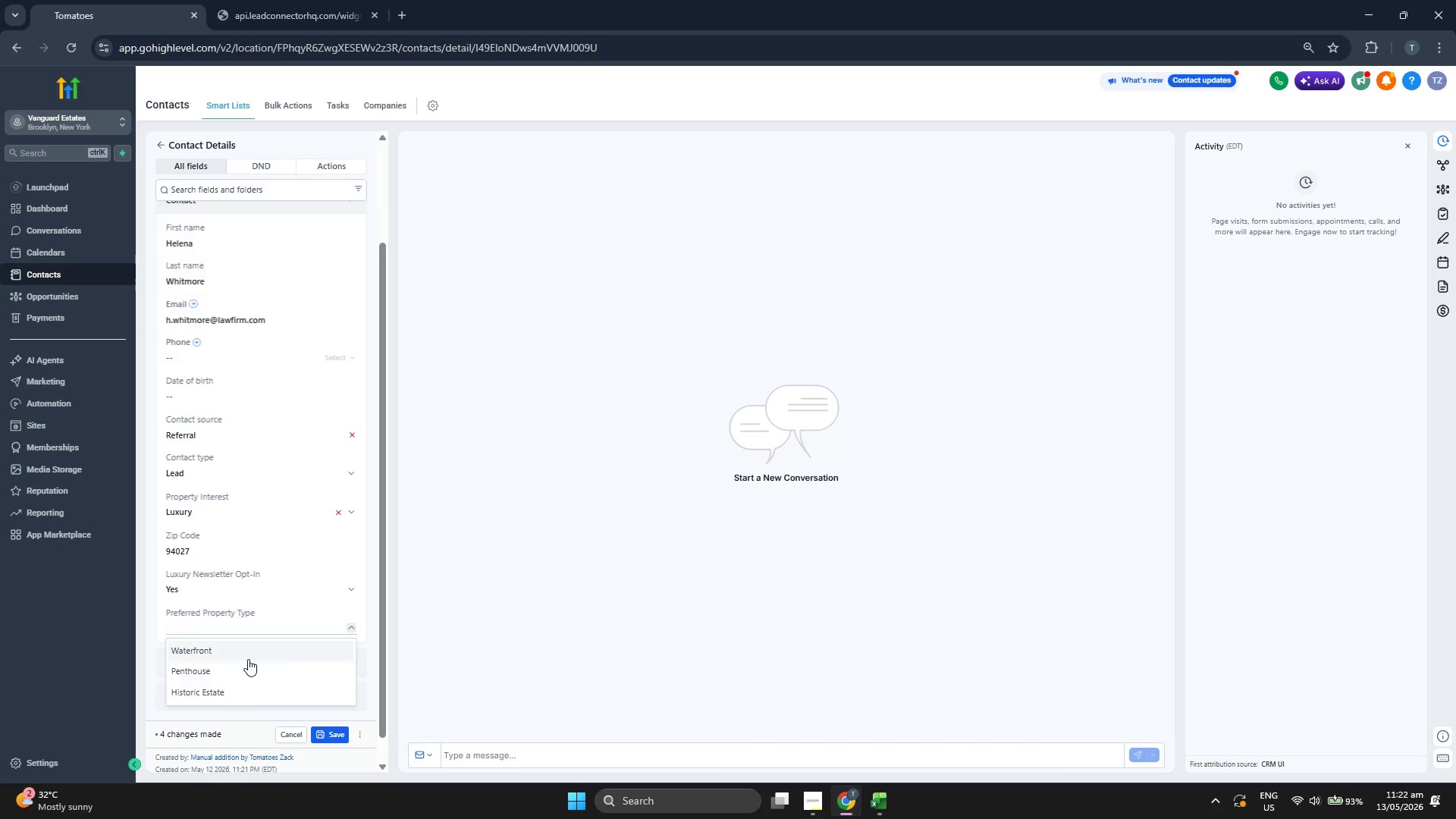 
left_click([253, 690])
 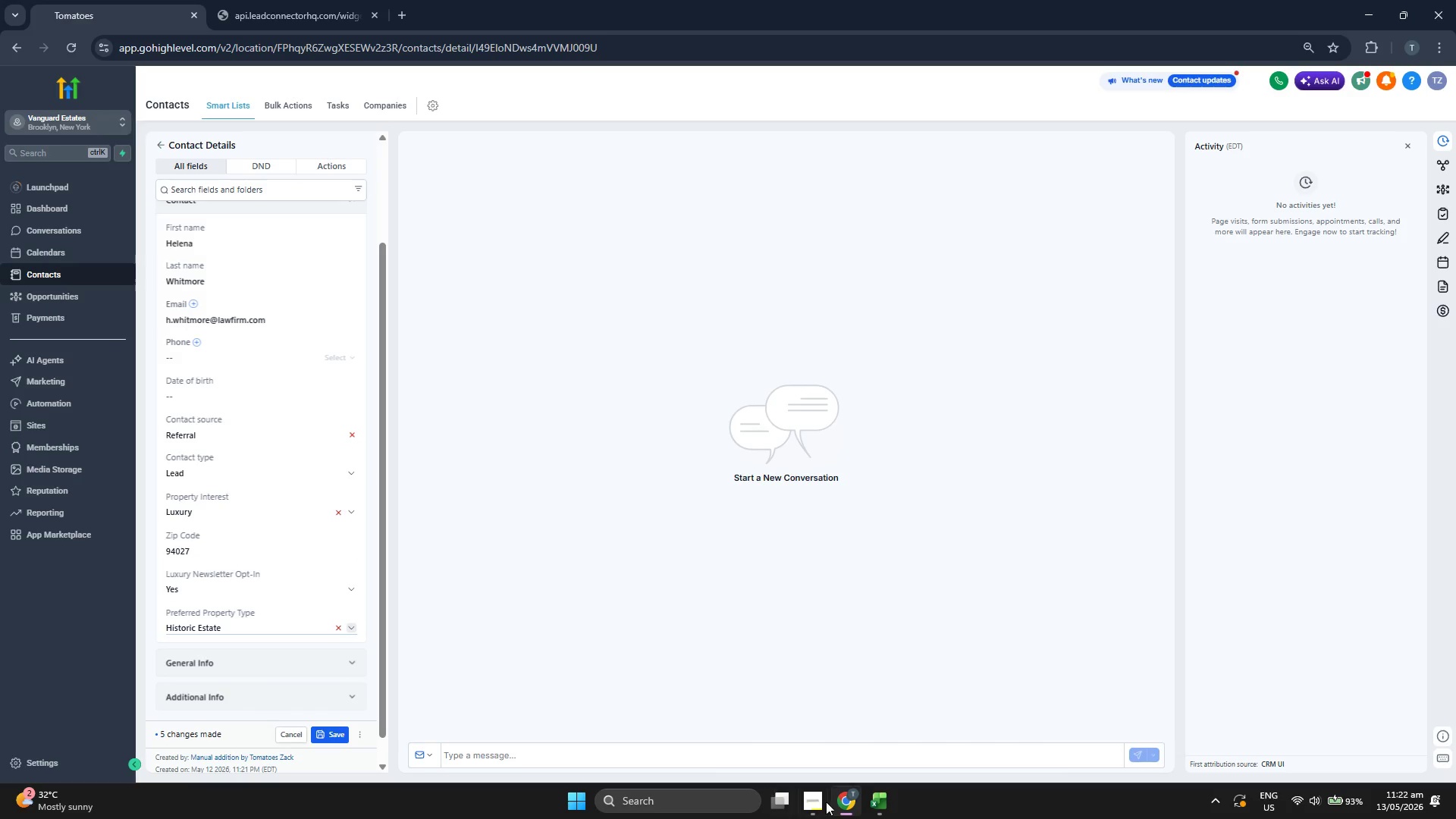 
left_click([876, 810])
 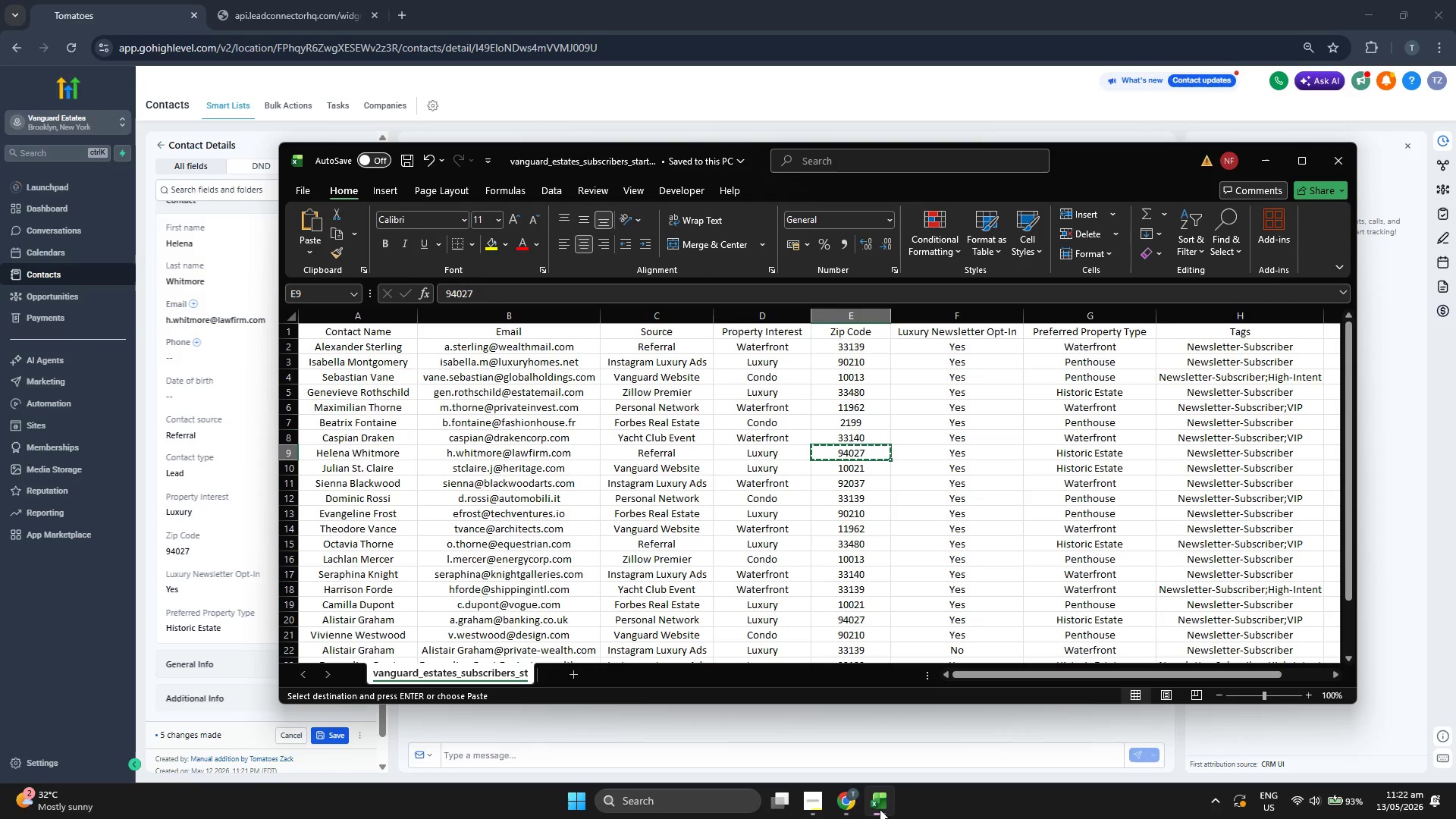 
left_click([881, 807])
 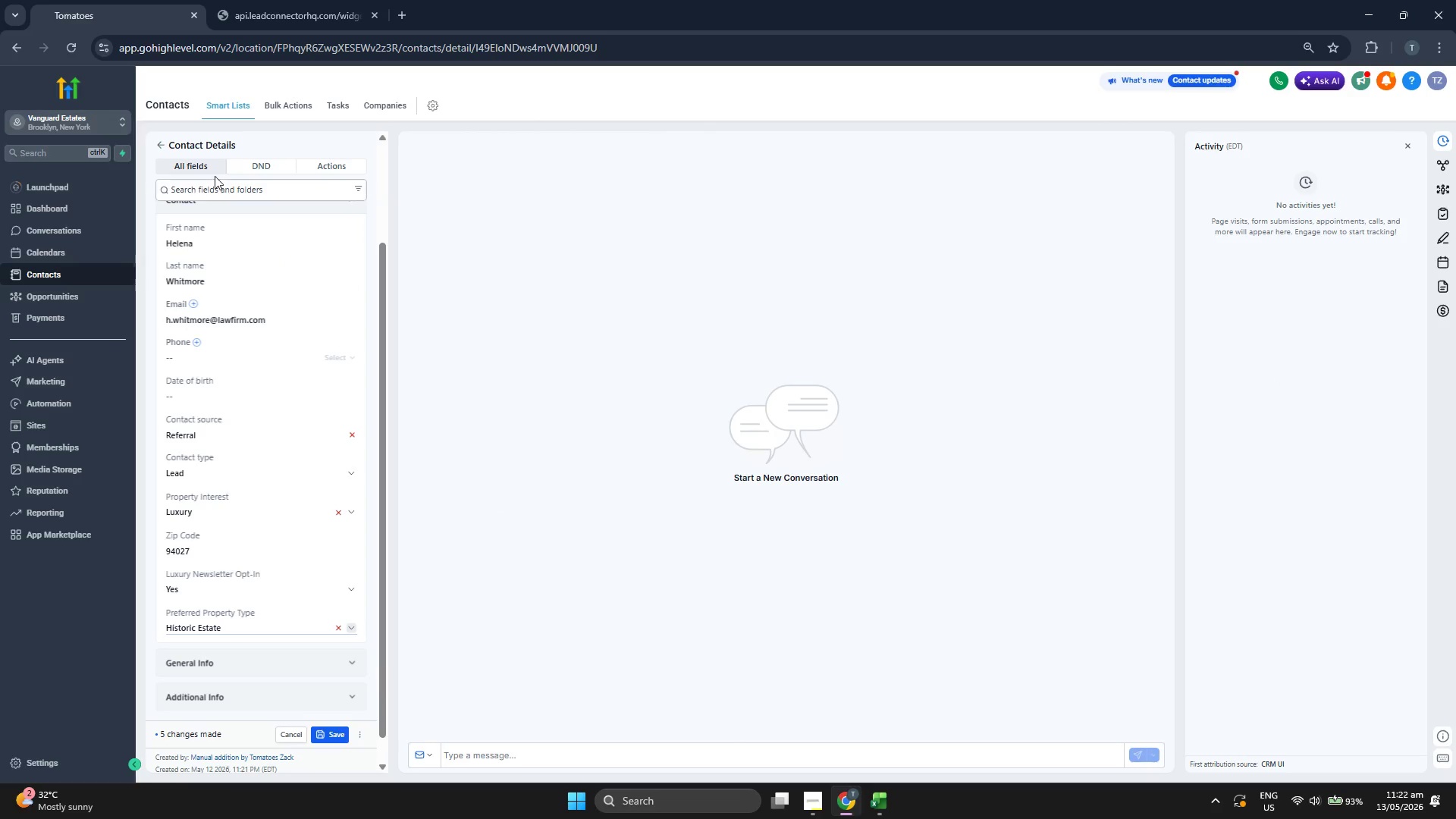 
scroll: coordinate [235, 235], scroll_direction: up, amount: 2.0
 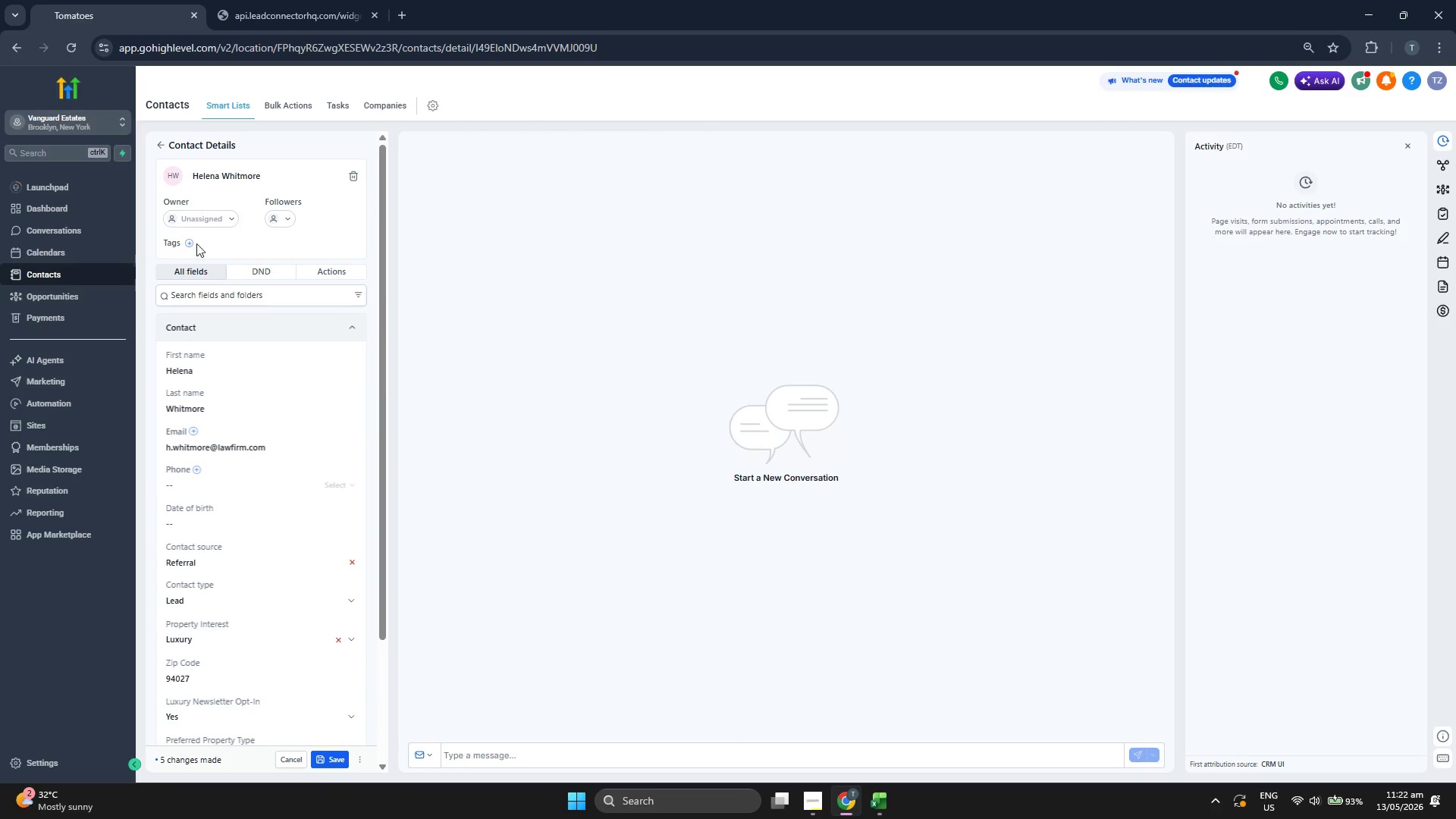 
left_click([192, 242])
 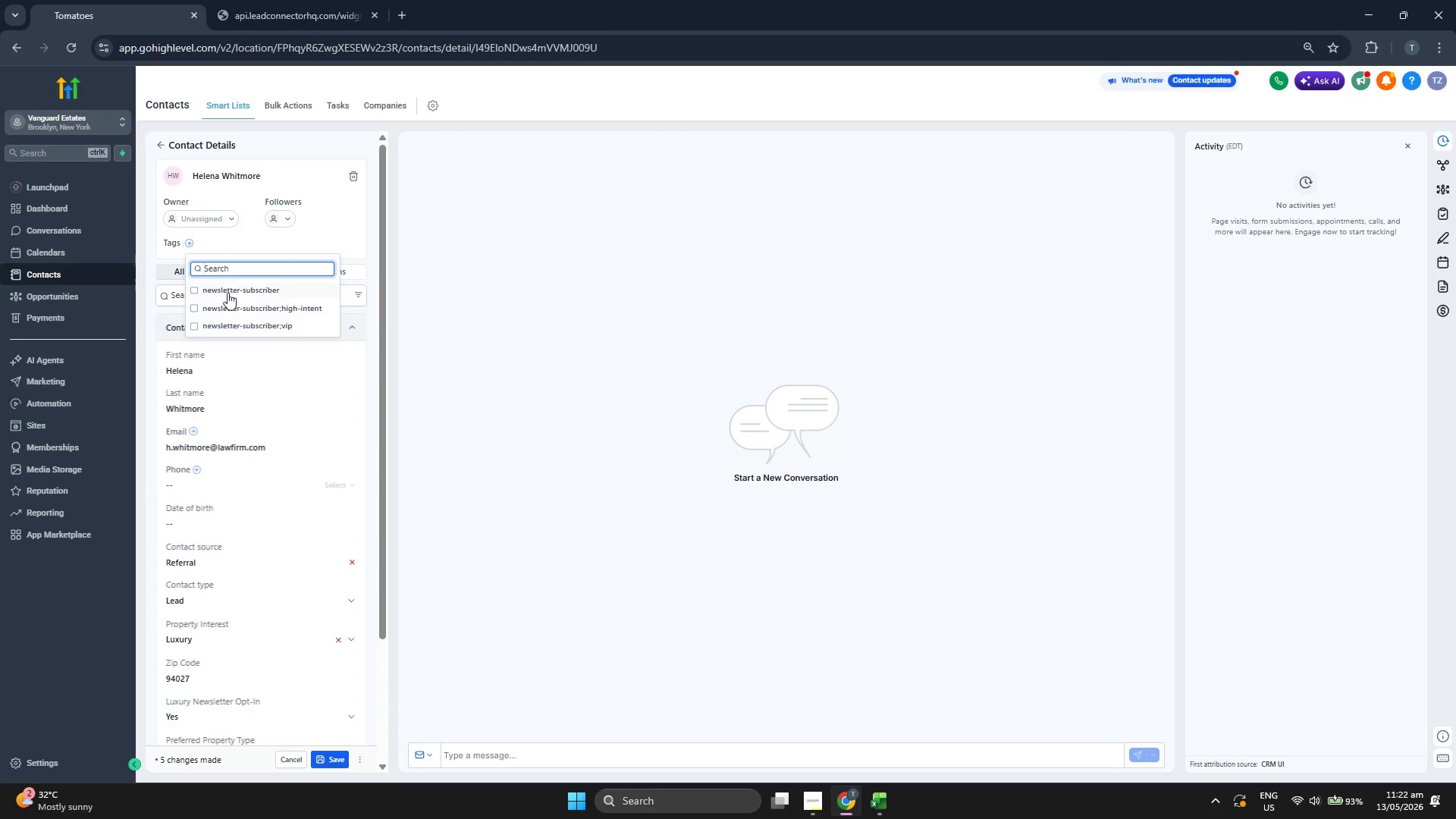 
left_click([229, 294])
 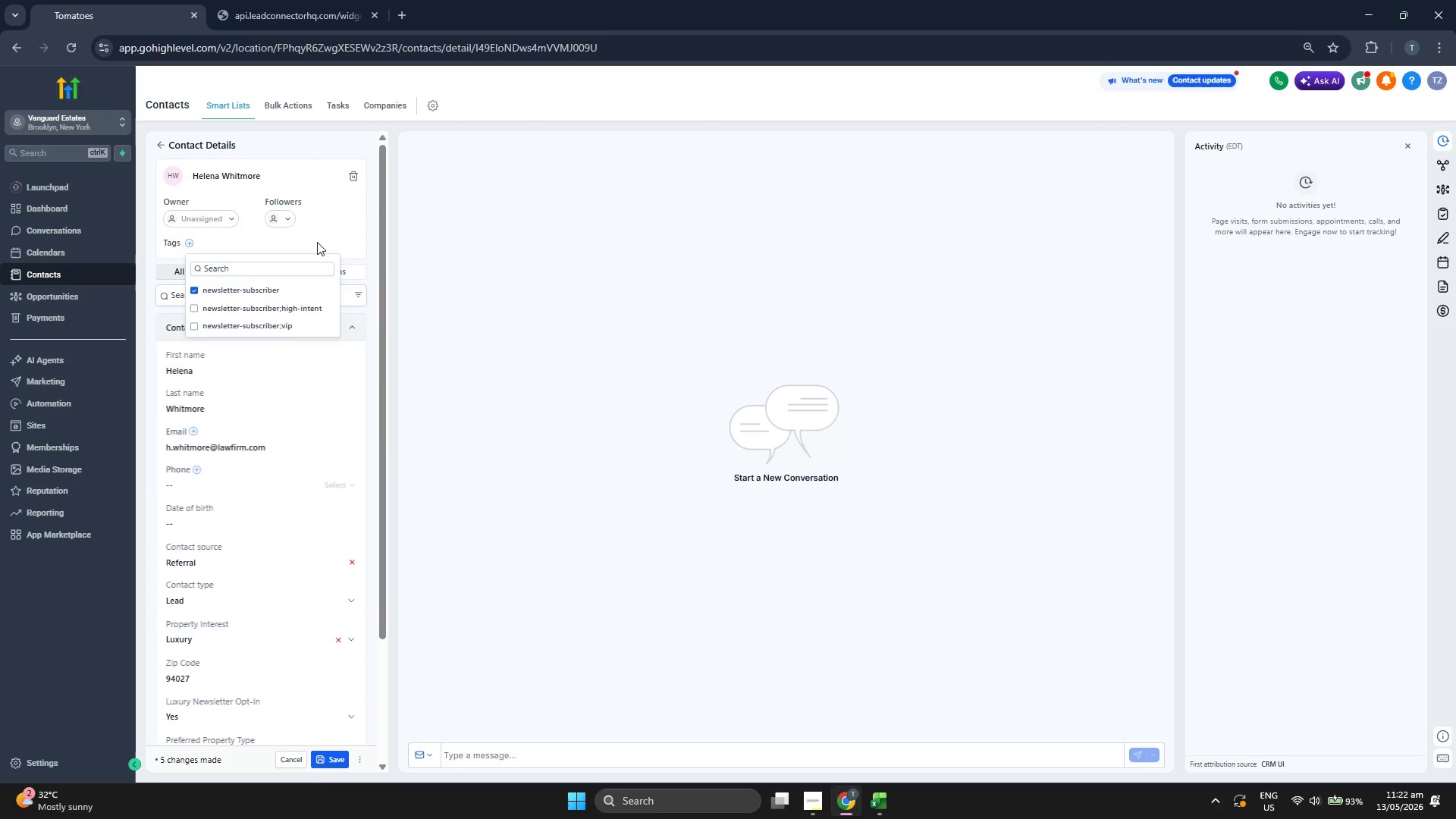 
left_click([333, 223])
 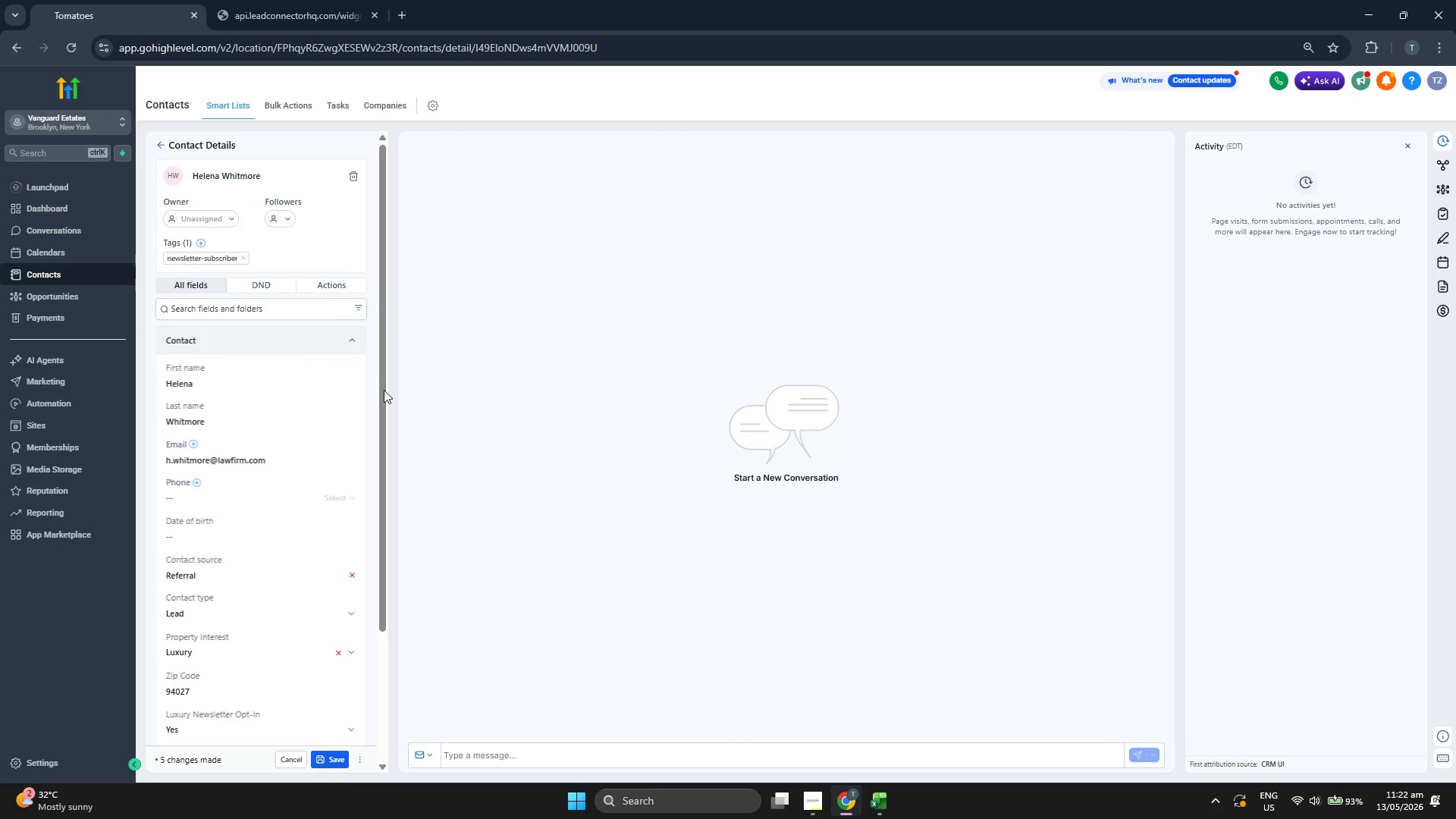 
scroll: coordinate [366, 419], scroll_direction: down, amount: 4.0
 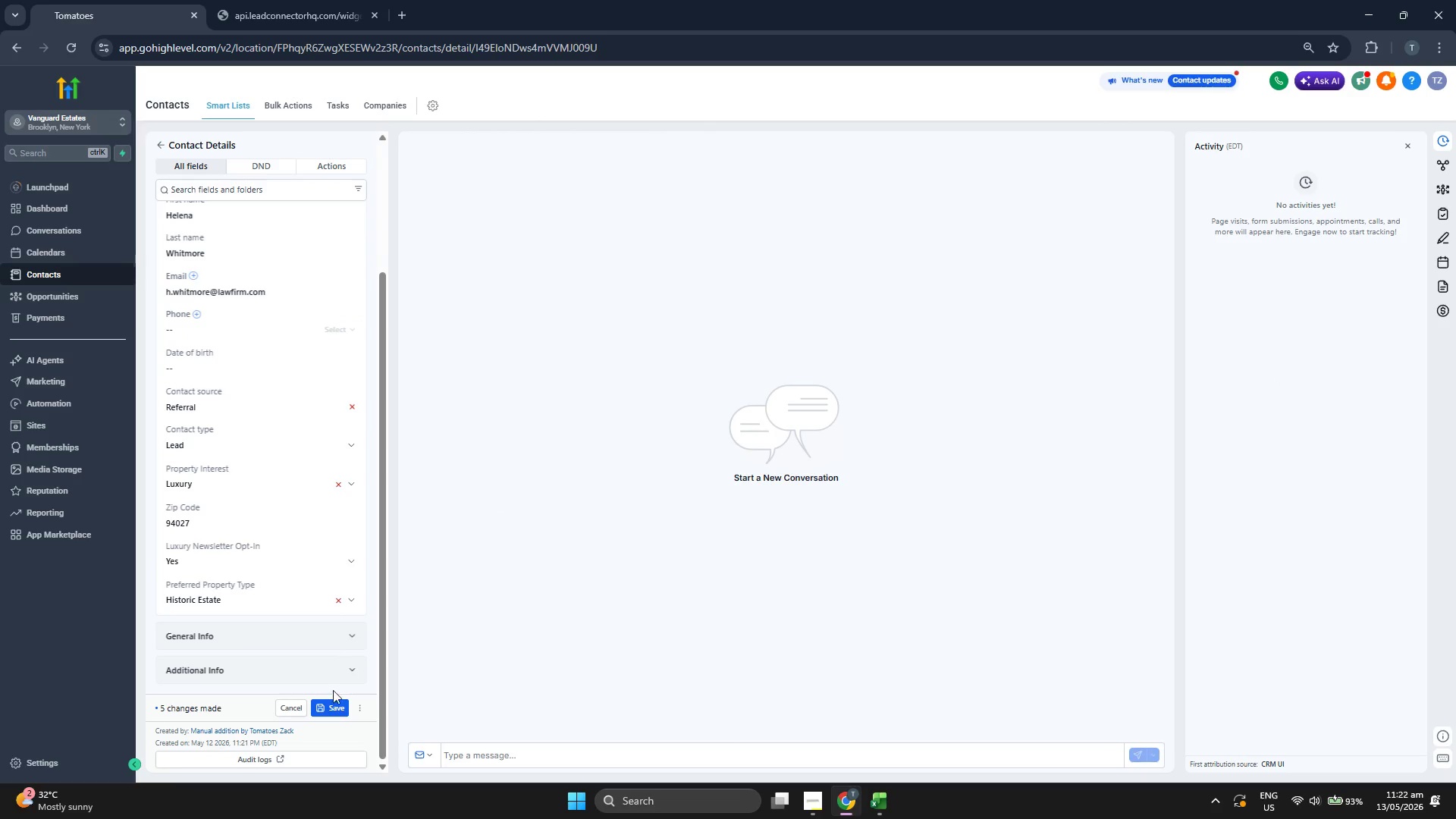 
left_click([333, 701])
 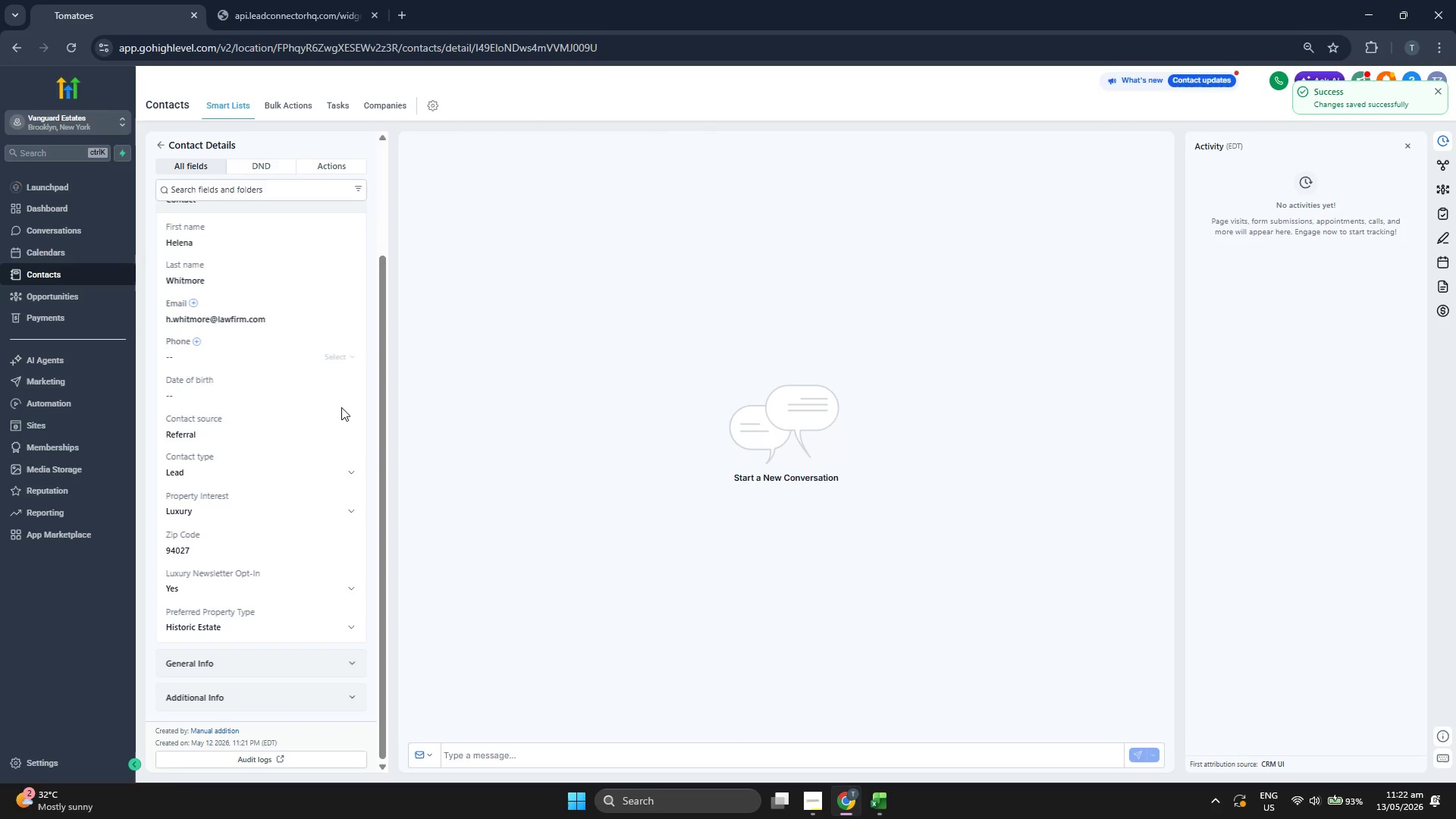 
scroll: coordinate [340, 407], scroll_direction: up, amount: 2.0
 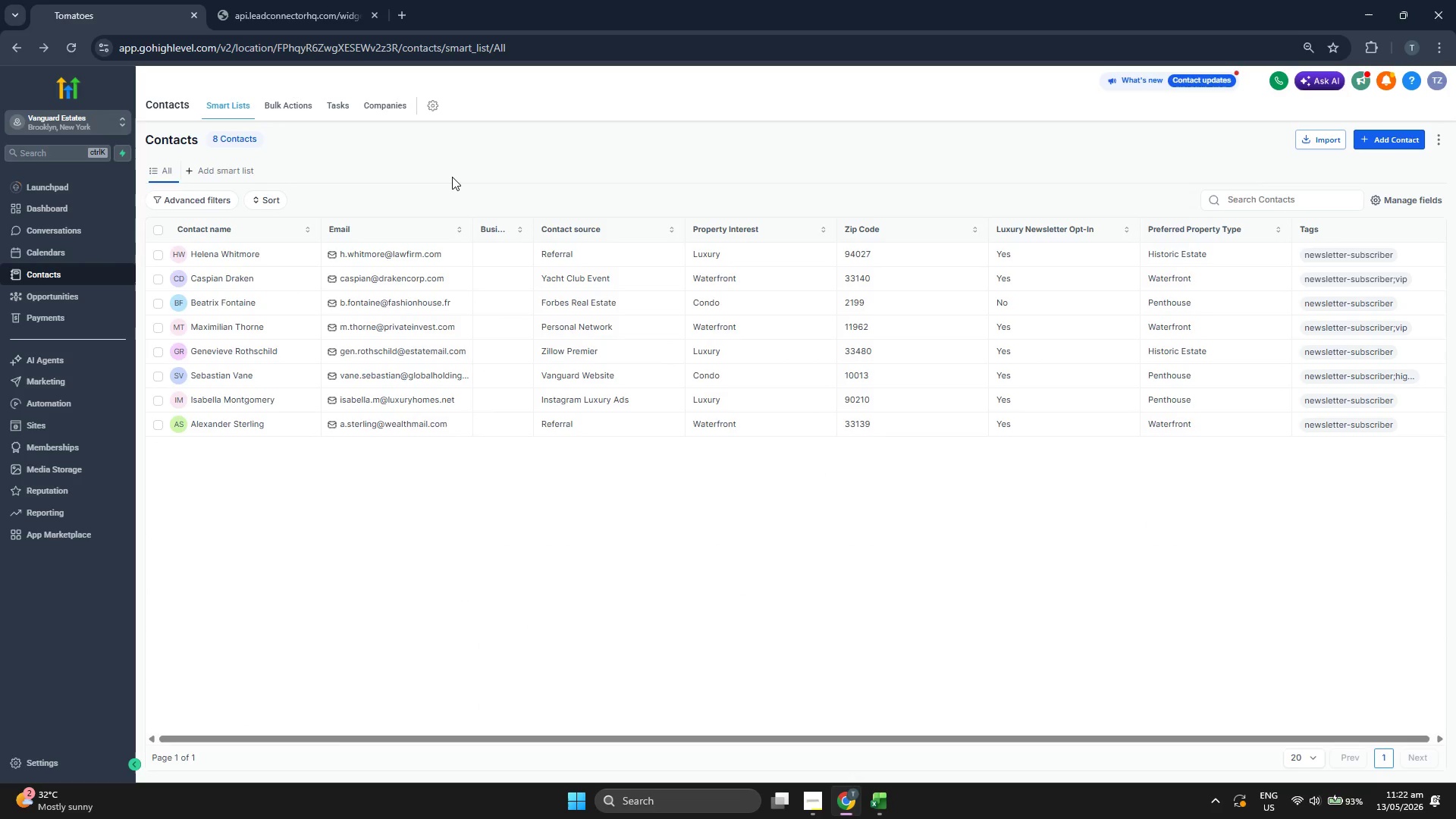 
wait(6.23)
 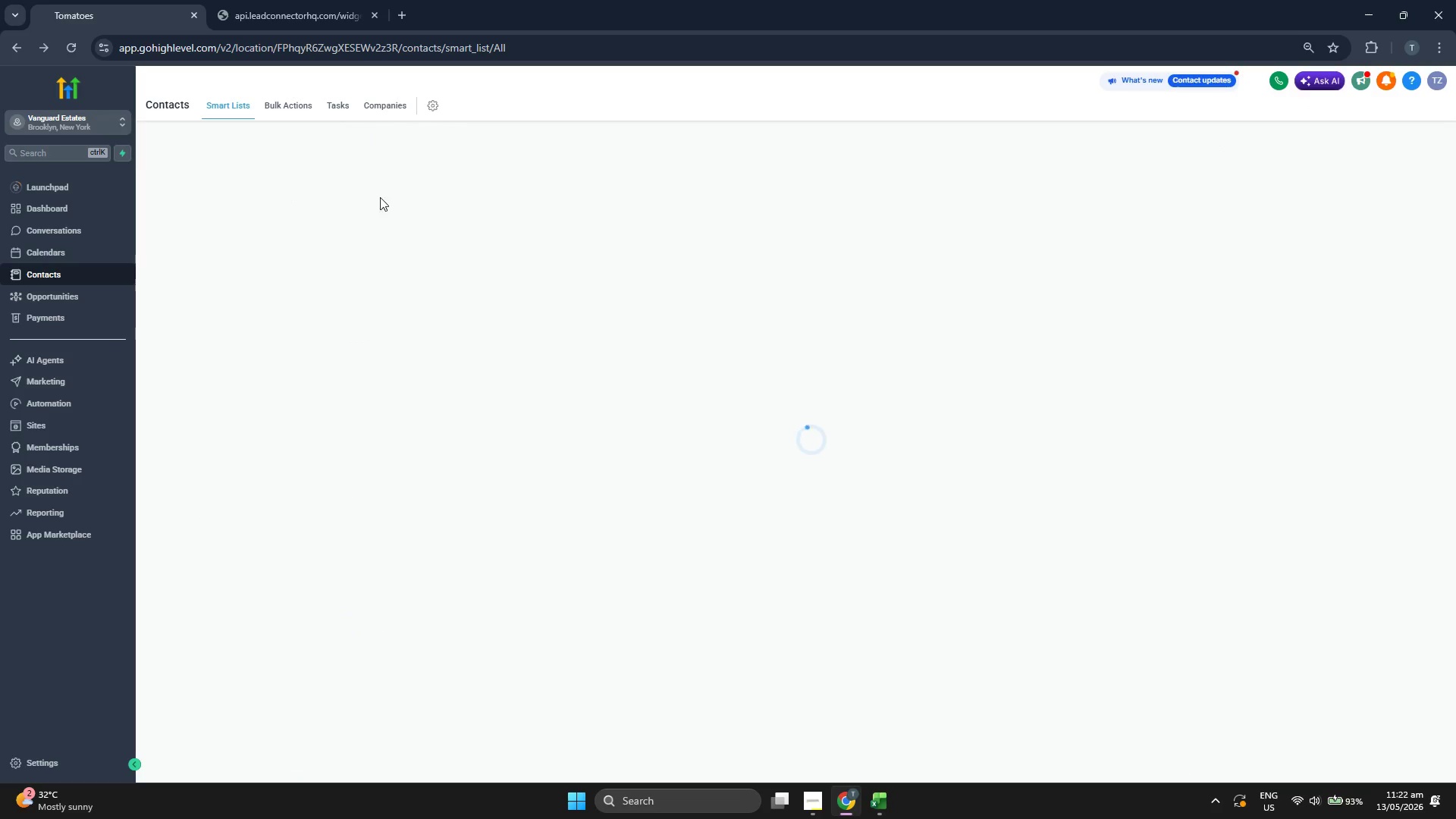 
left_click([1390, 136])
 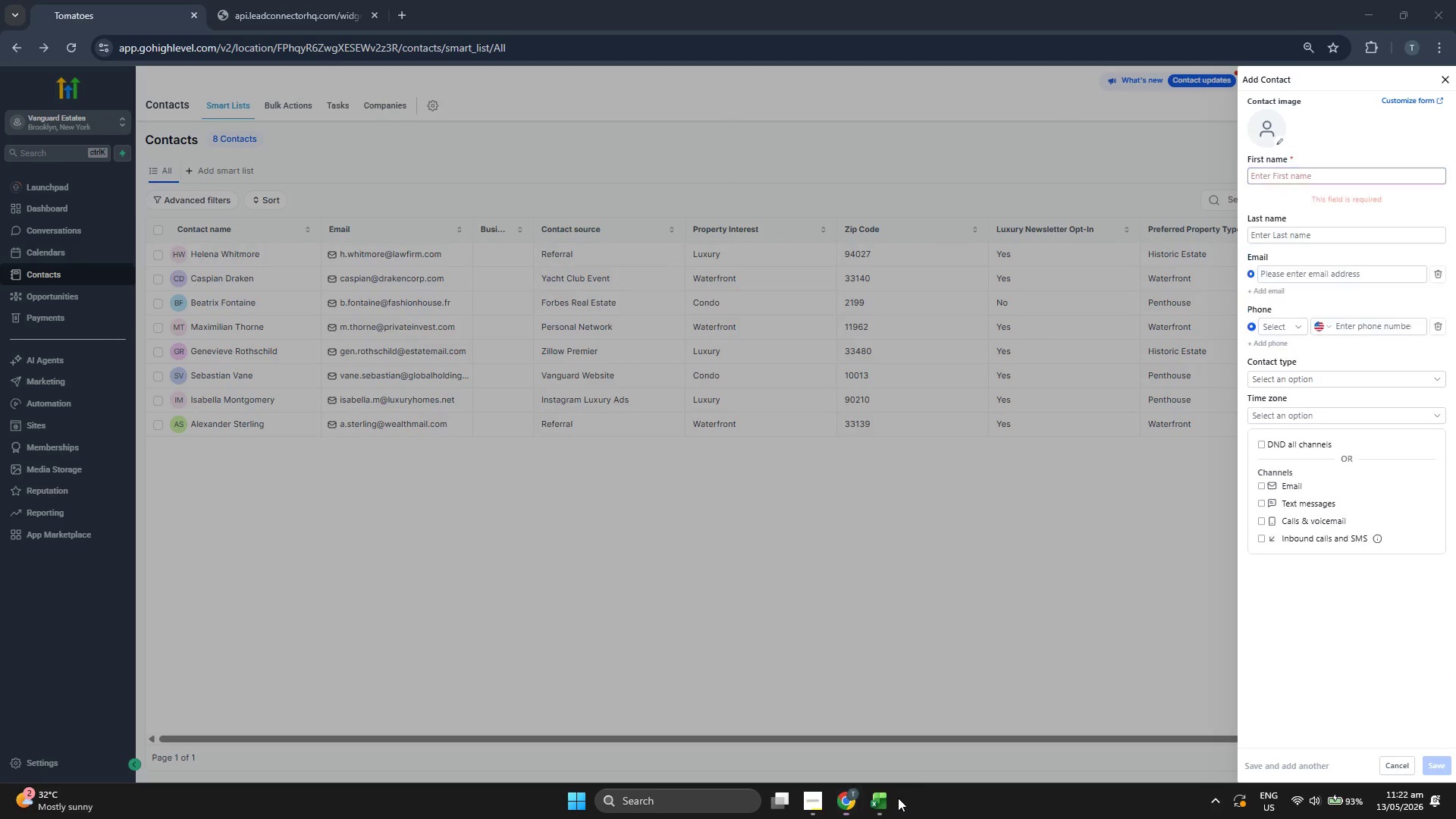 
left_click([887, 786])
 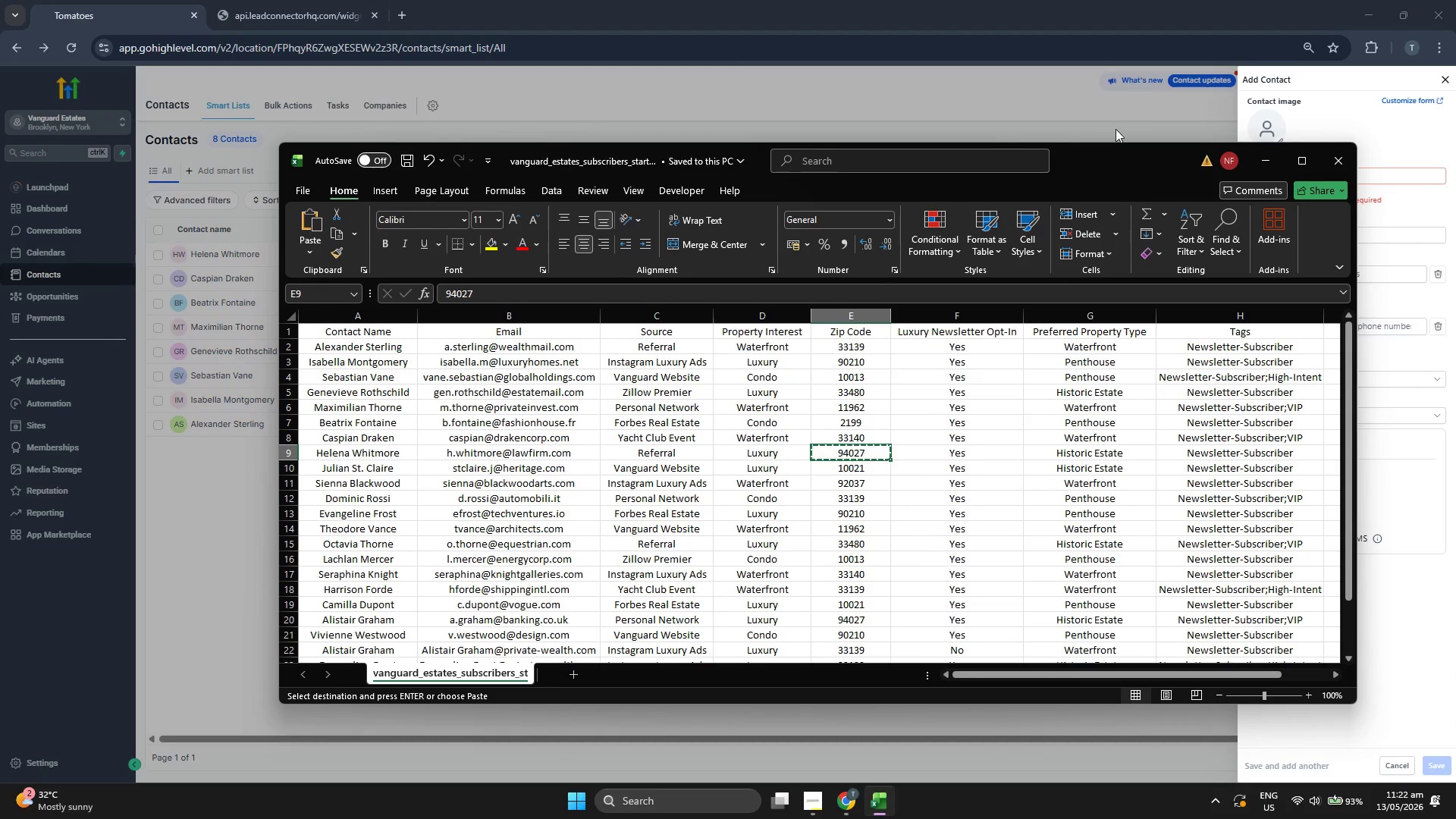 
left_click_drag(start_coordinate=[1126, 166], to_coordinate=[992, 162])
 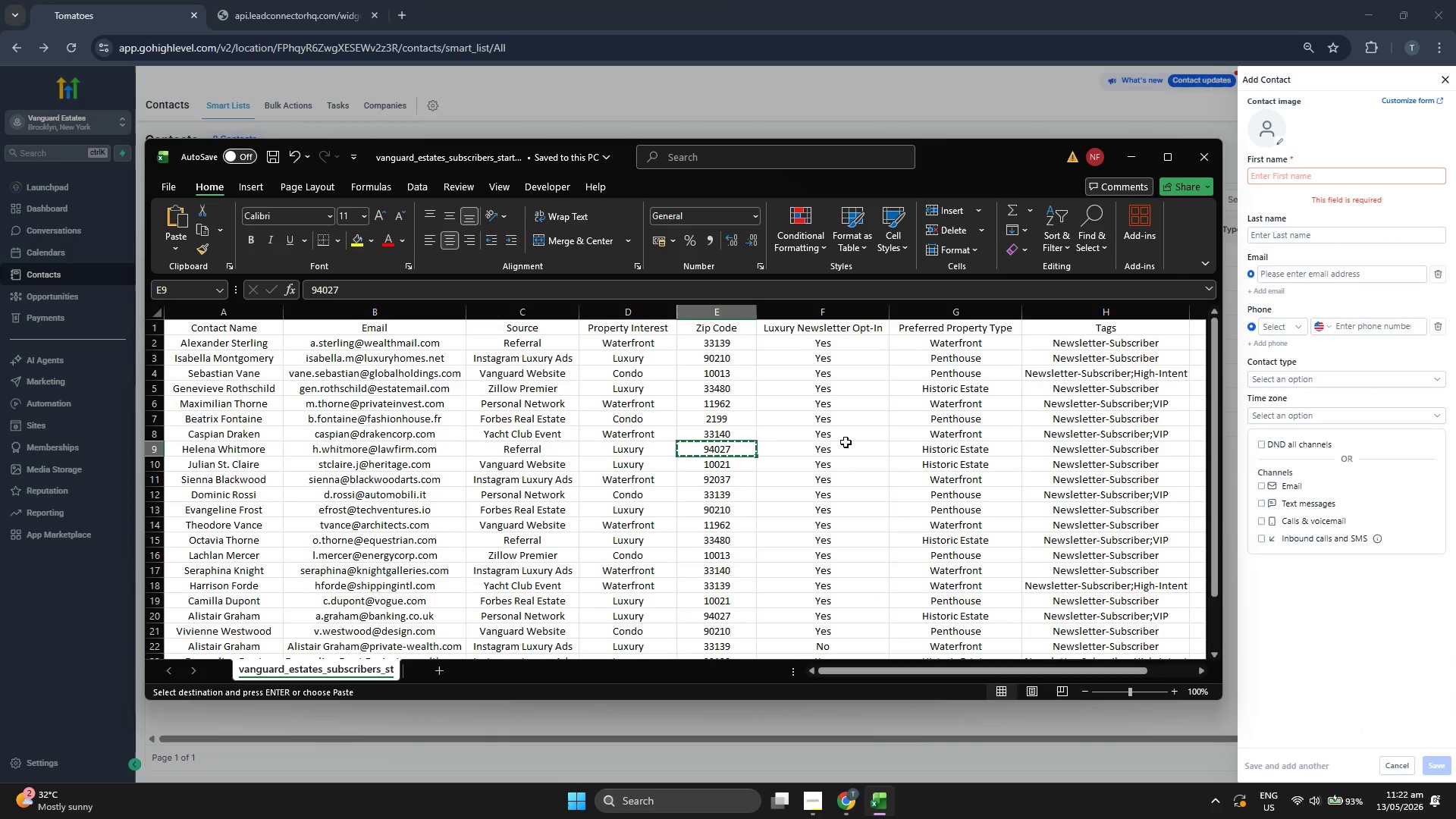 
key(ArrowDown)
 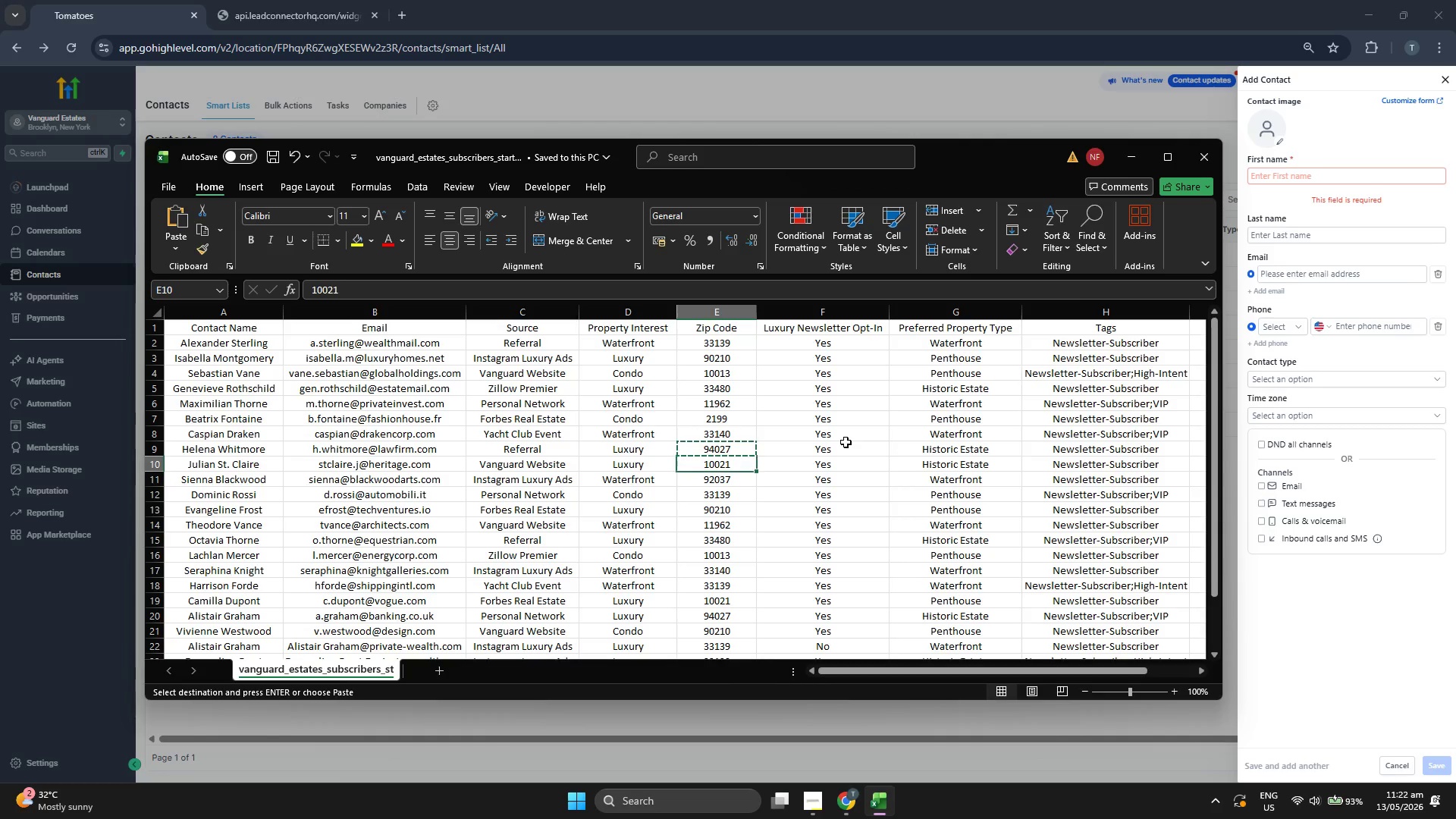 
key(ArrowLeft)
 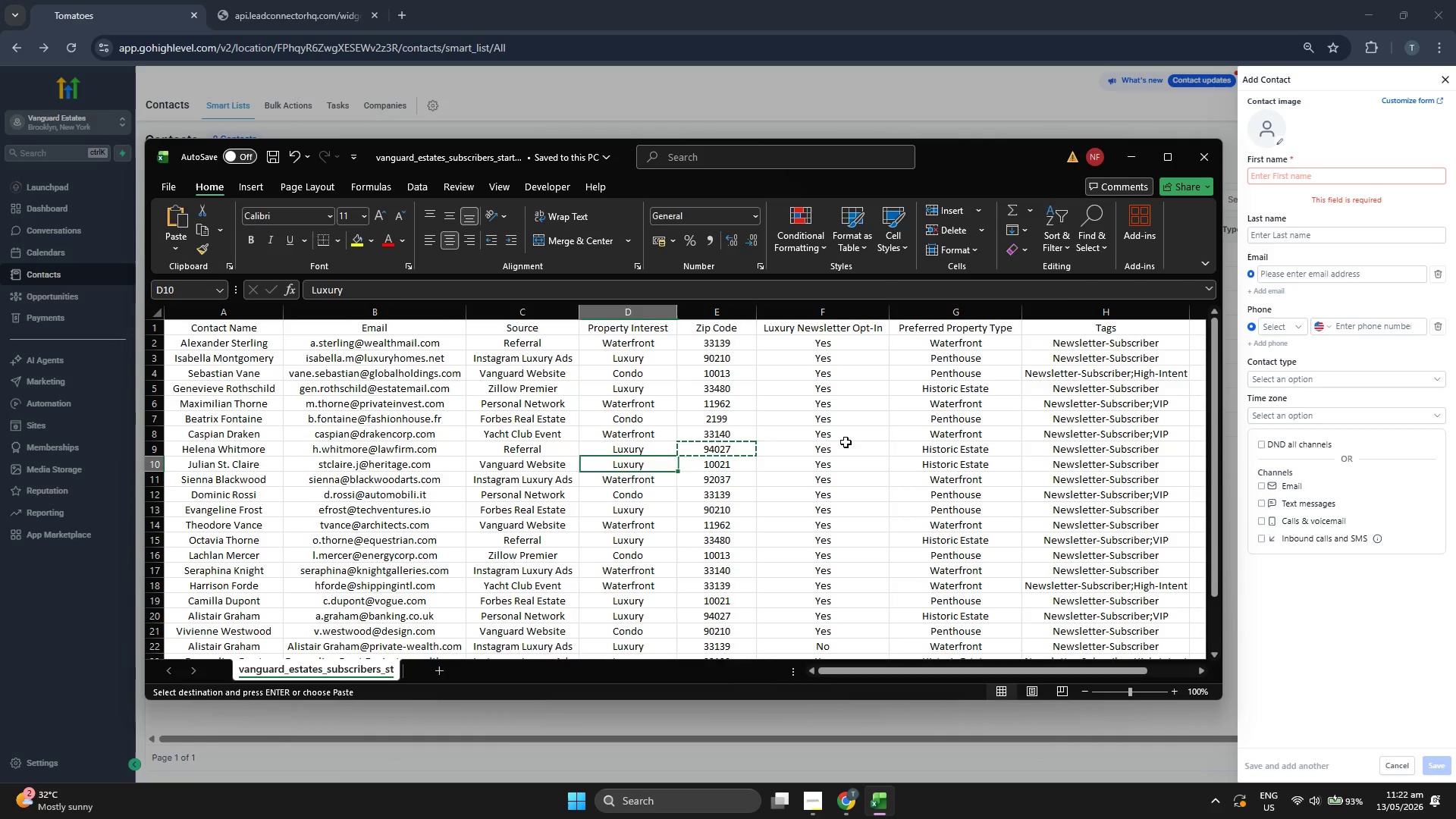 
key(ArrowLeft)
 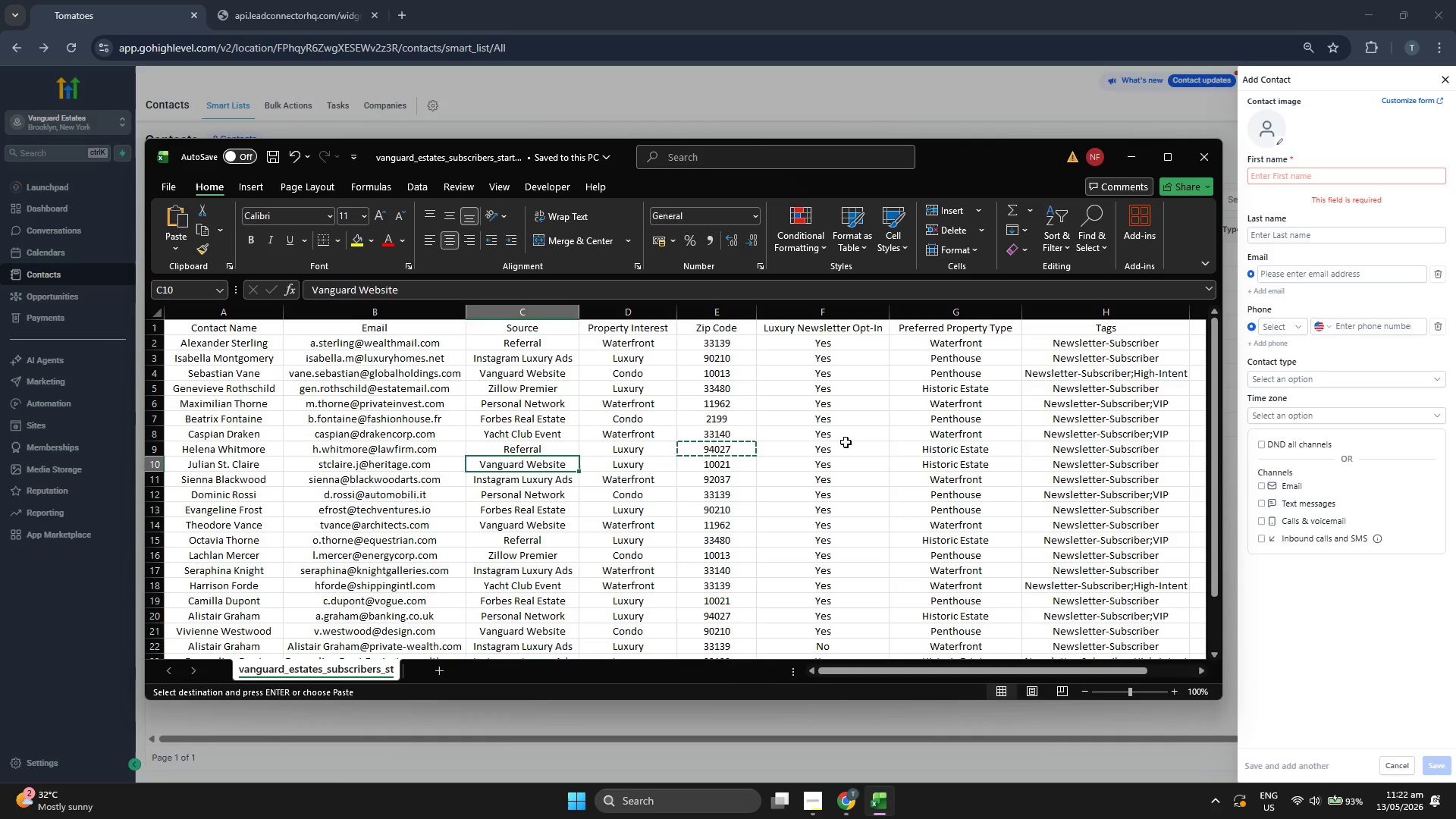 
key(ArrowLeft)
 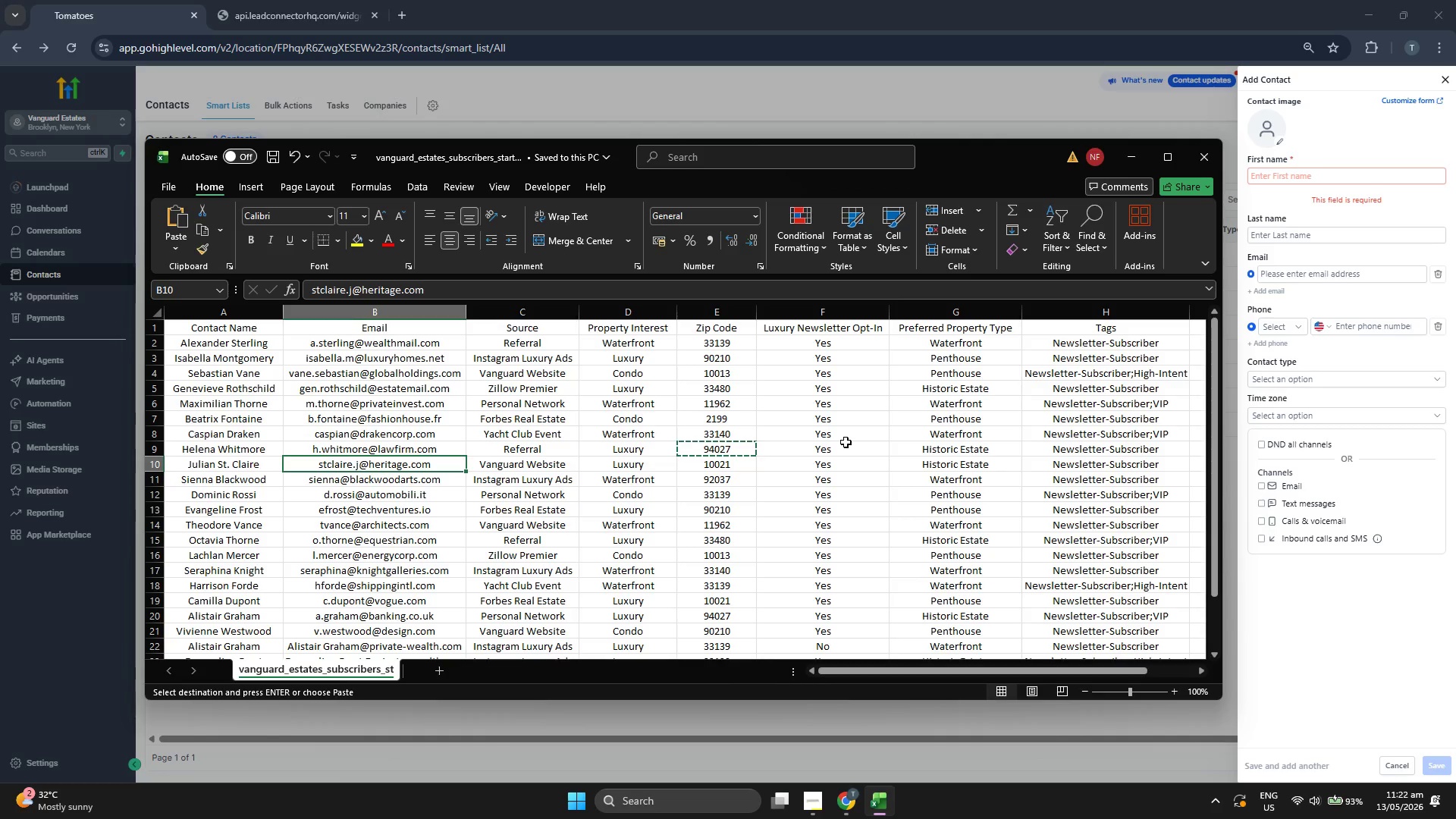 
key(Control+C)
 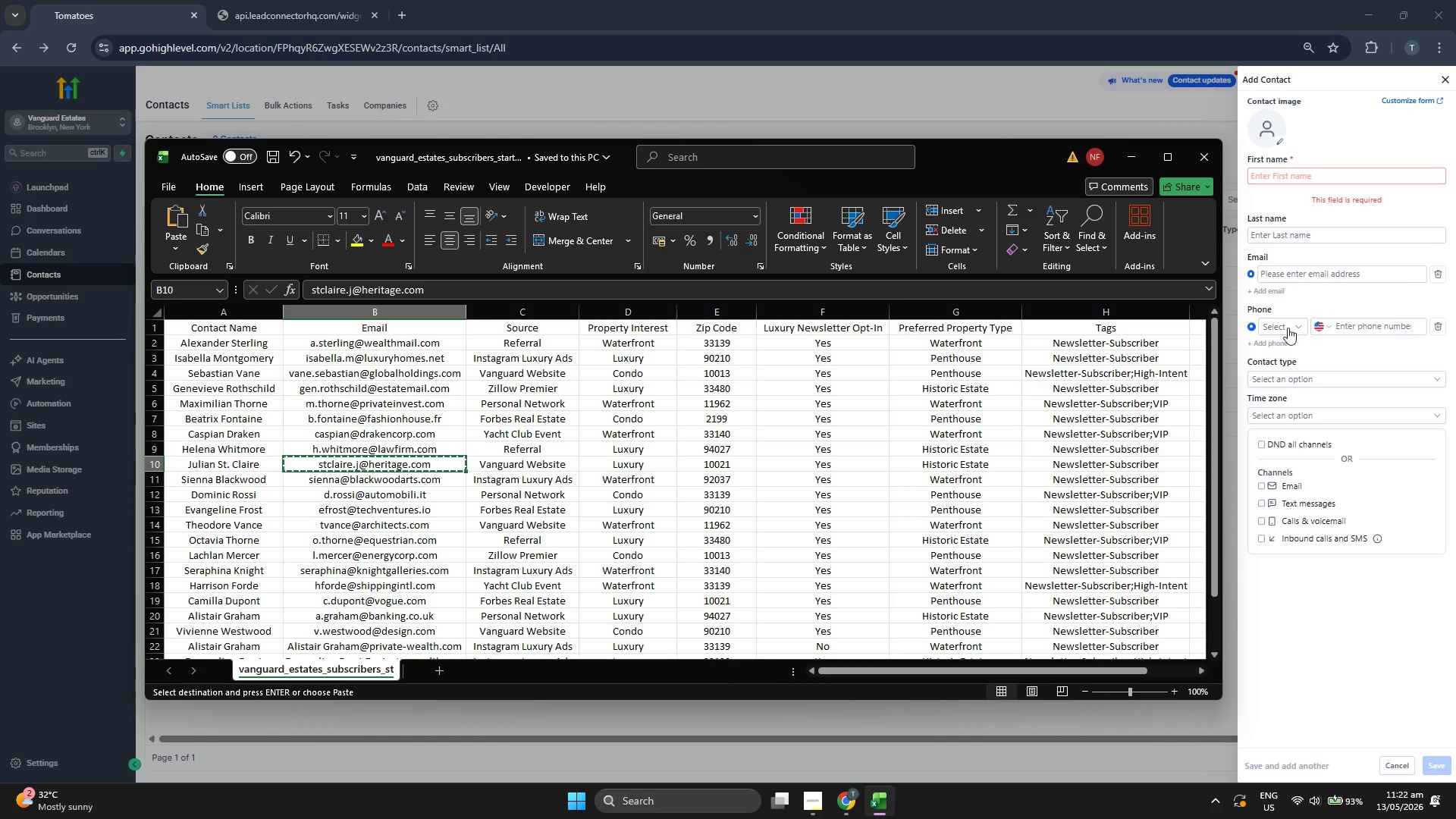 
left_click([1391, 274])
 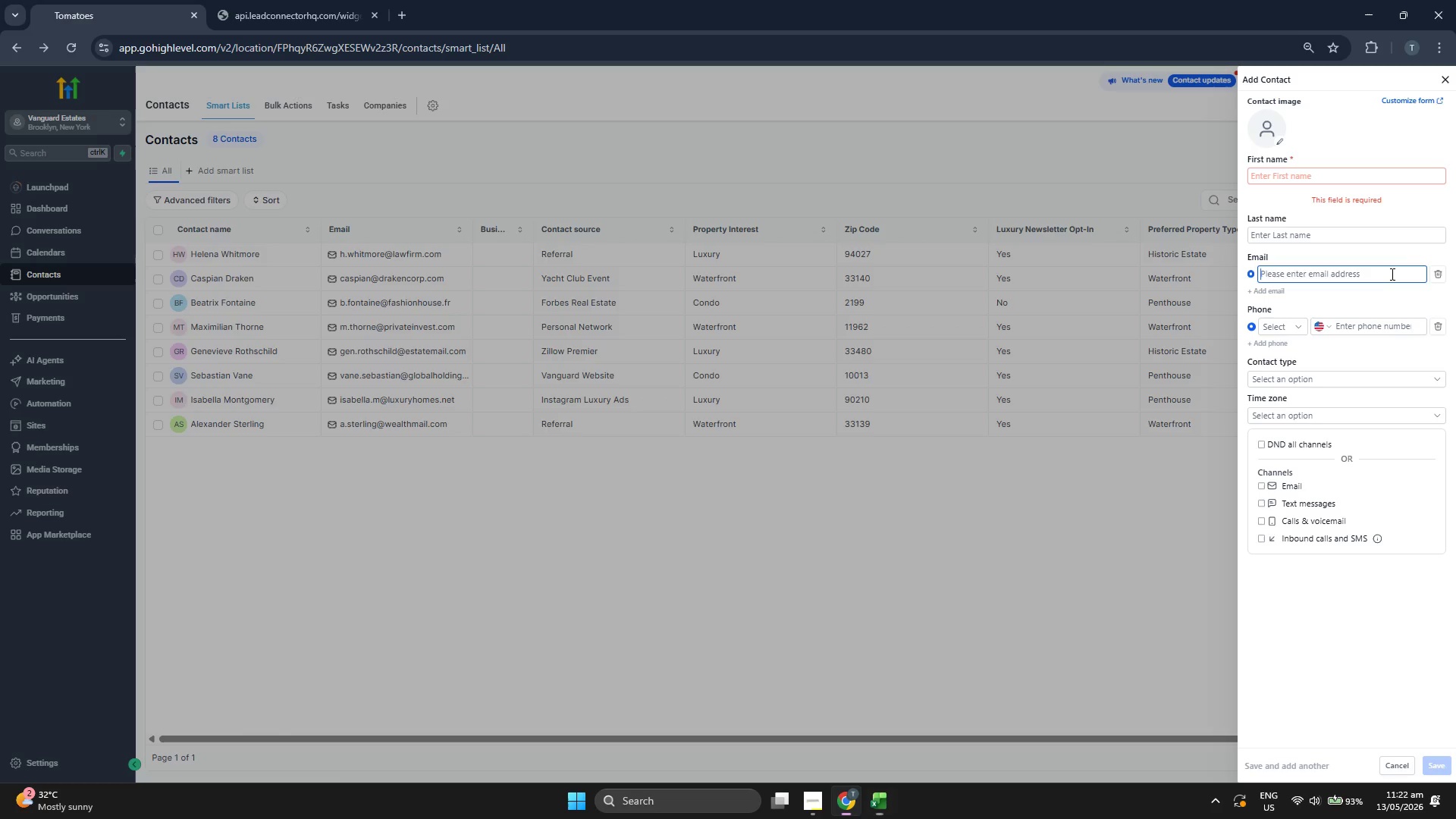 
key(Control+ControlLeft)
 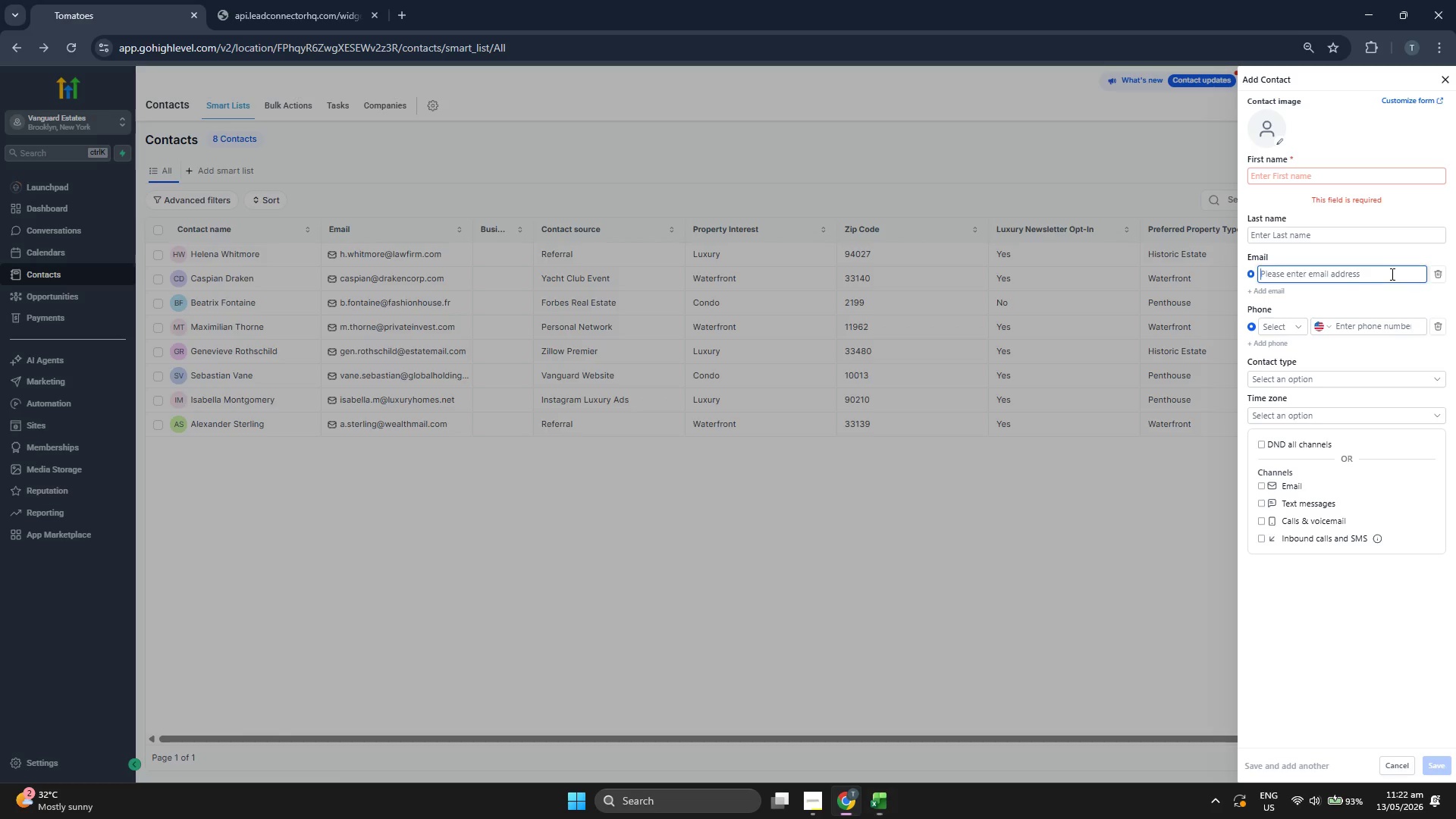 
key(Control+V)
 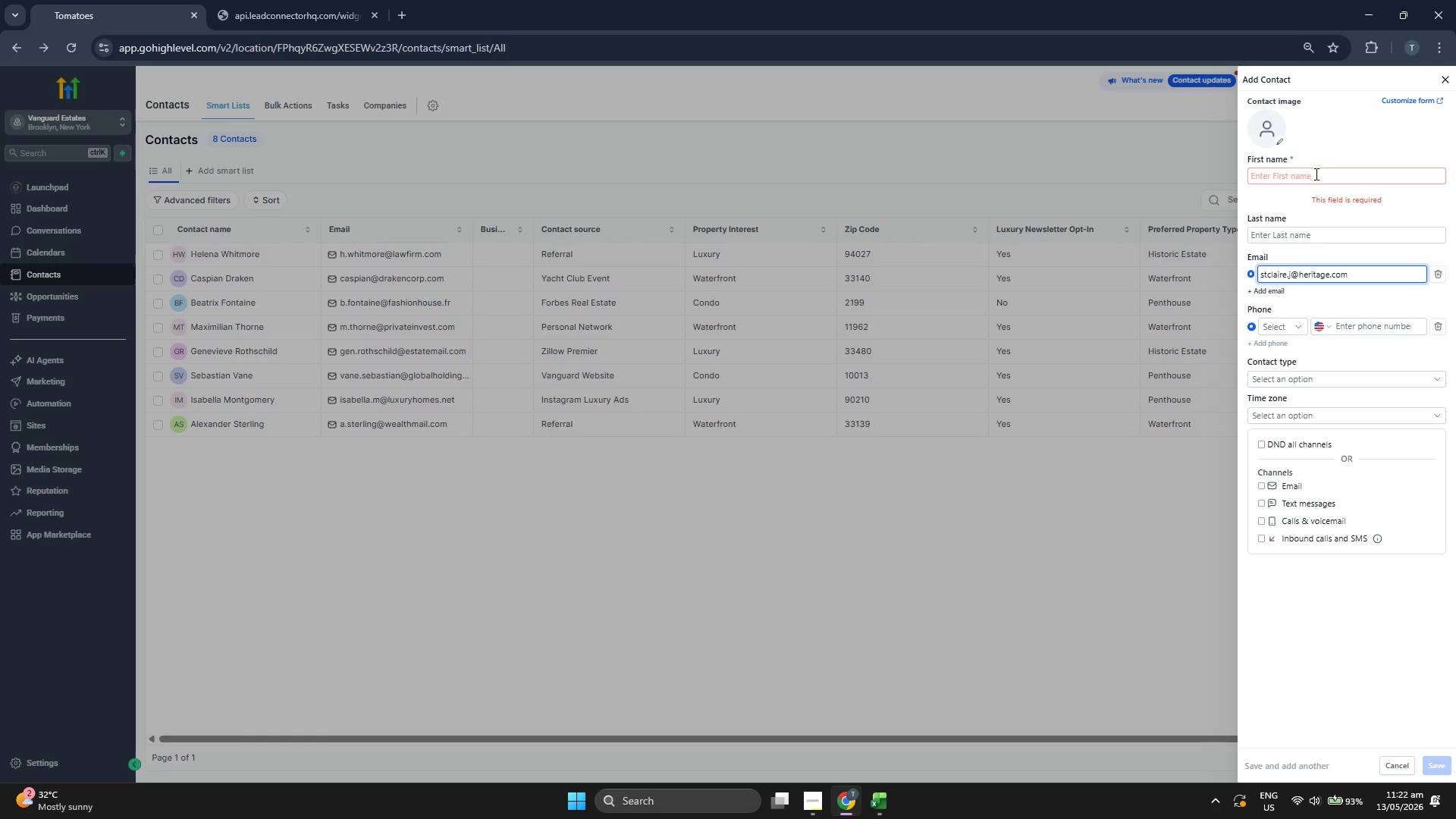 
left_click([1316, 176])
 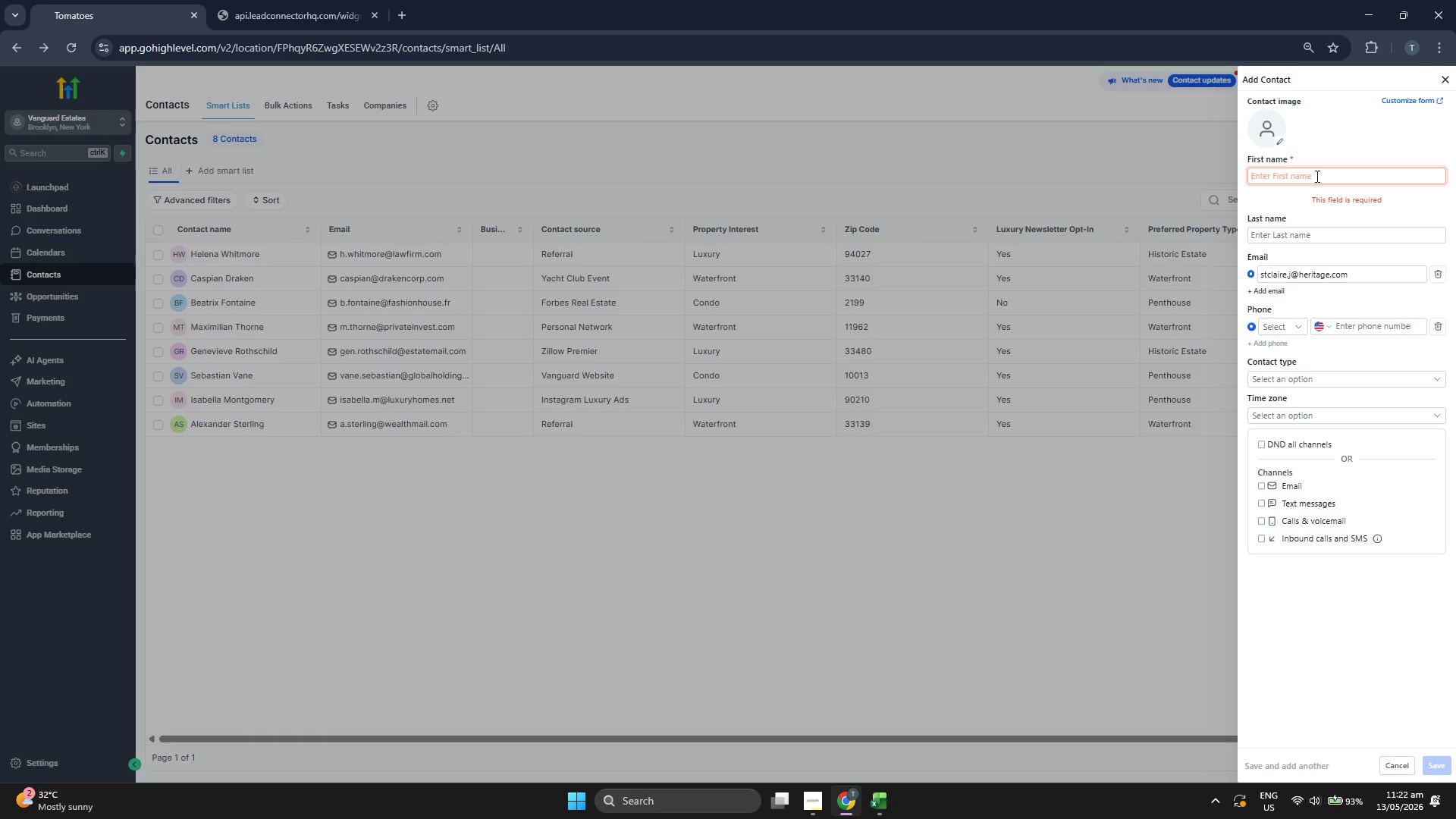 
type(Jui)
key(Backspace)
type(lian)
key(Tab)
type(St.Claire)
 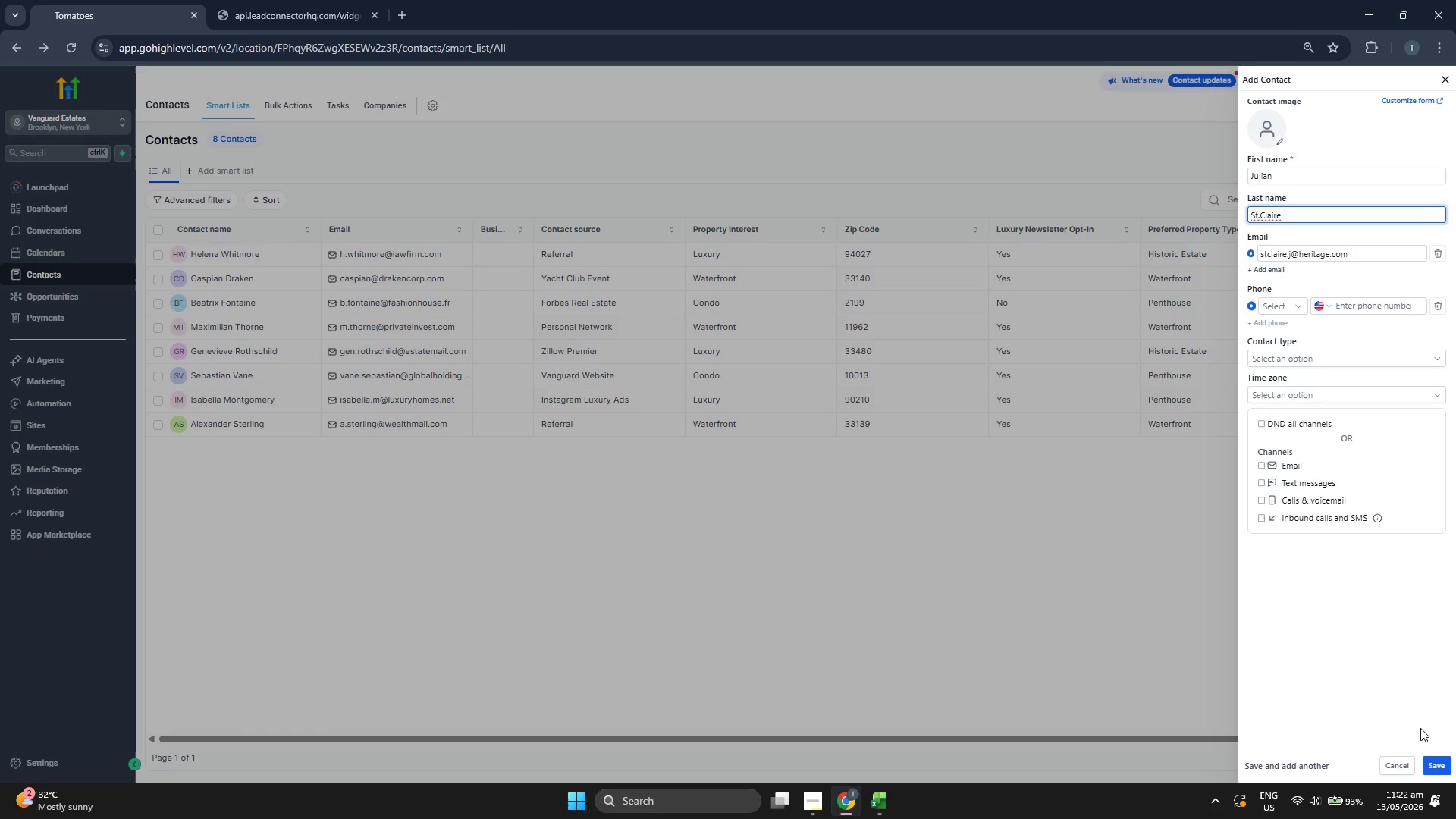 
left_click([1439, 761])
 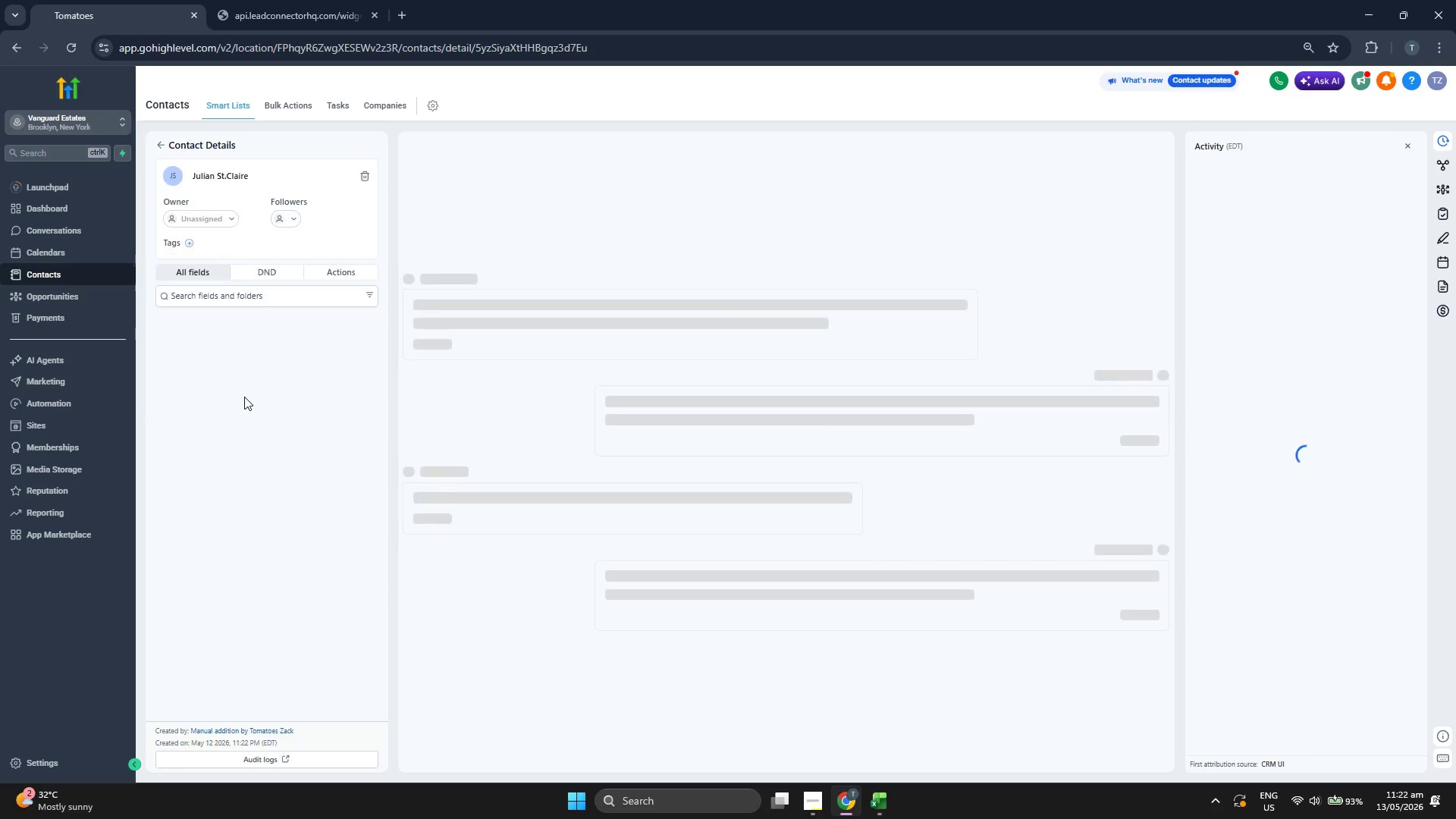 
scroll: coordinate [332, 384], scroll_direction: down, amount: 2.0
 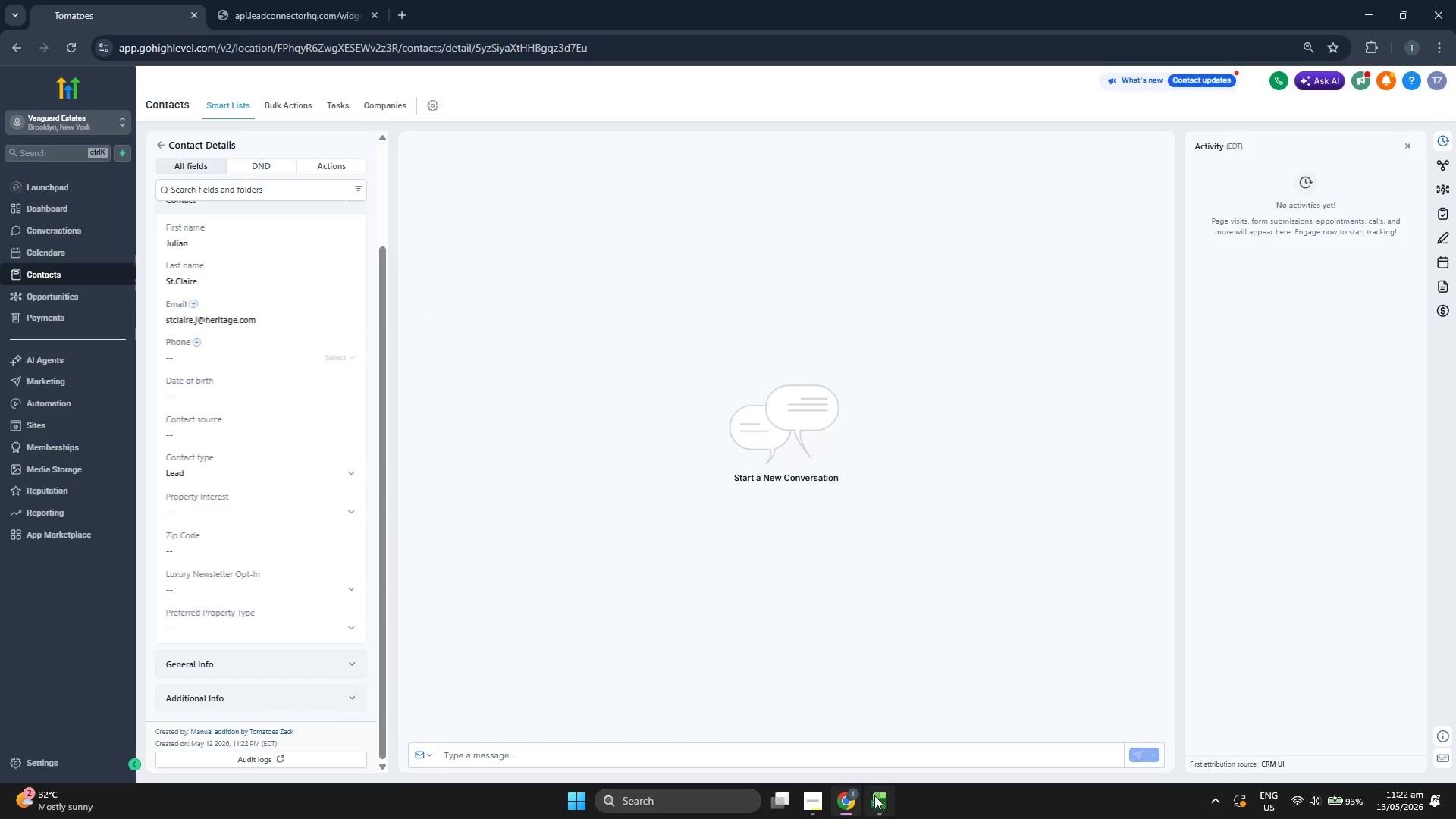 
key(ArrowRight)
 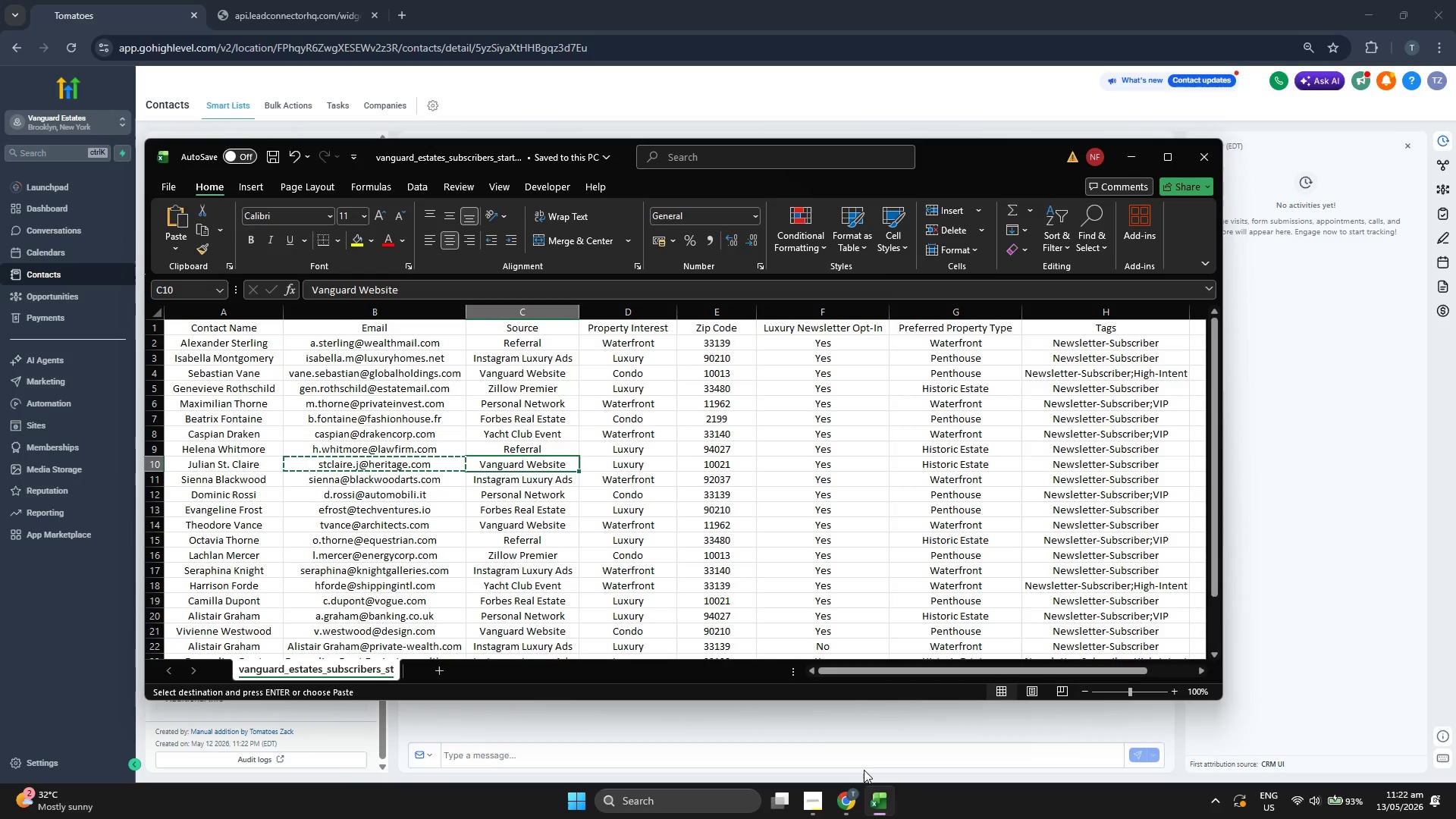 
key(Control+C)
 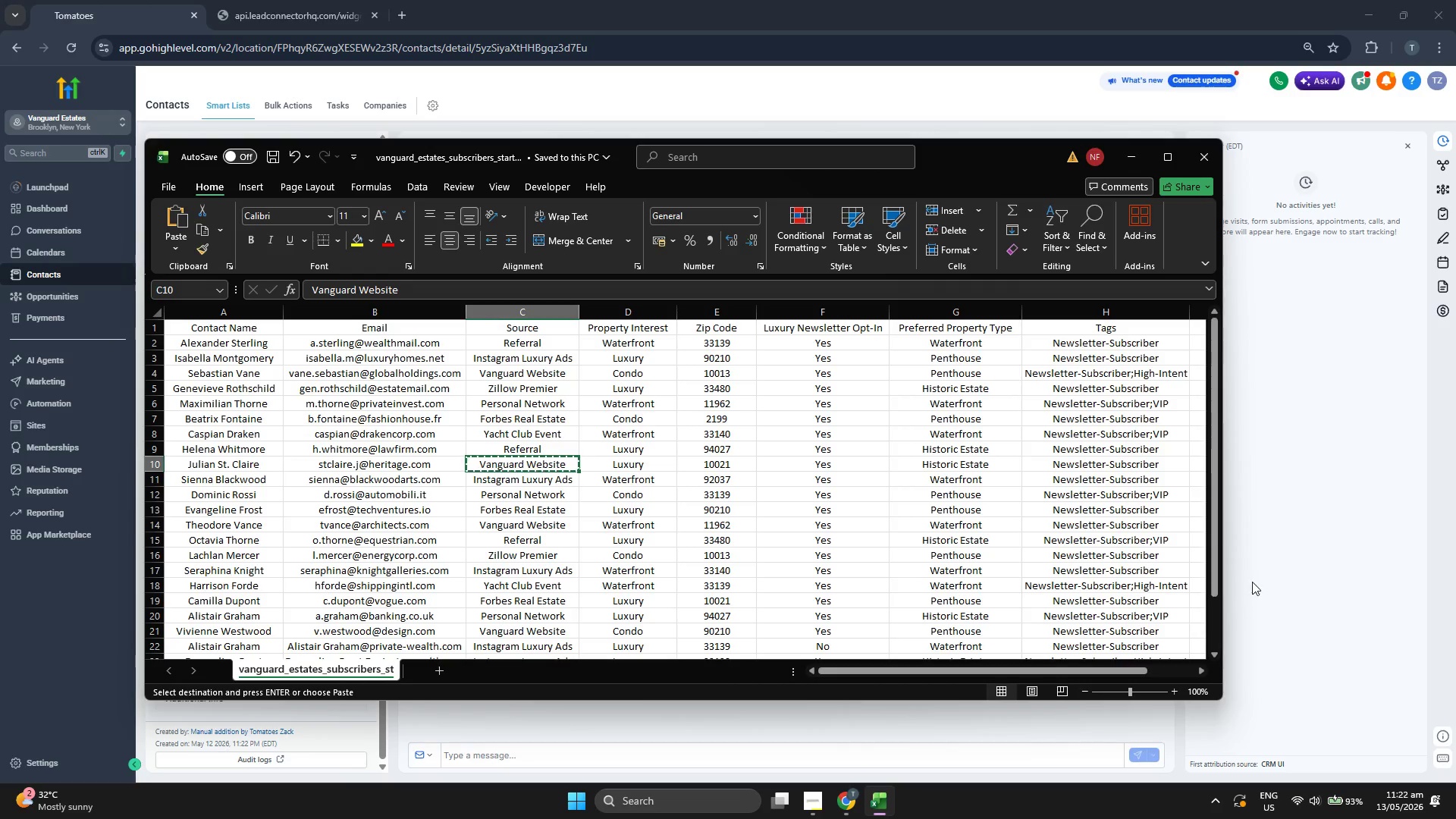 
left_click([1282, 546])
 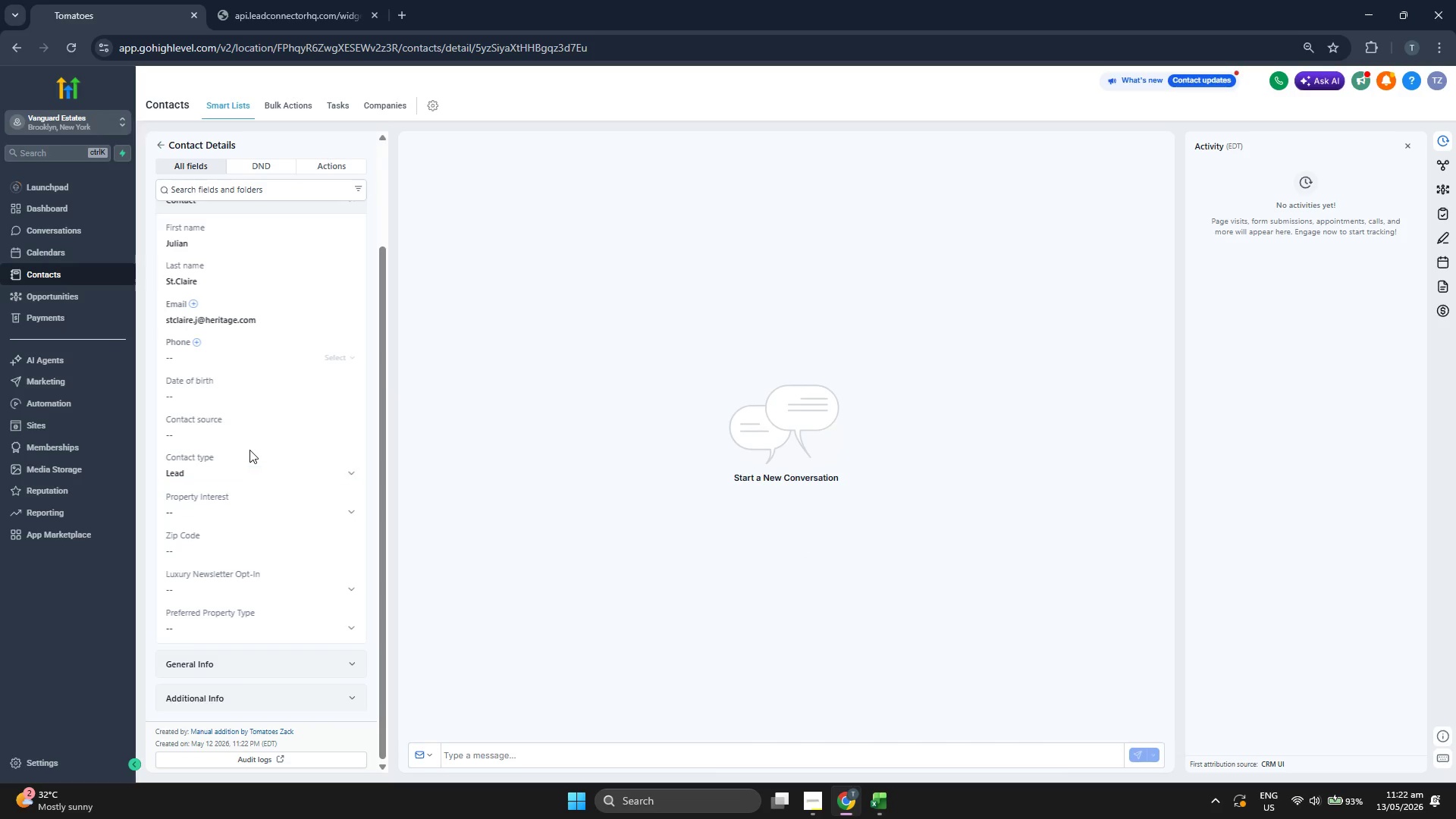 
left_click([251, 430])
 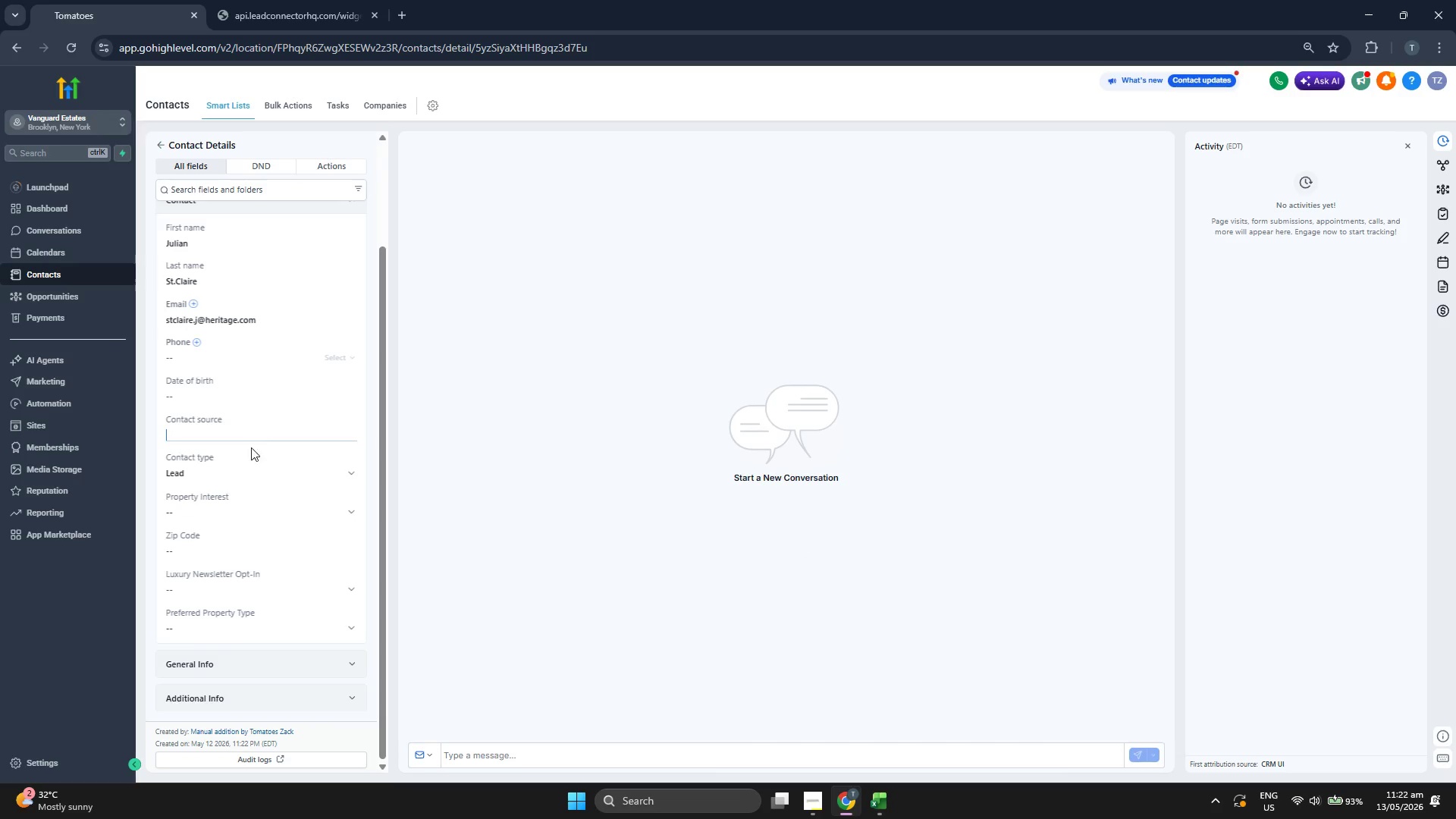 
key(Control+V)
 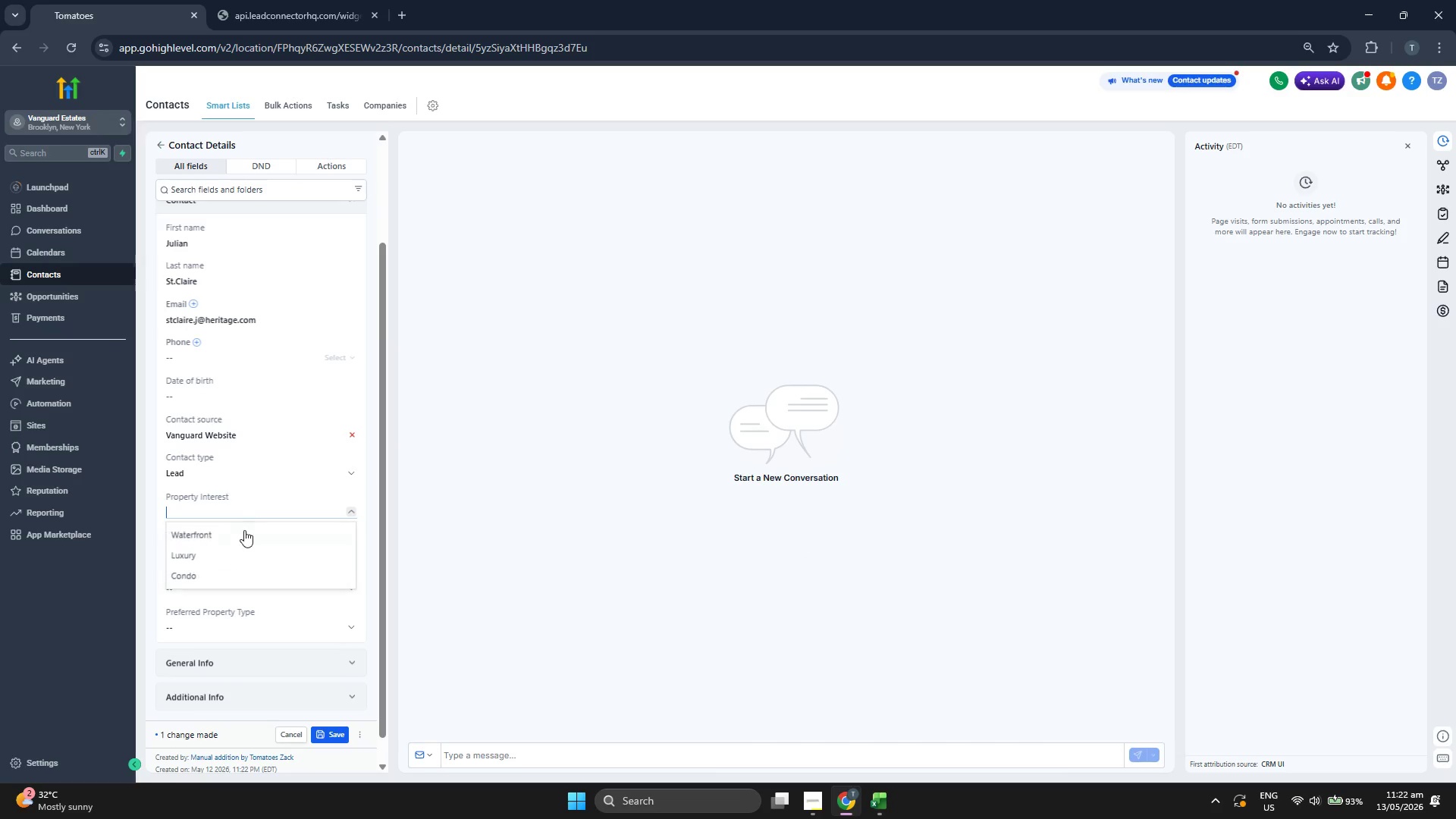 
double_click([244, 531])
 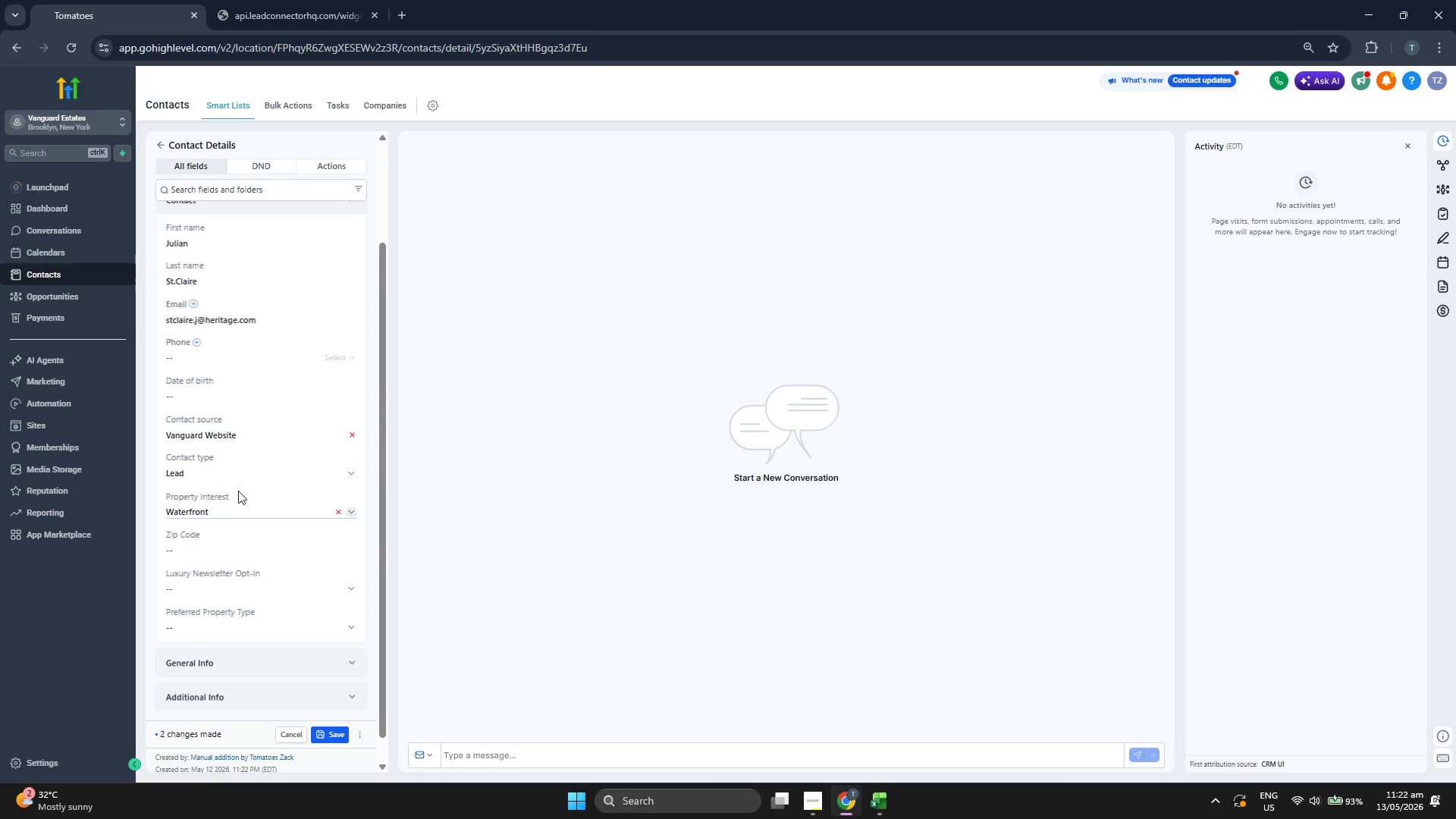 
left_click([221, 506])
 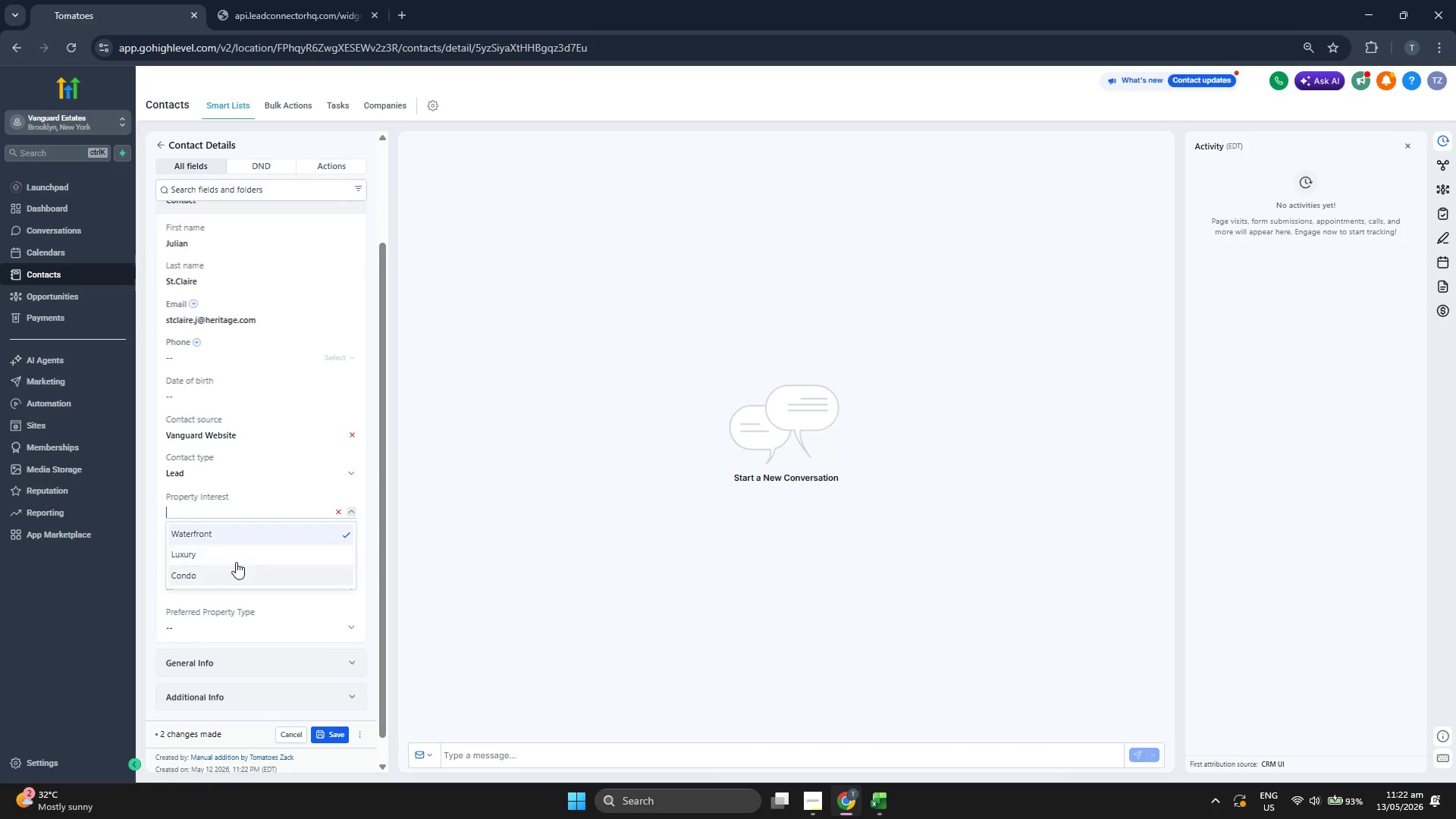 
left_click([236, 559])
 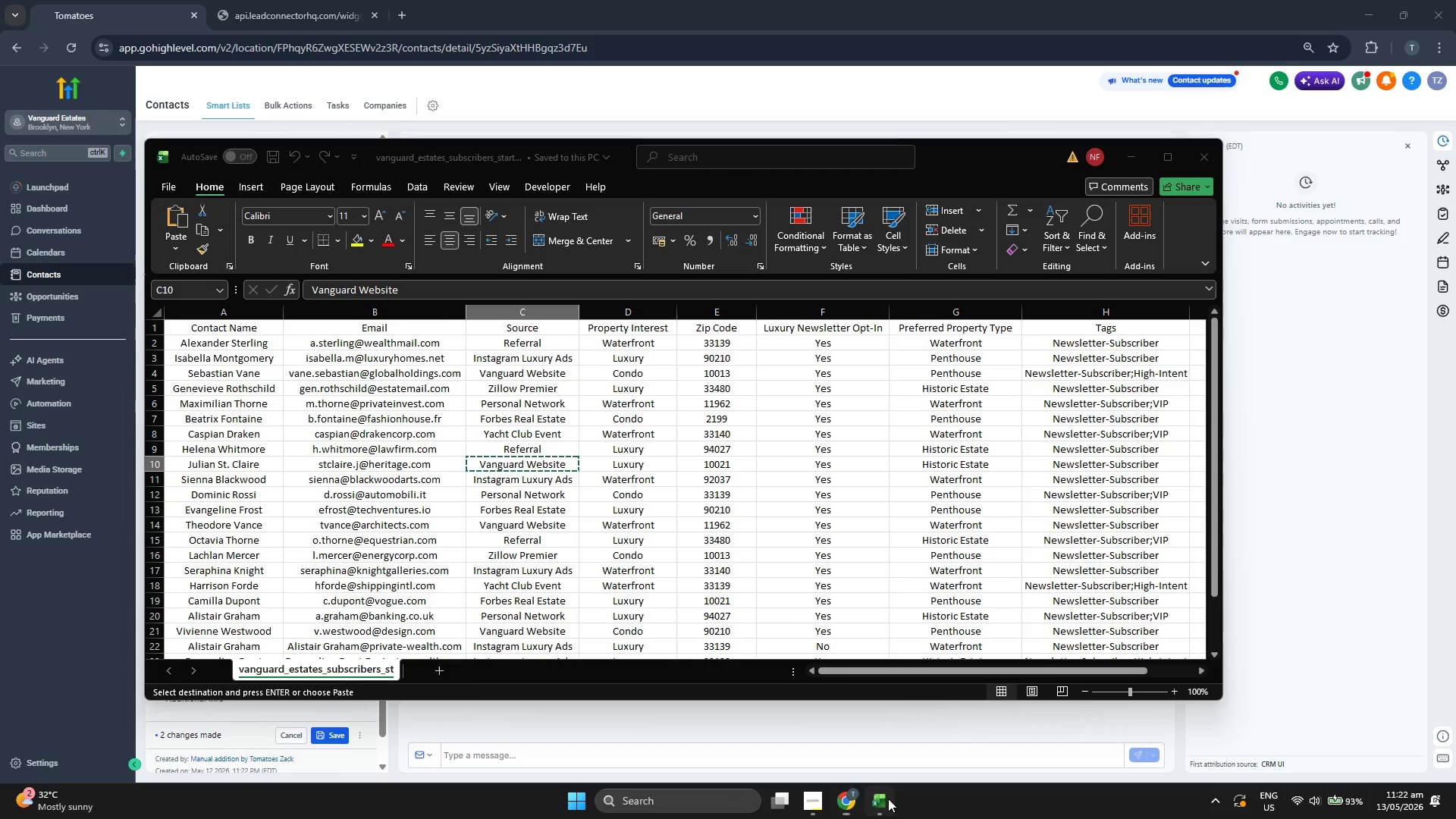 
key(ArrowRight)
 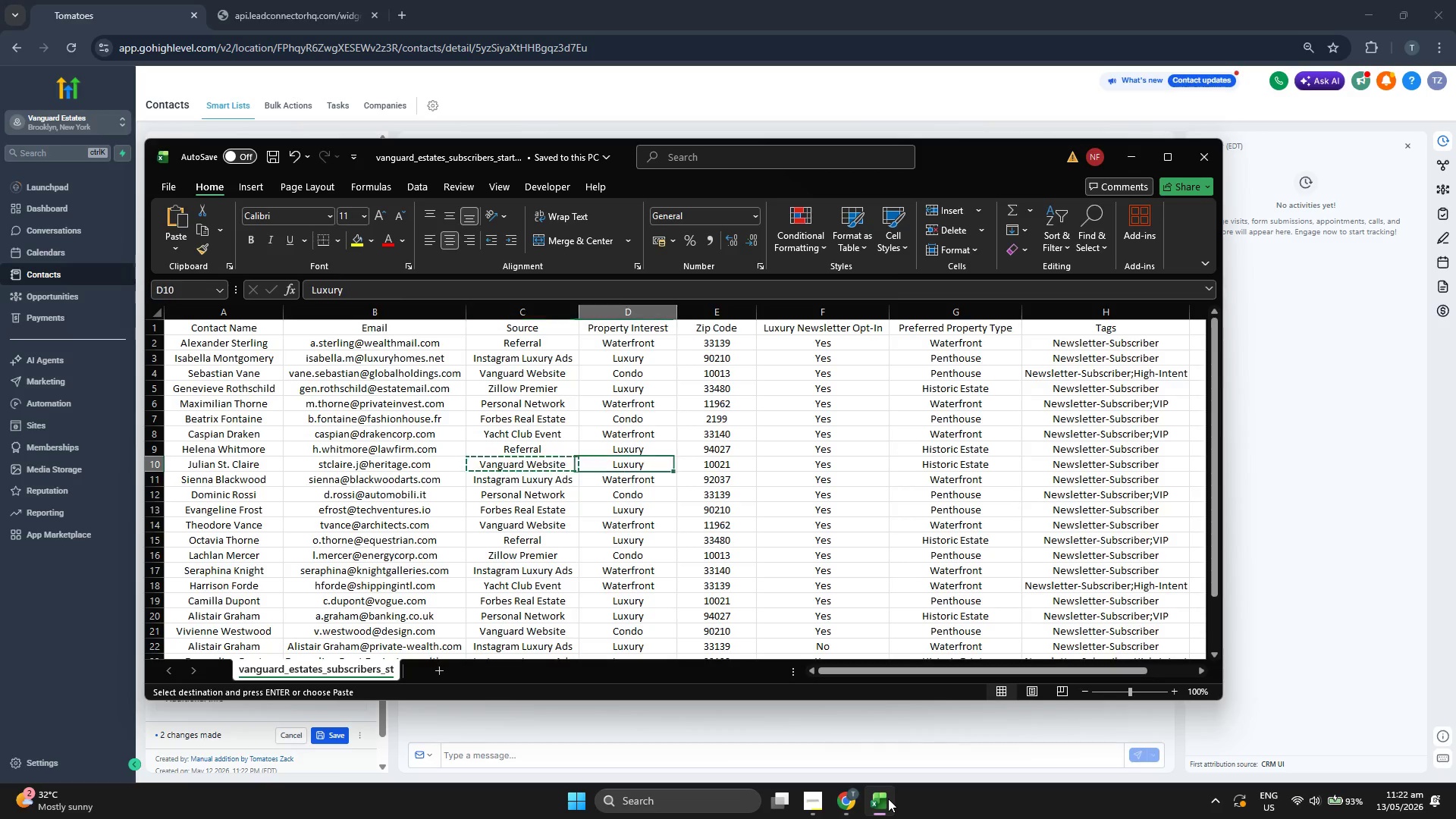 
key(ArrowRight)
 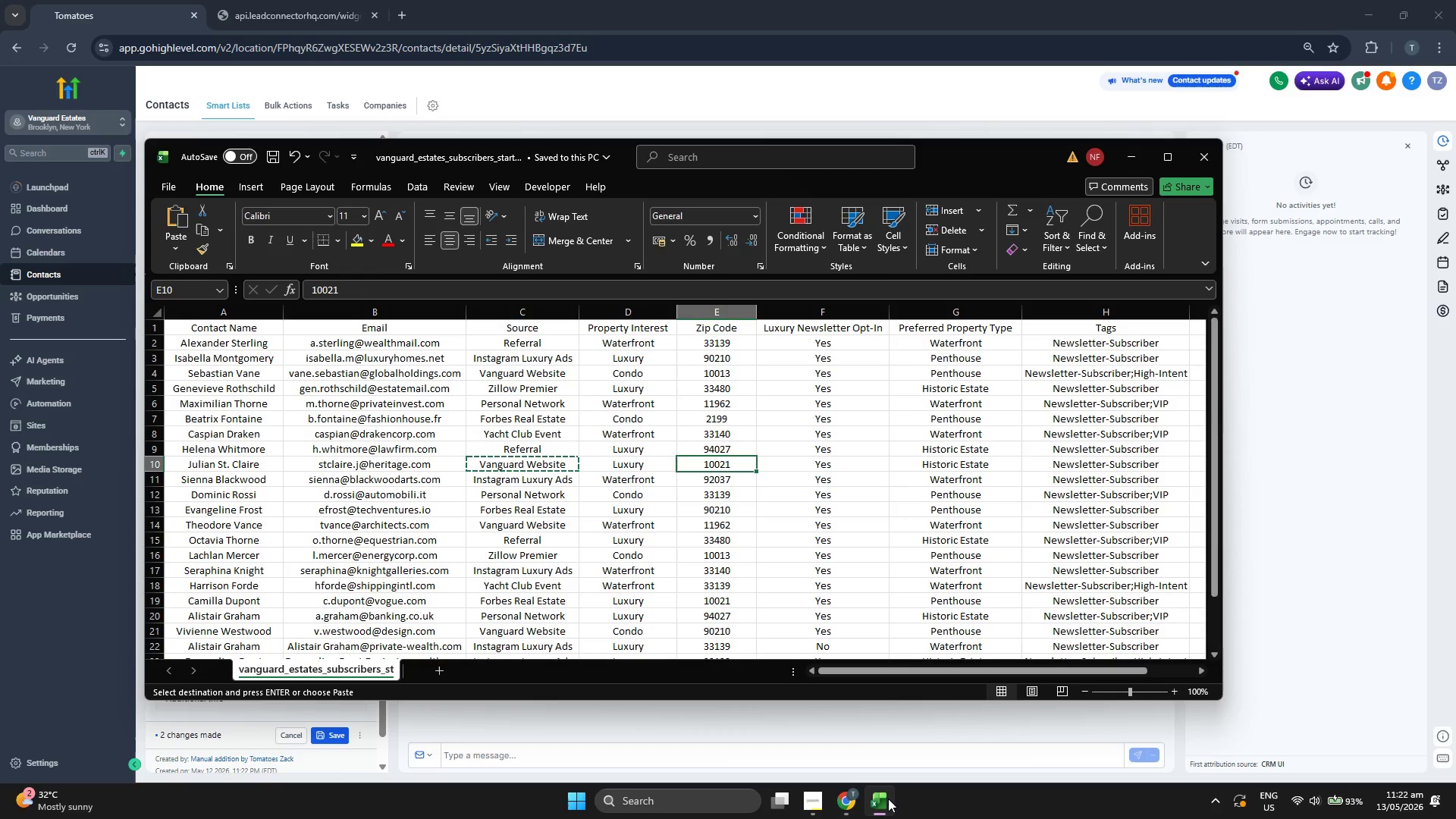 
key(Control+ControlLeft)
 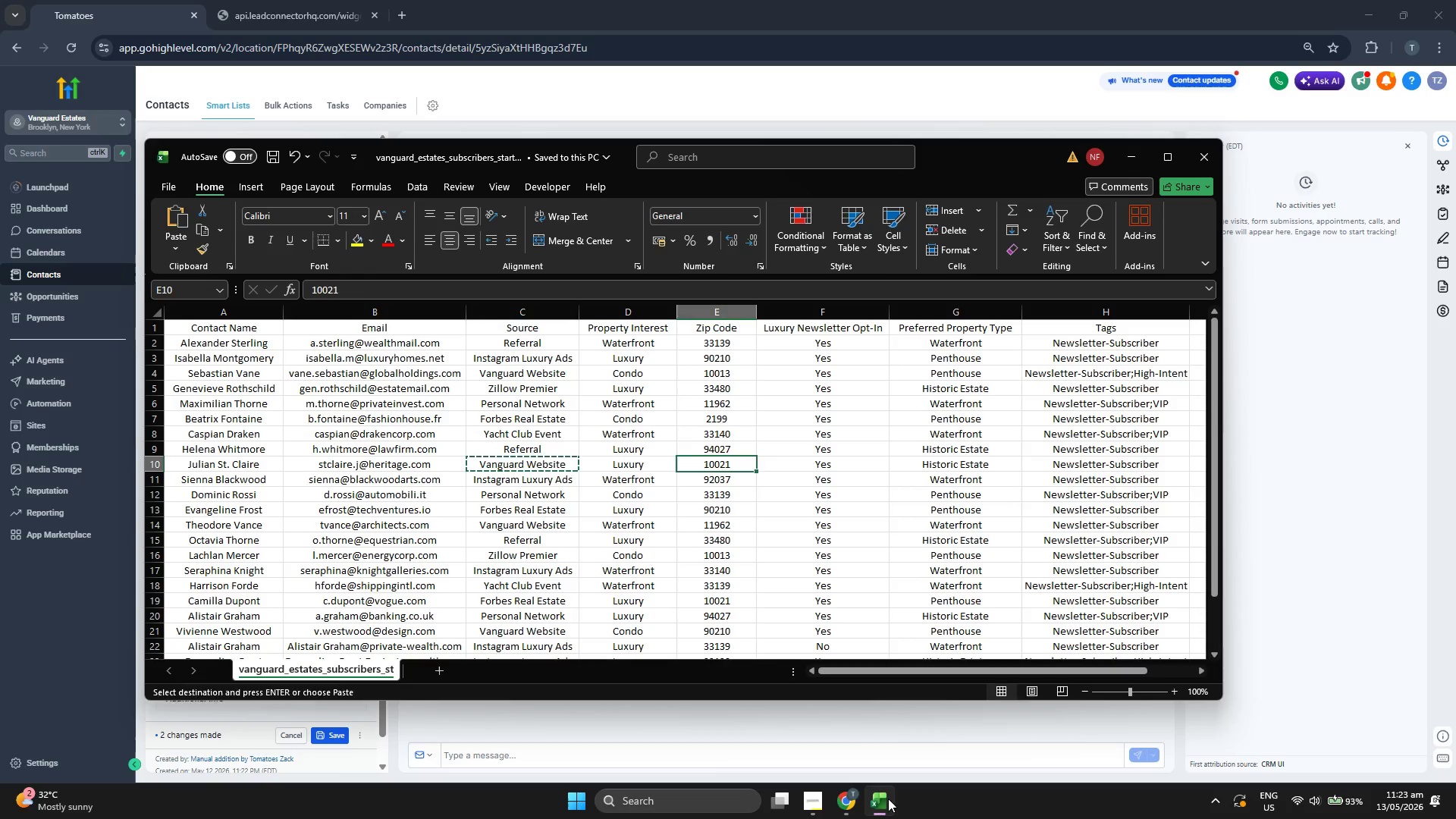 
key(Control+C)
 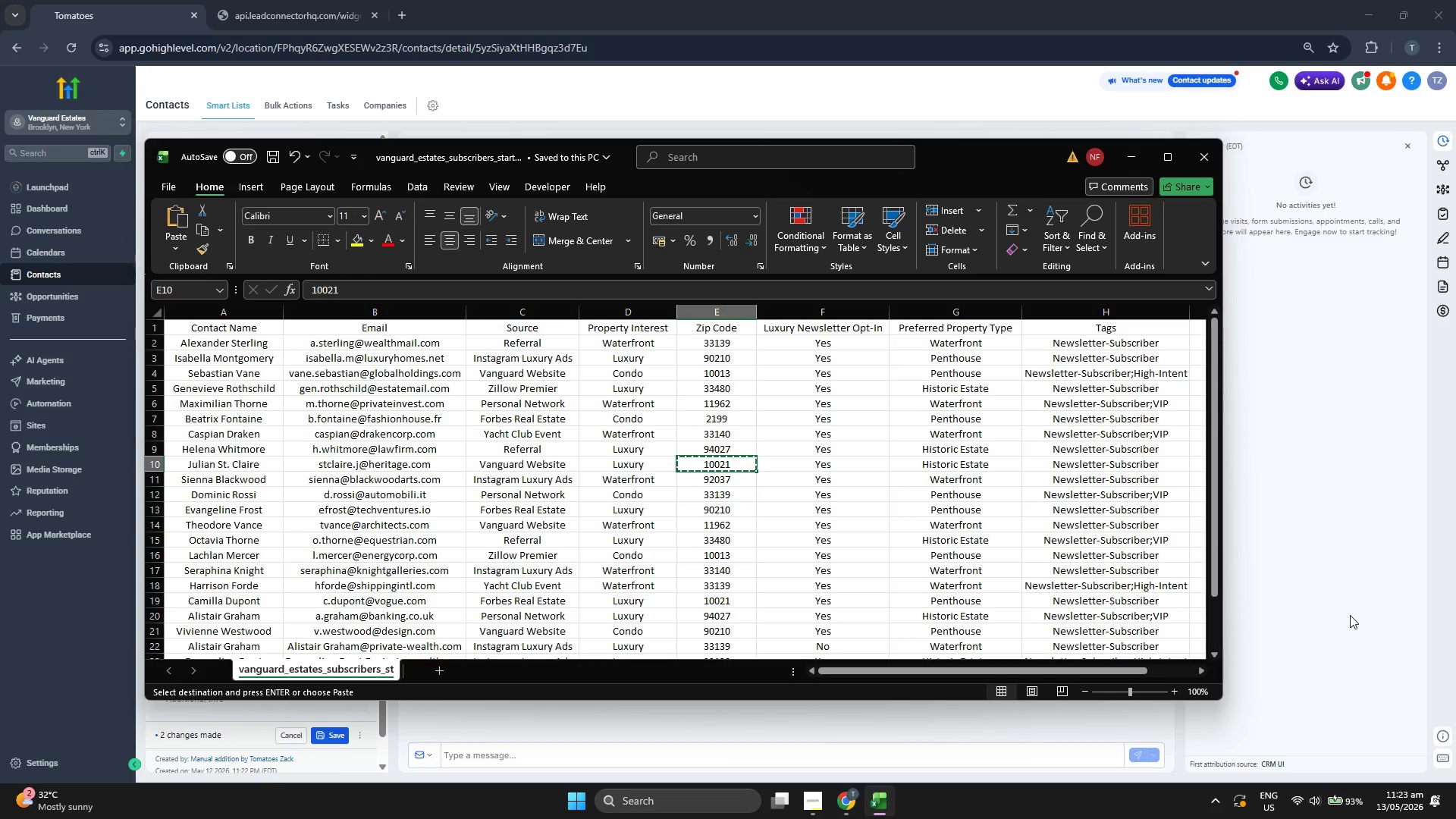 
left_click([1350, 614])
 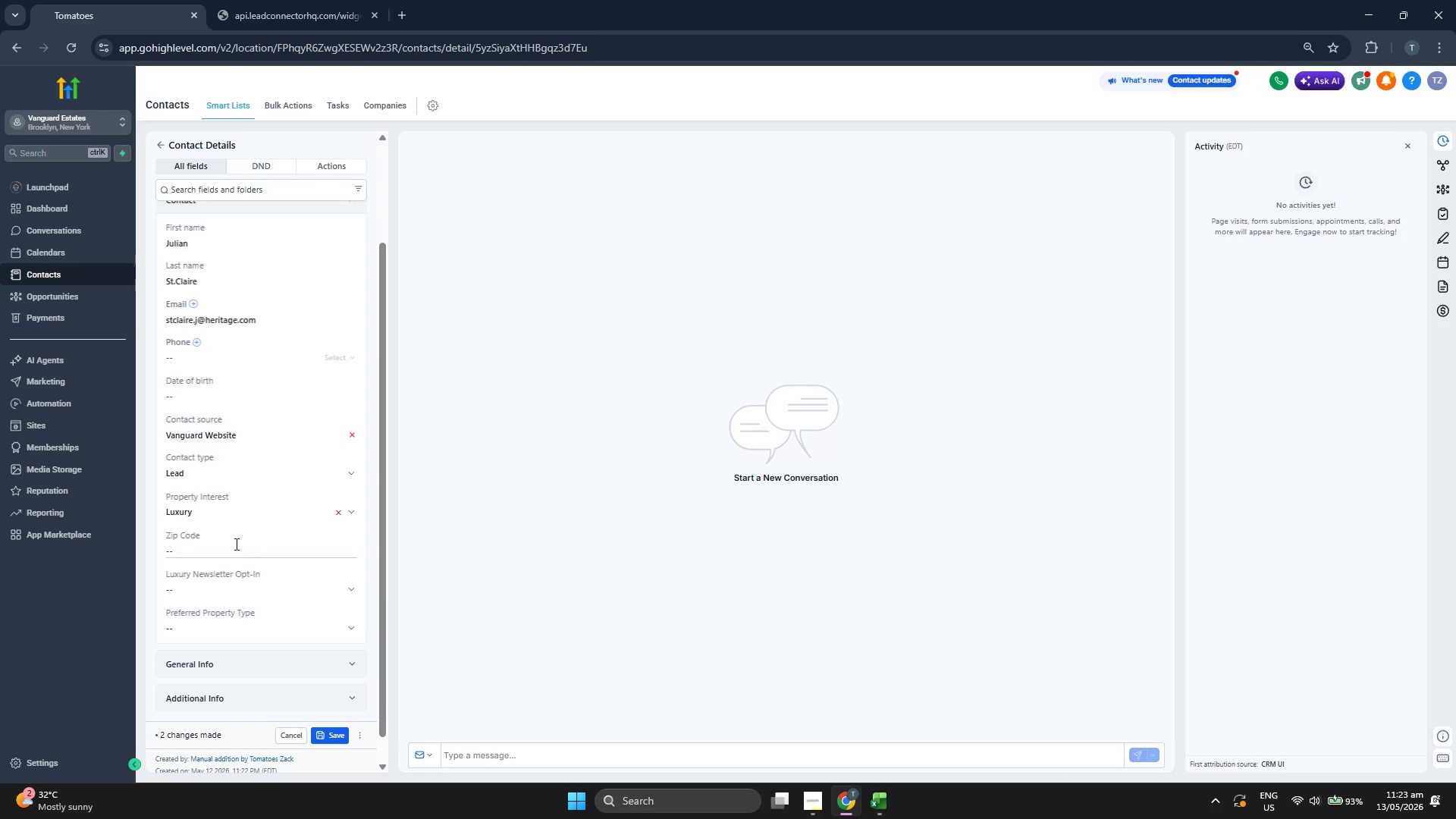 
left_click([238, 548])
 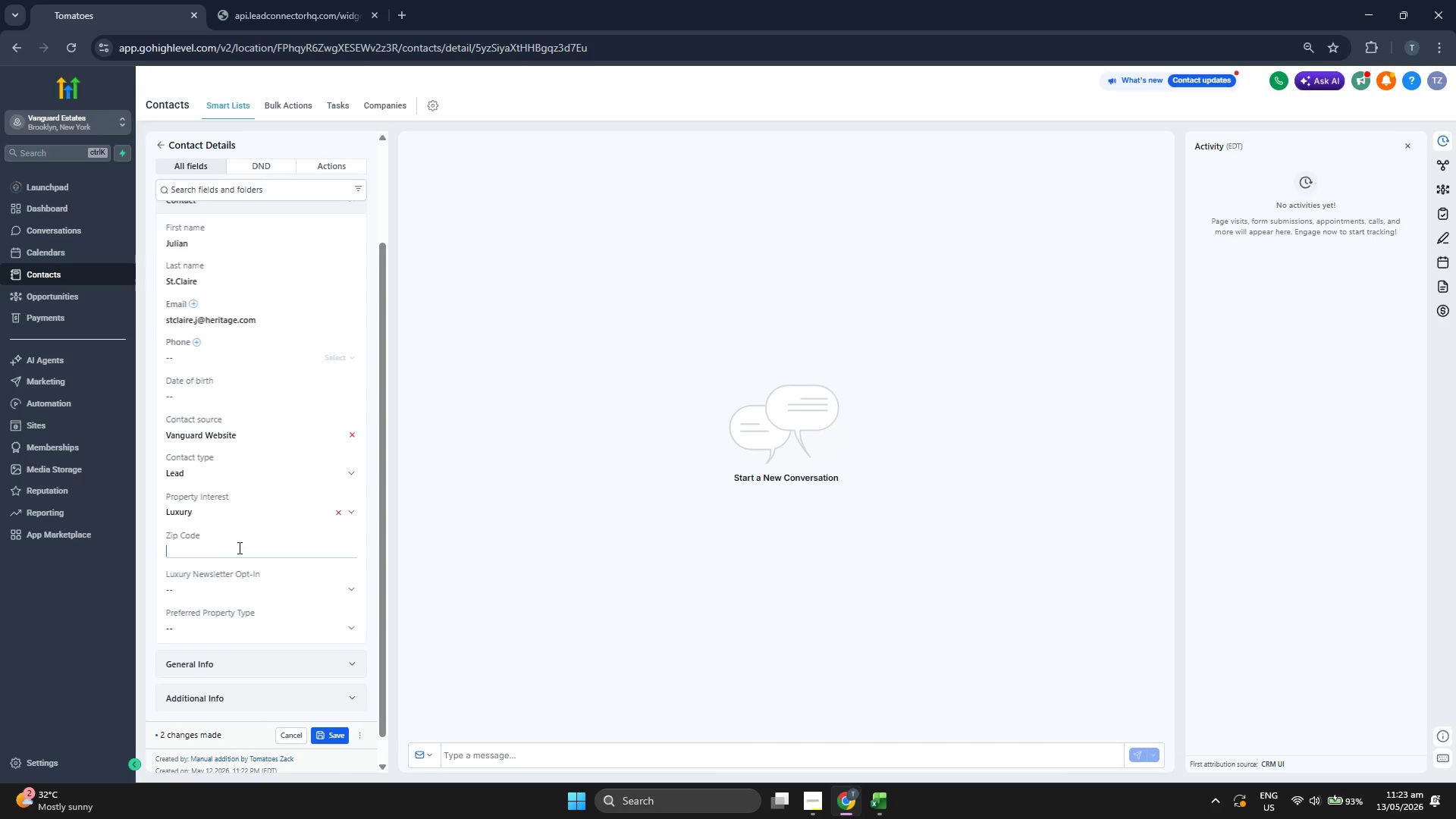 
key(Control+ControlLeft)
 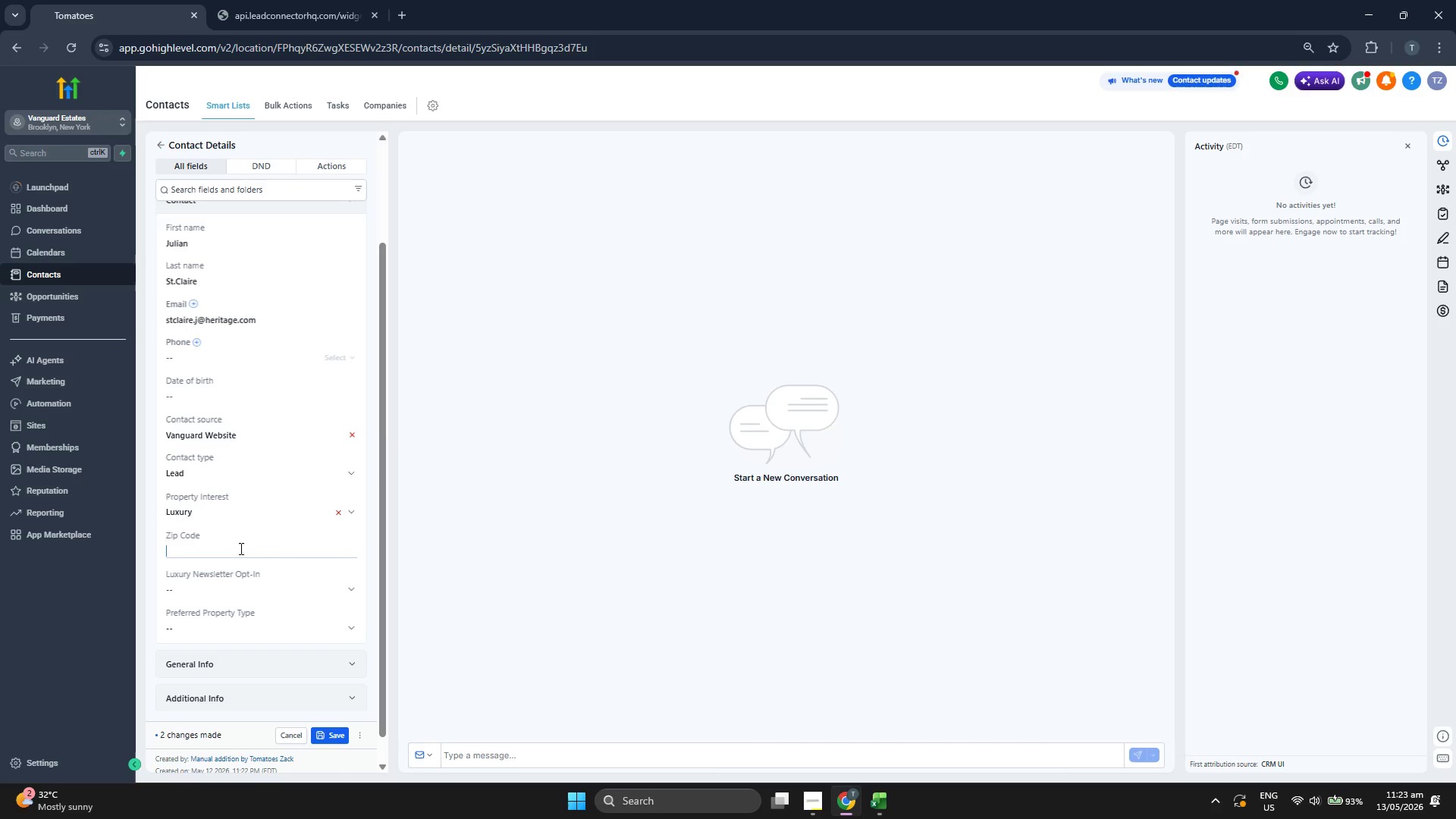 
key(Control+V)
 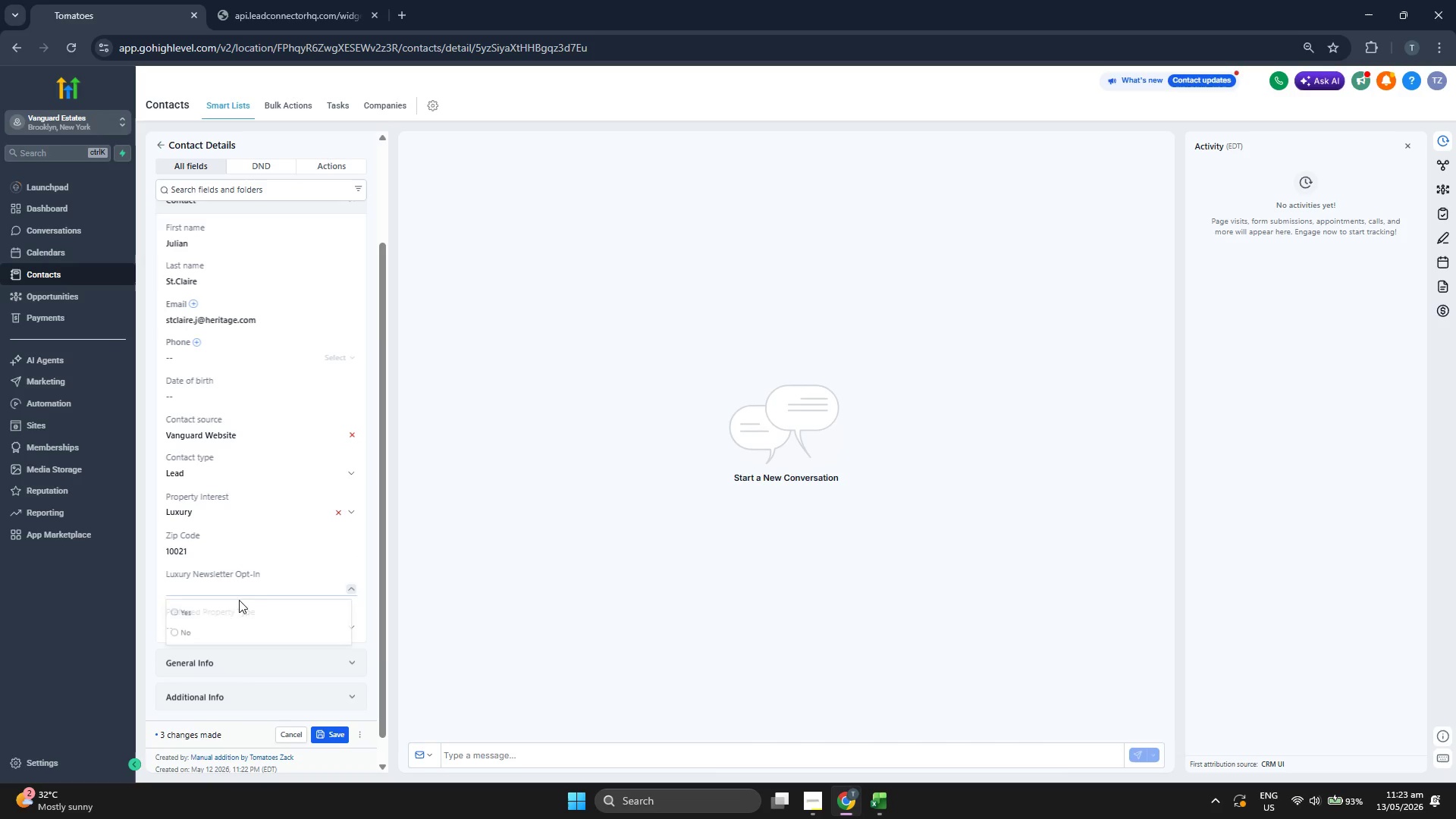 
double_click([239, 604])
 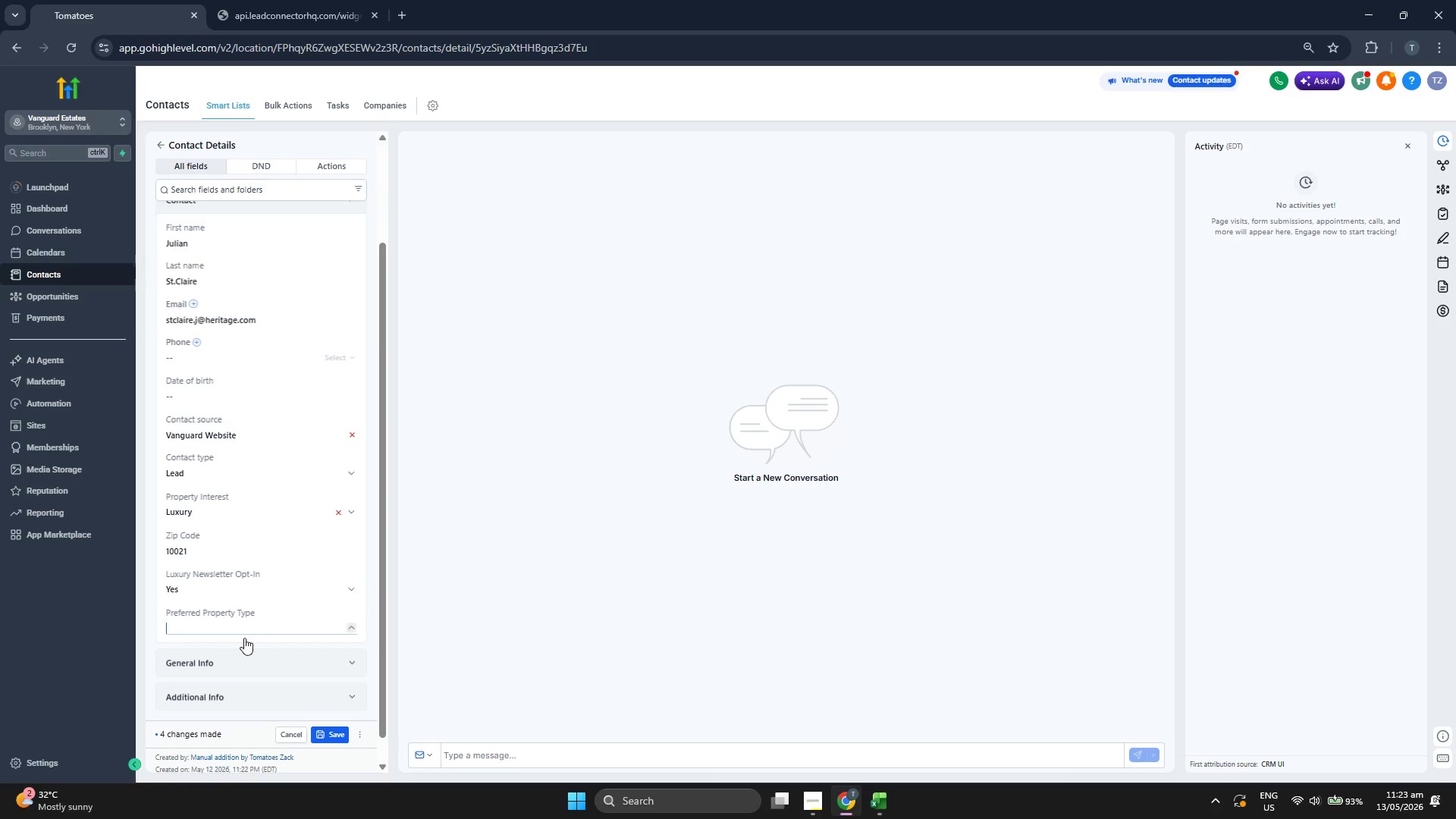 
double_click([234, 689])
 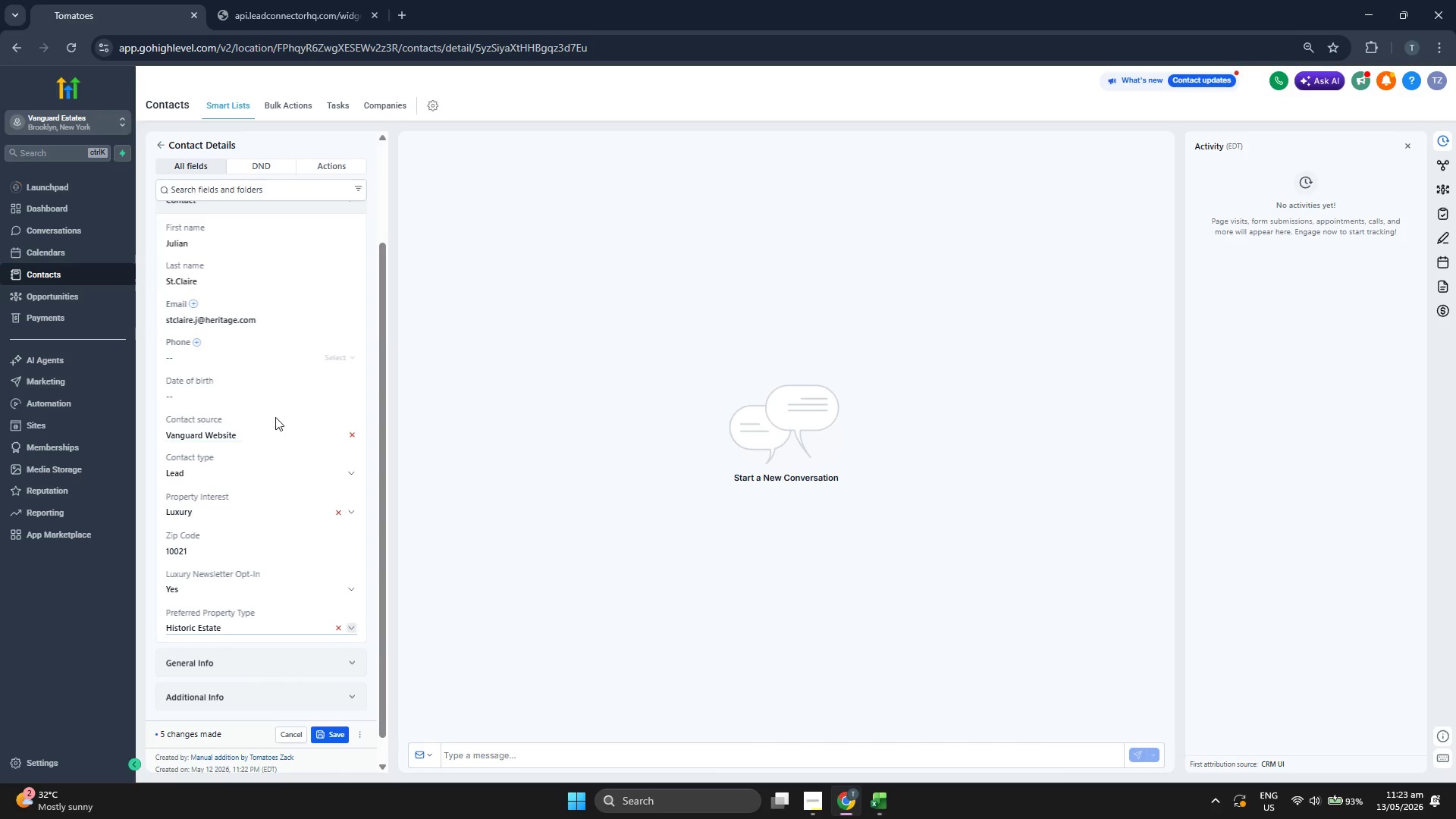 
scroll: coordinate [276, 413], scroll_direction: up, amount: 2.0
 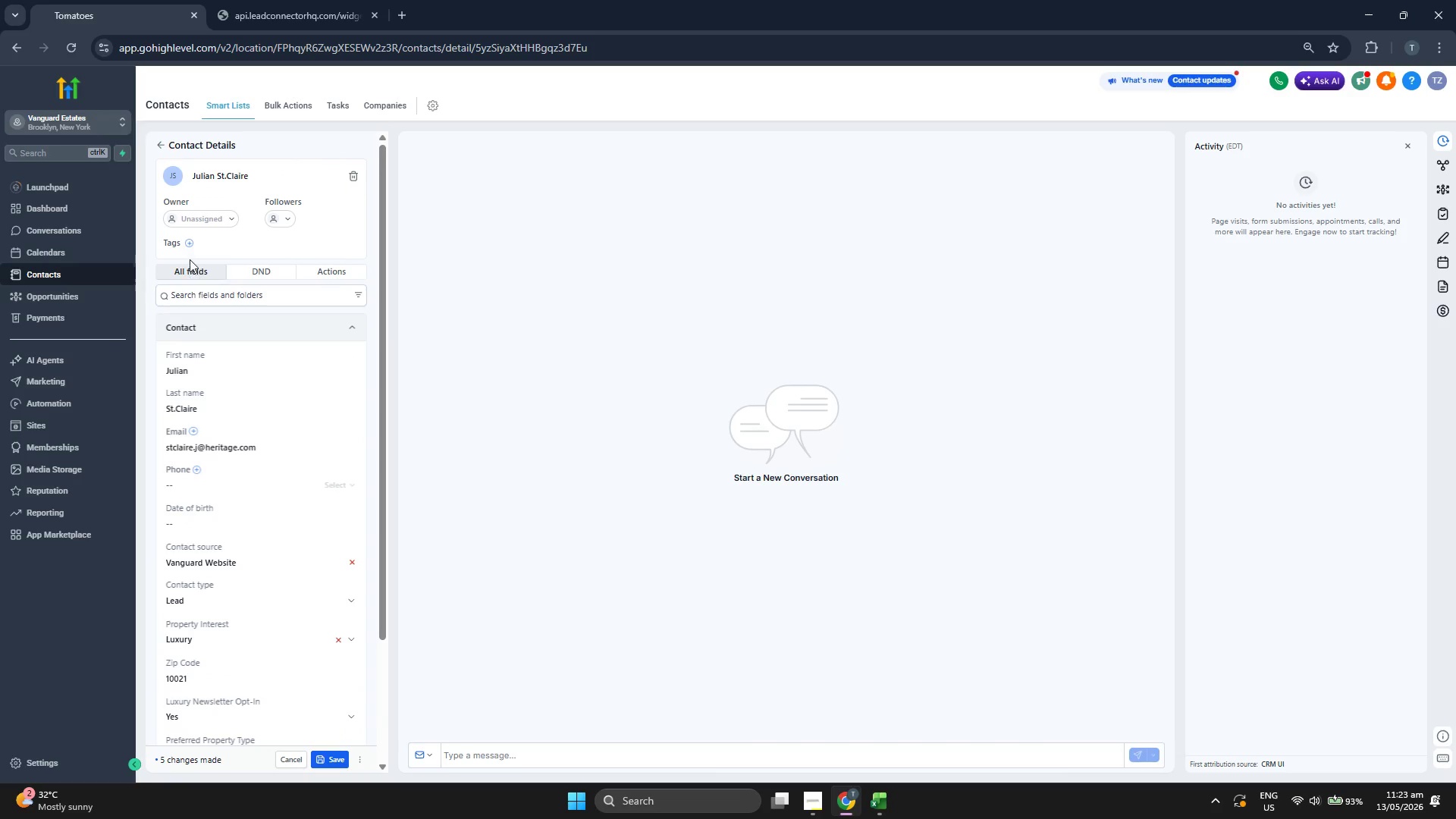 
left_click([193, 241])
 